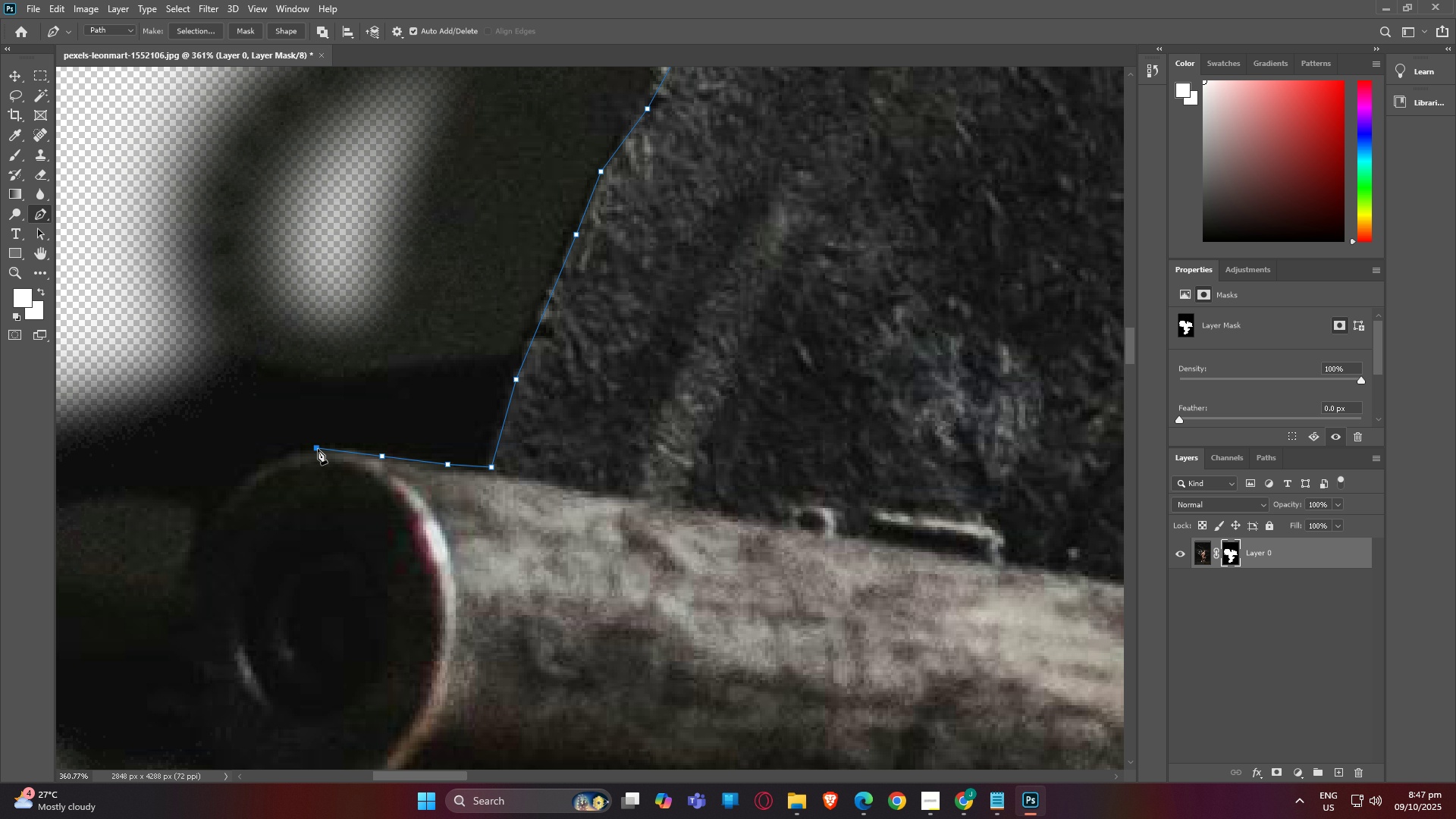 
left_click([318, 449])
 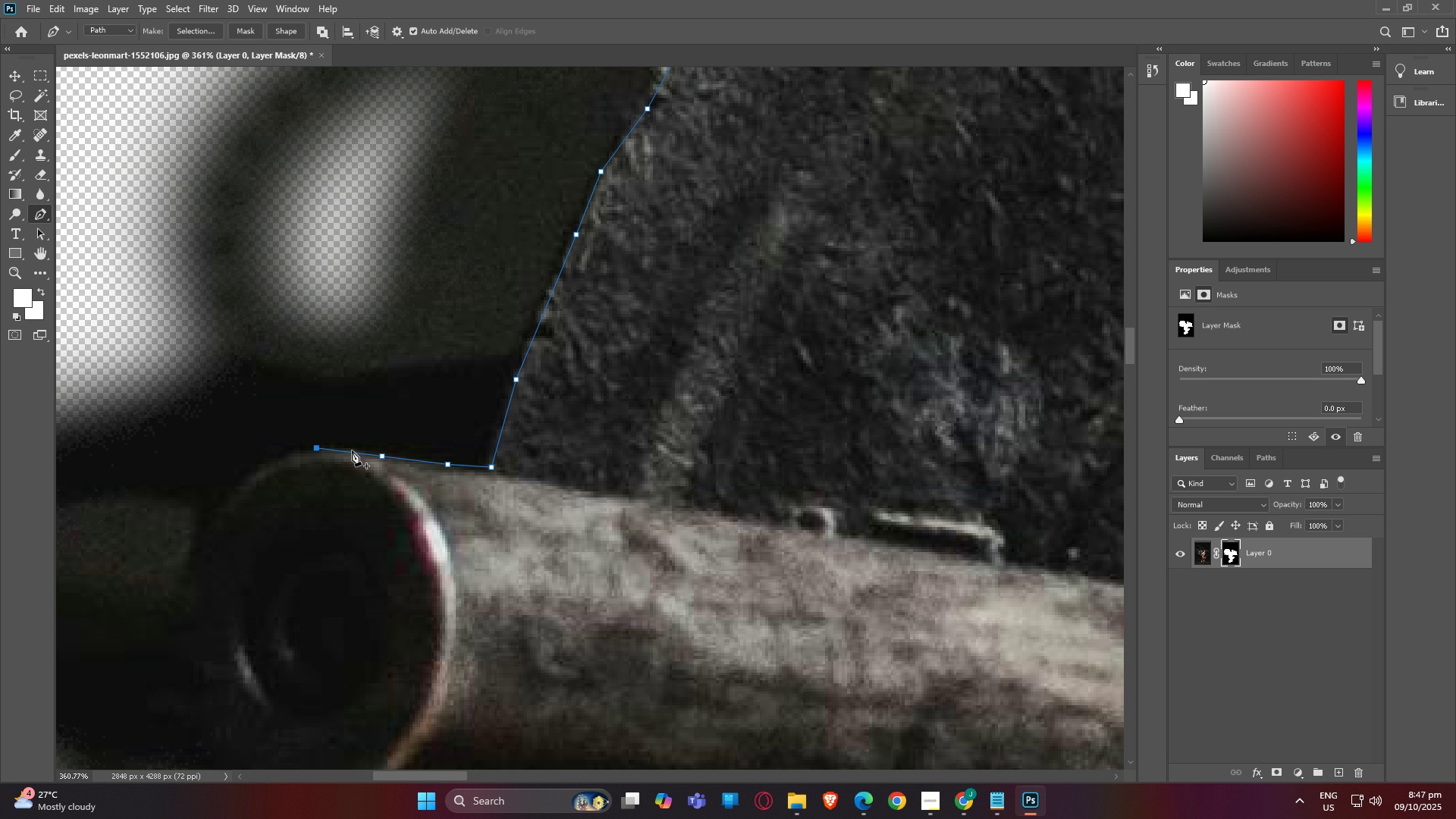 
key(Control+Z)
 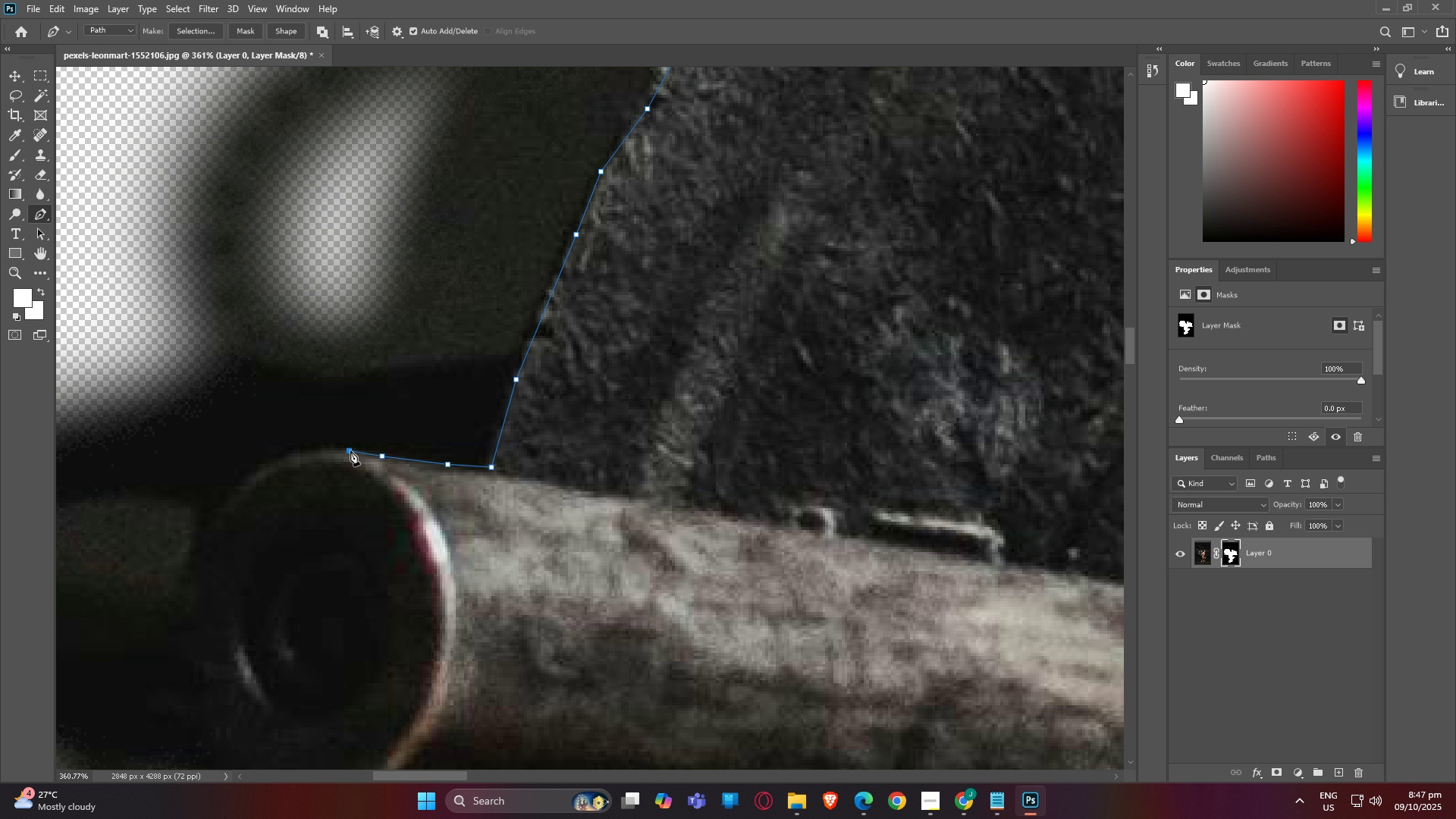 
left_click([350, 450])
 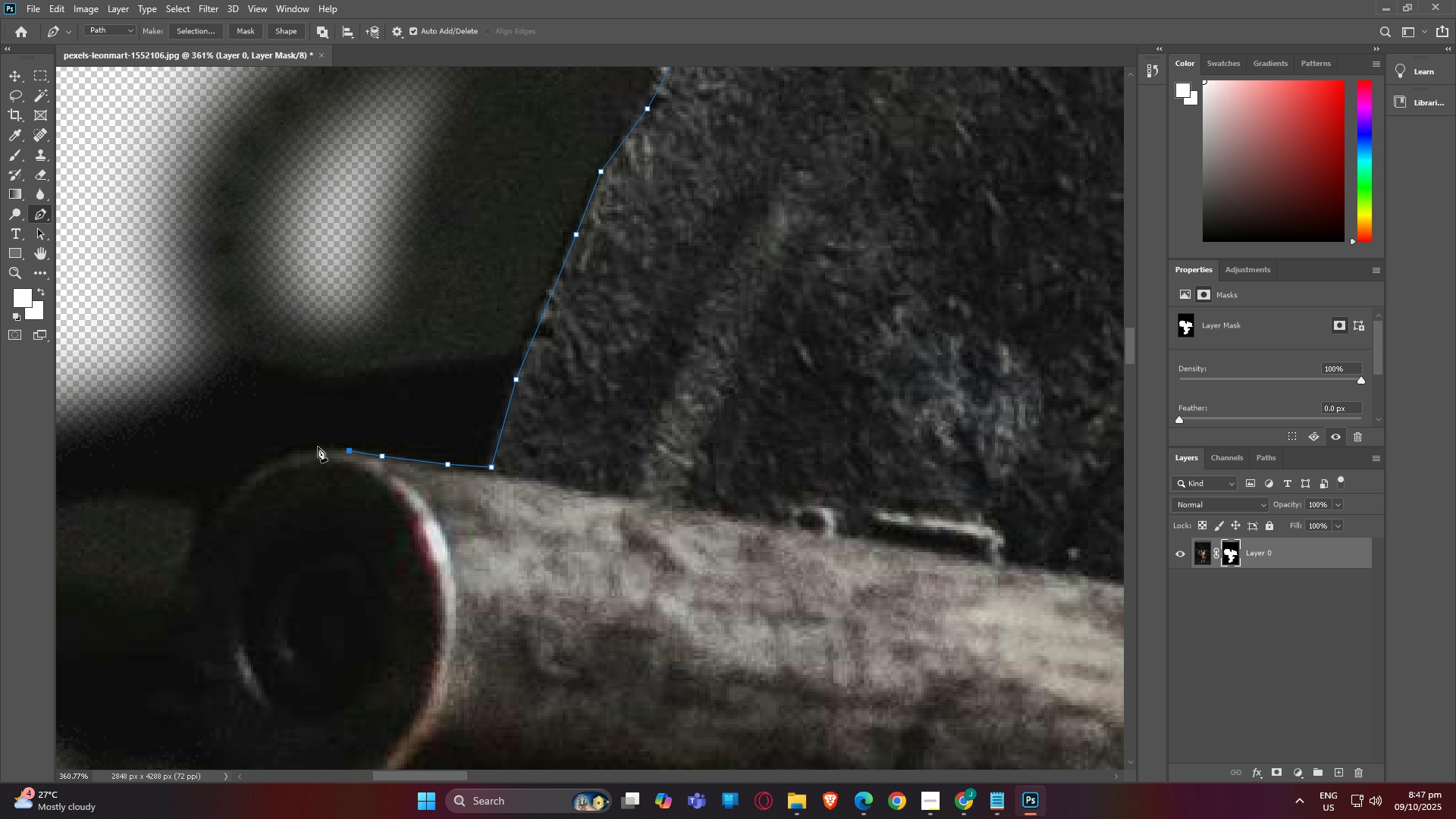 
left_click([315, 447])
 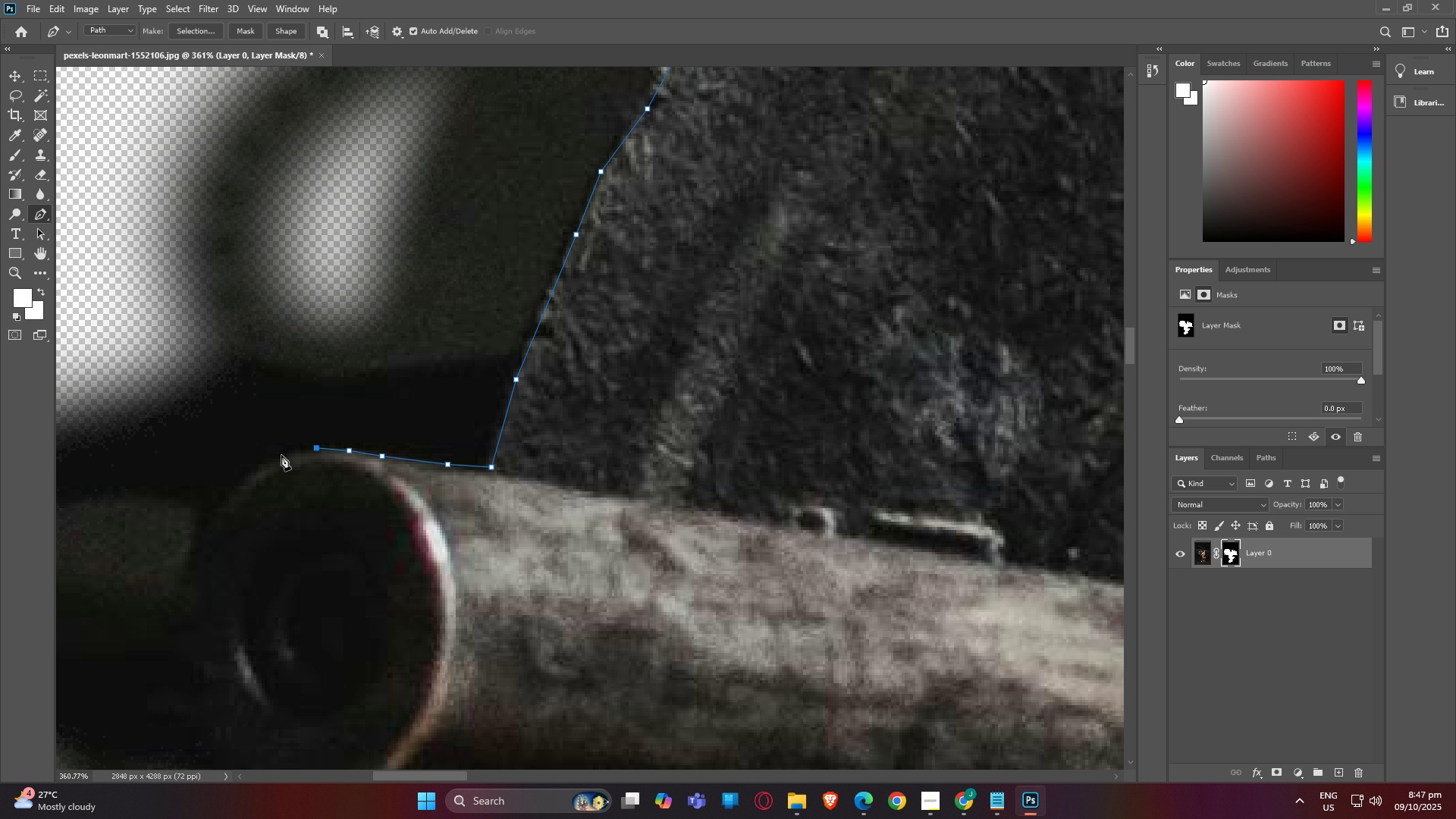 
left_click([281, 455])
 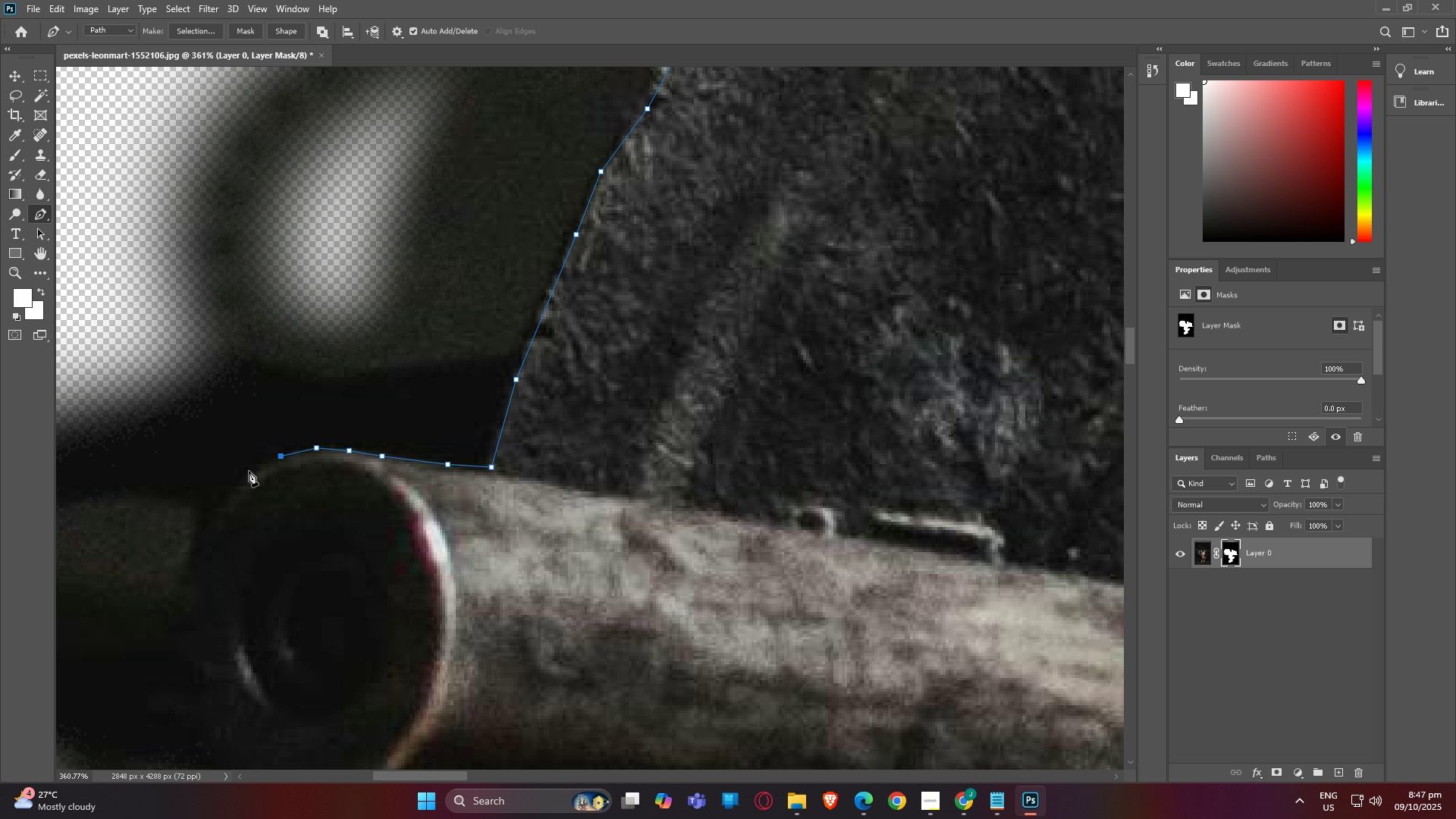 
left_click([249, 471])
 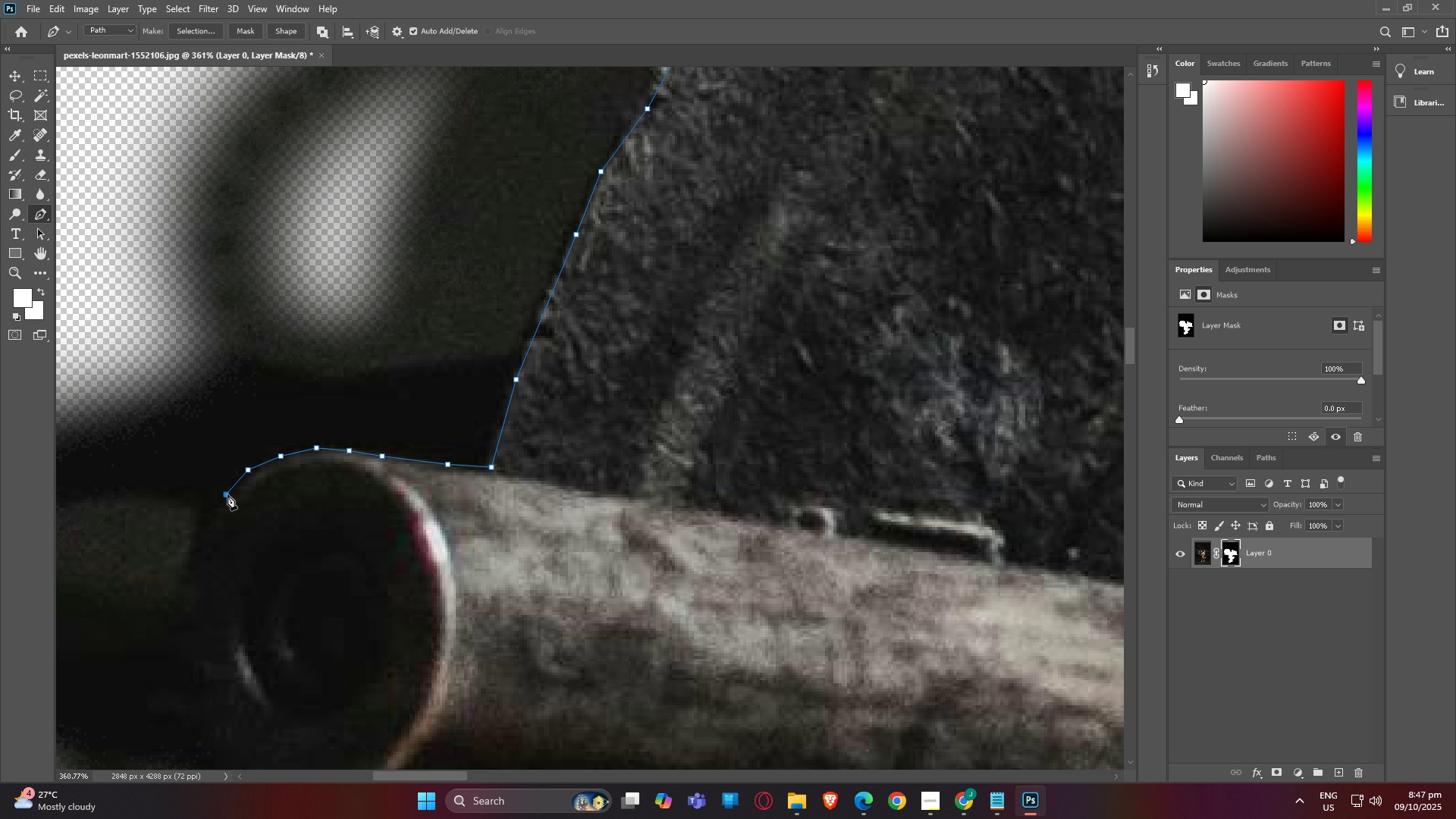 
left_click([228, 494])
 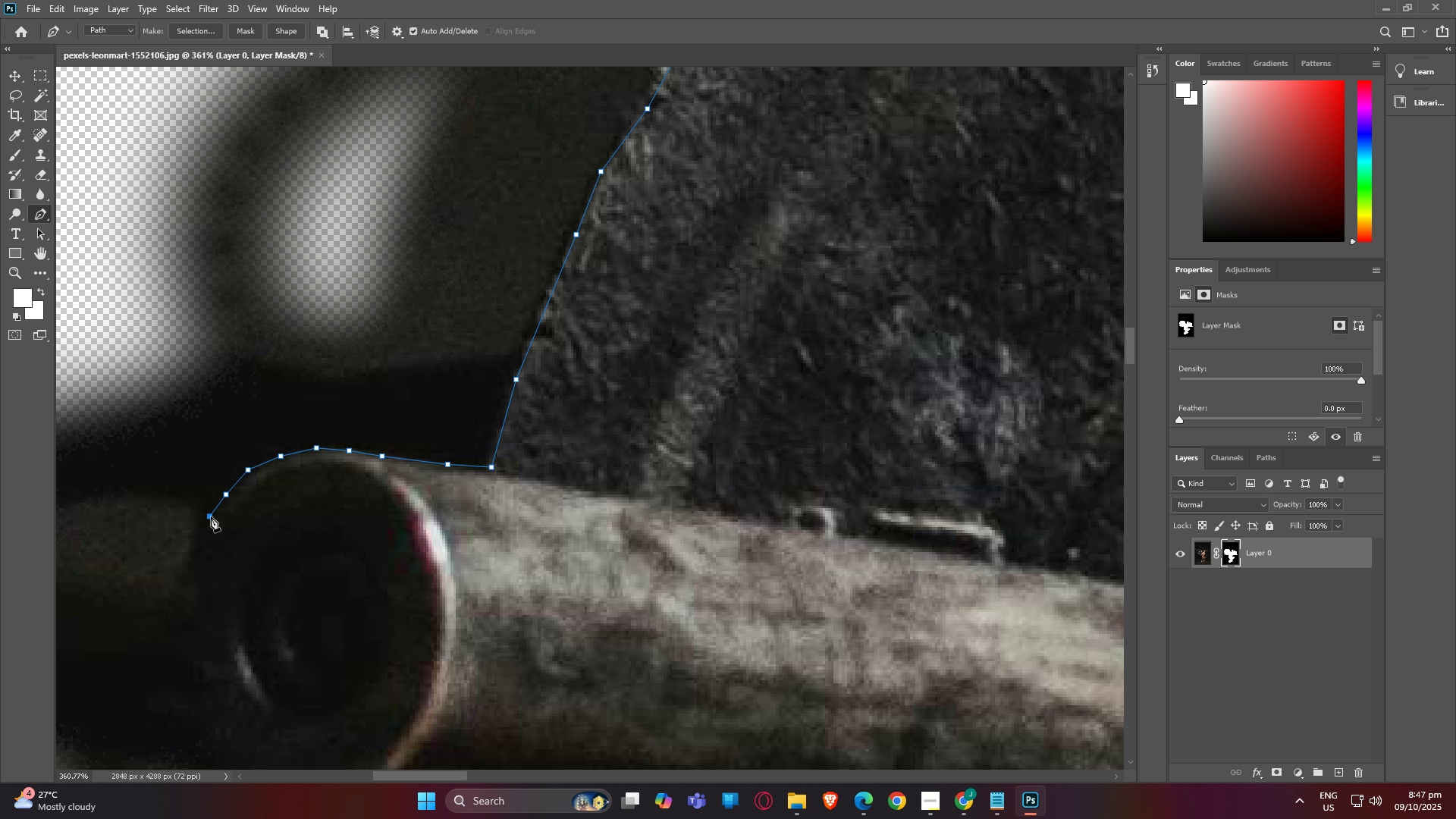 
left_click([211, 516])
 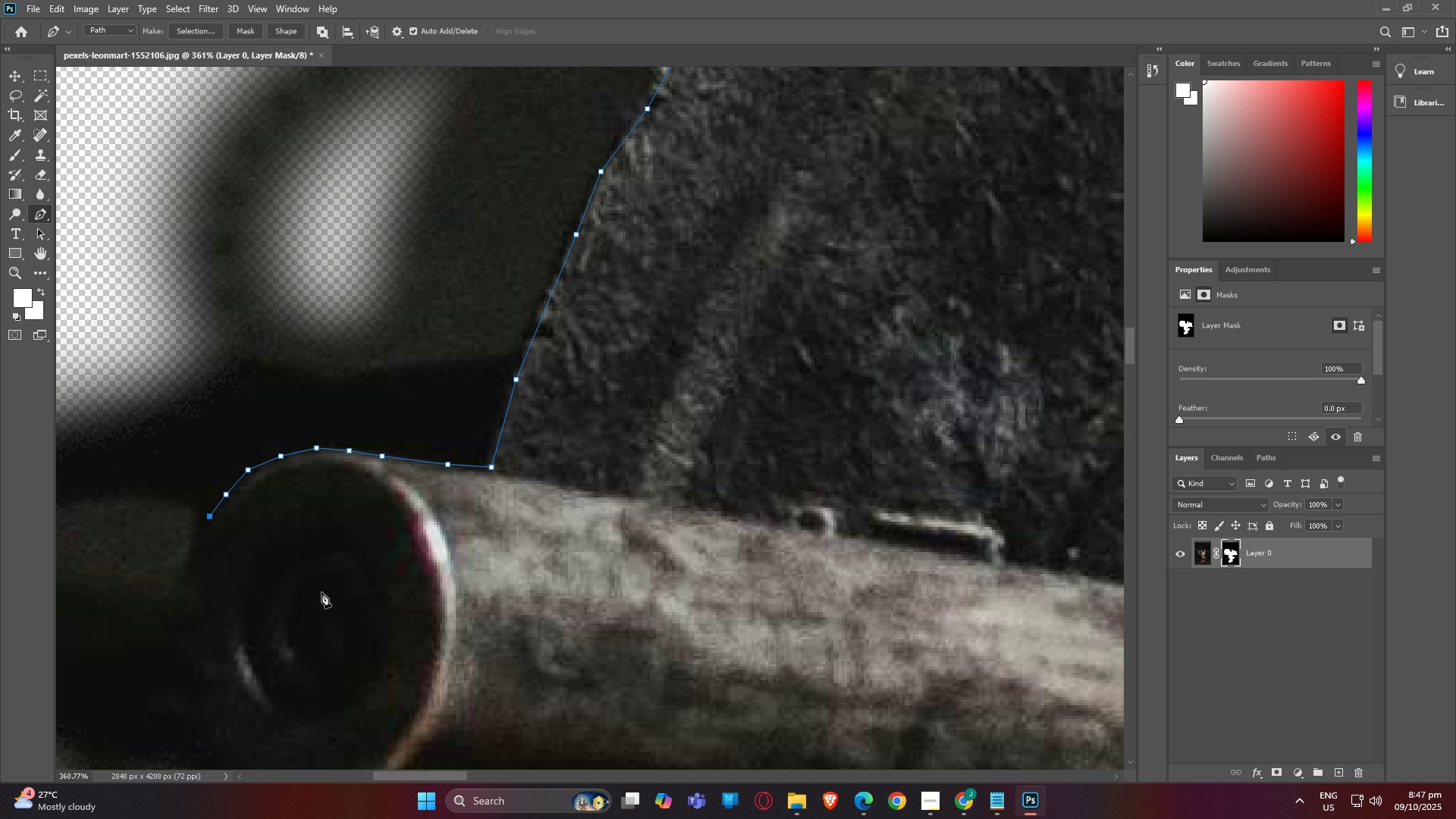 
key(H)
 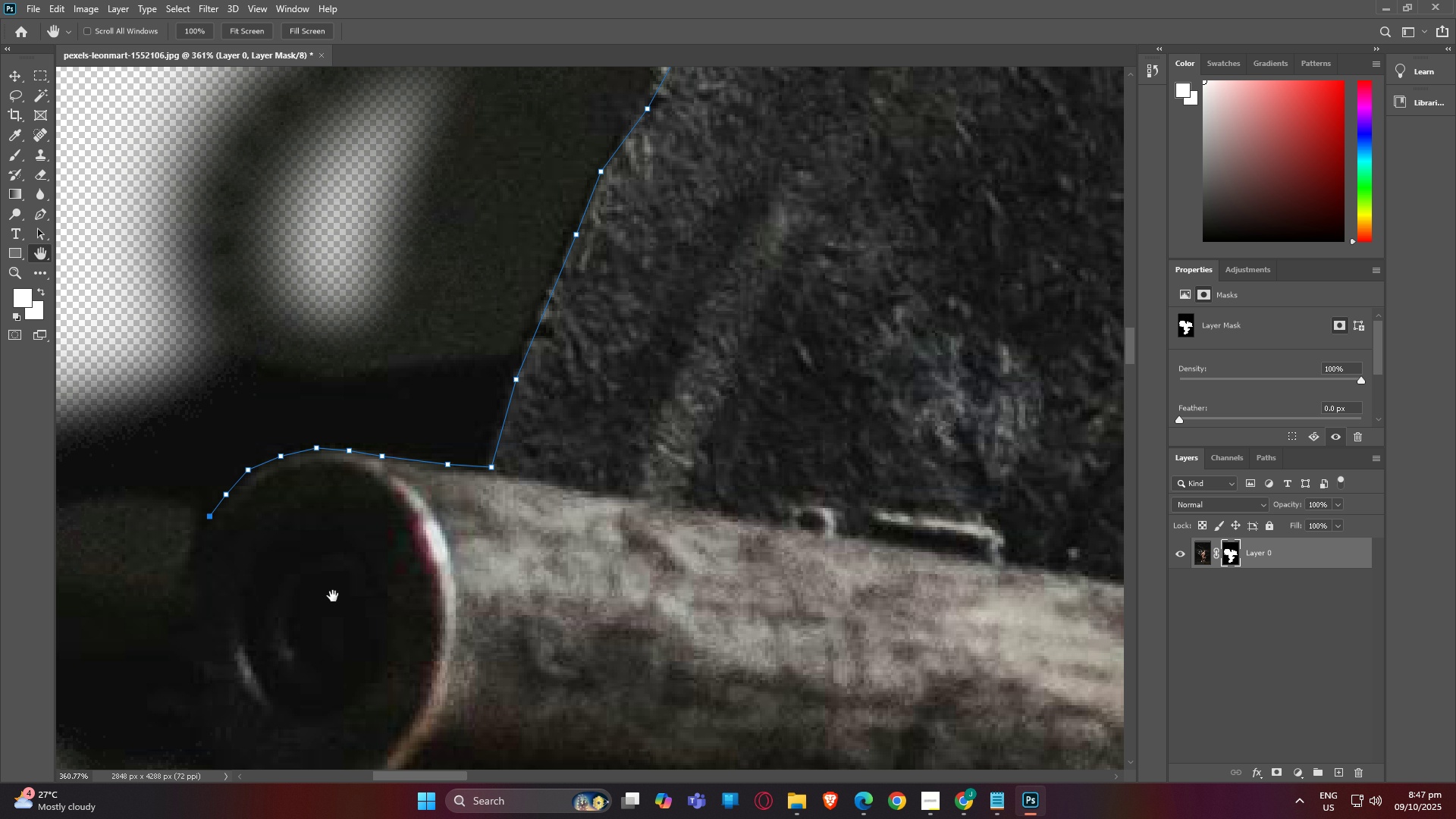 
left_click_drag(start_coordinate=[333, 596], to_coordinate=[426, 507])
 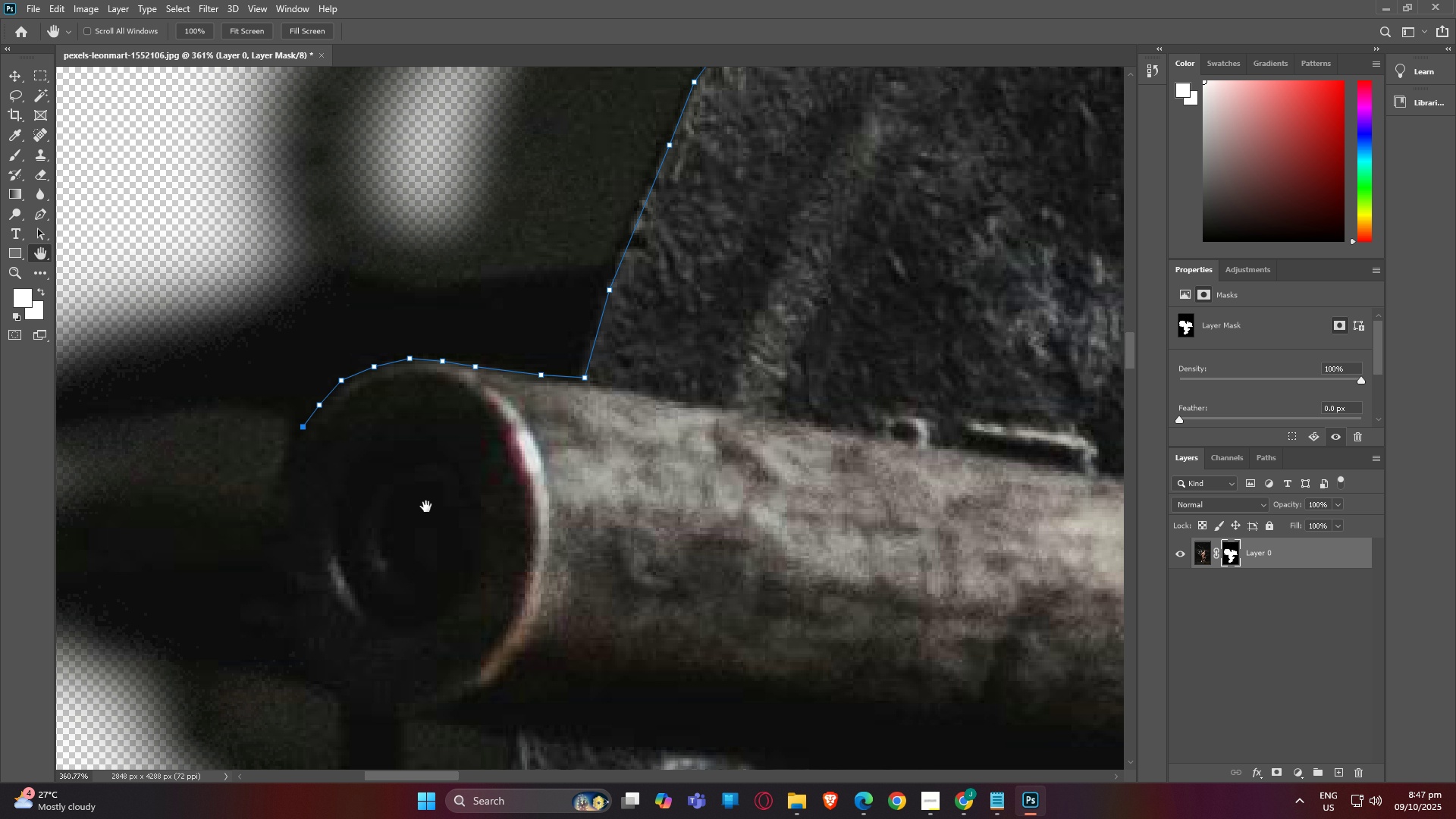 
wait(22.61)
 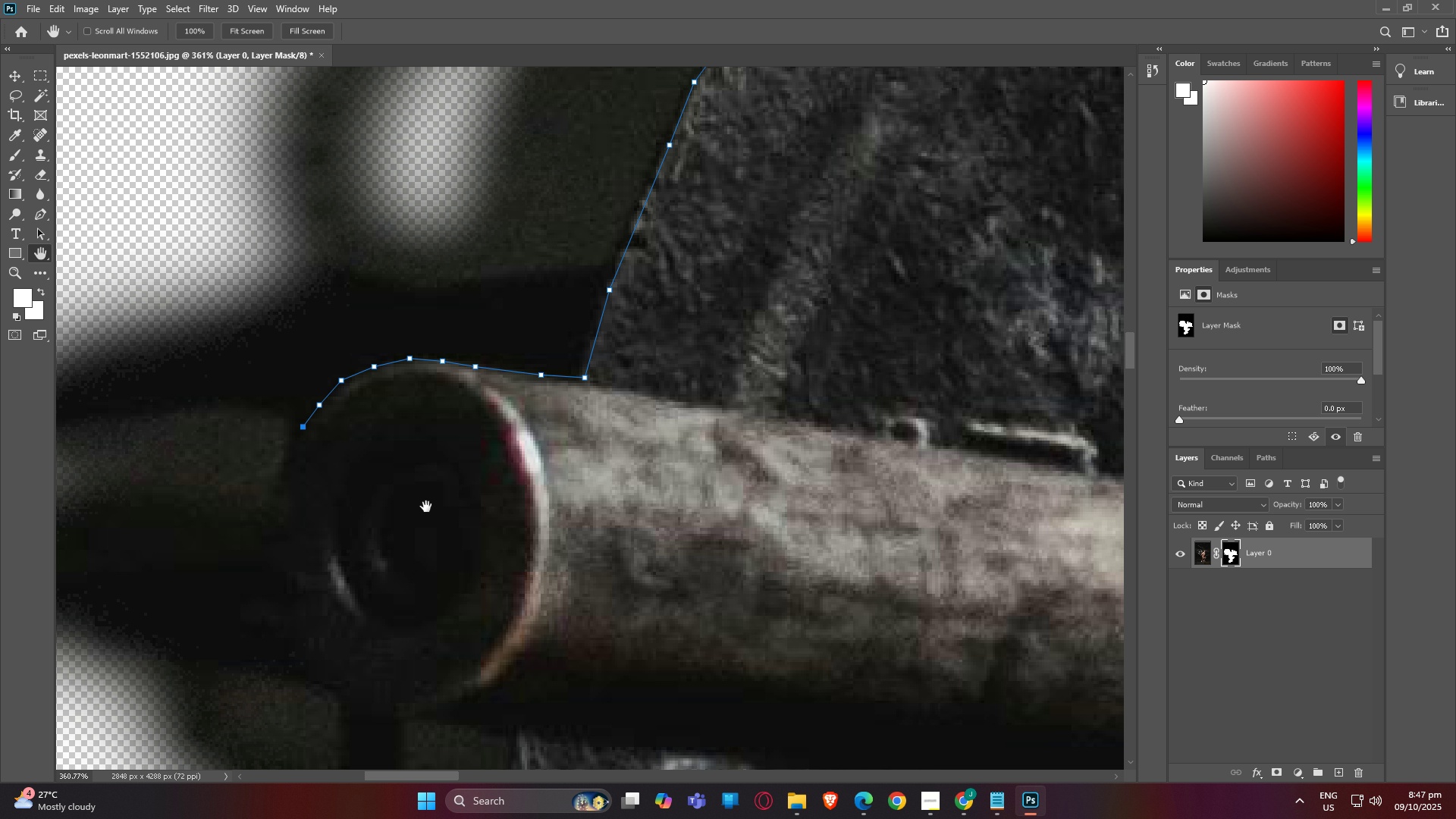 
key(P)
 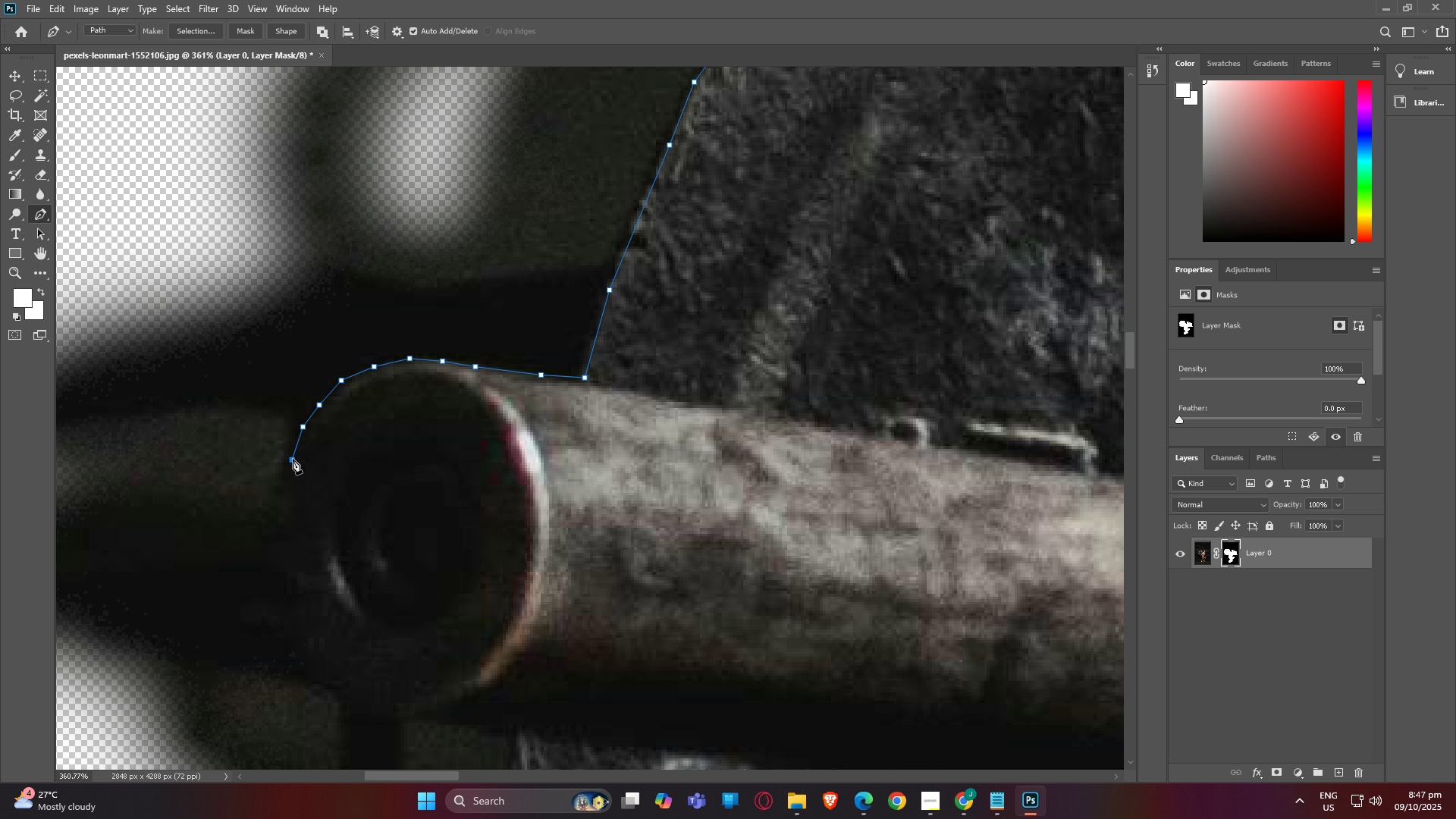 
left_click([293, 459])
 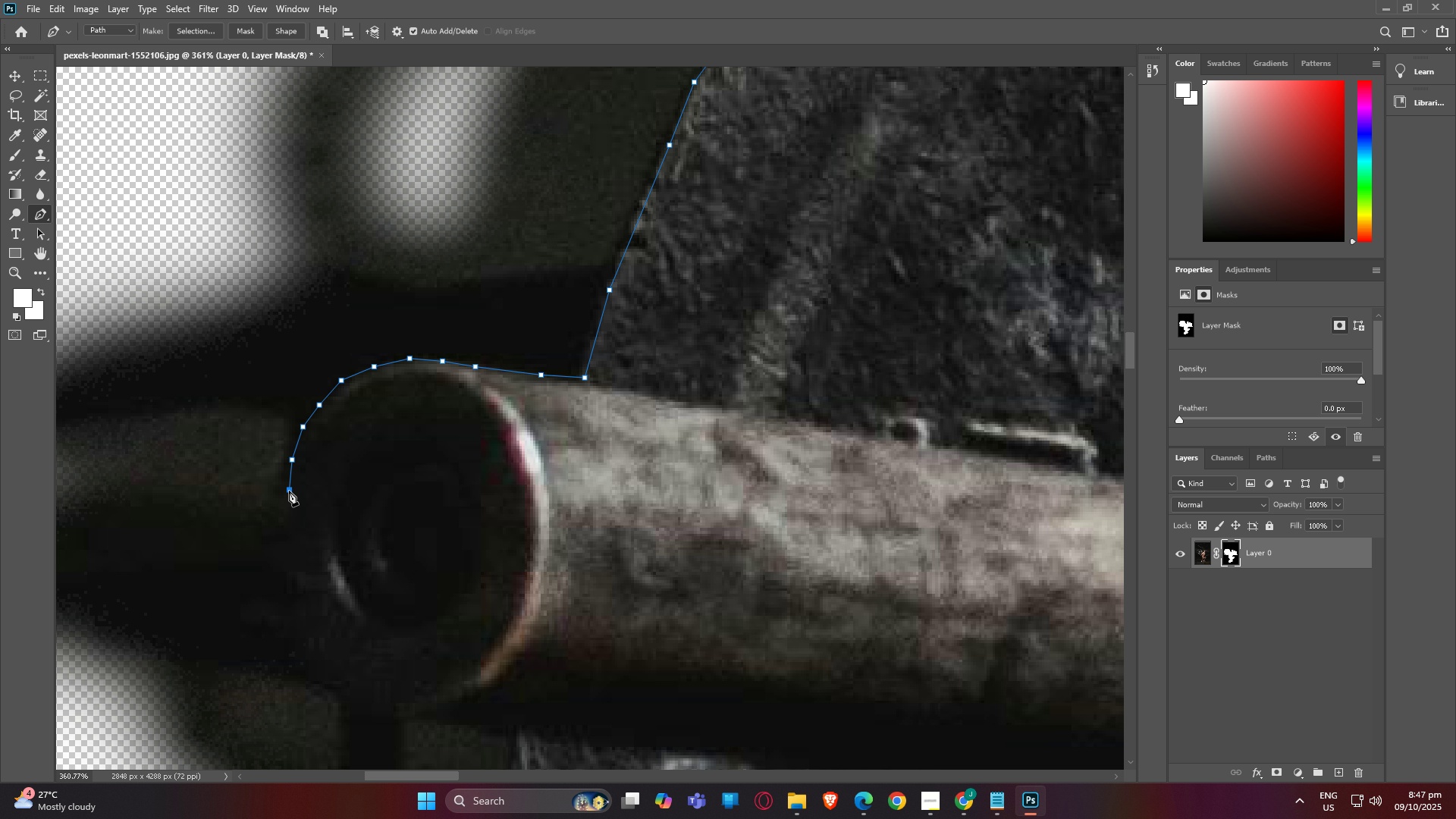 
left_click([289, 491])
 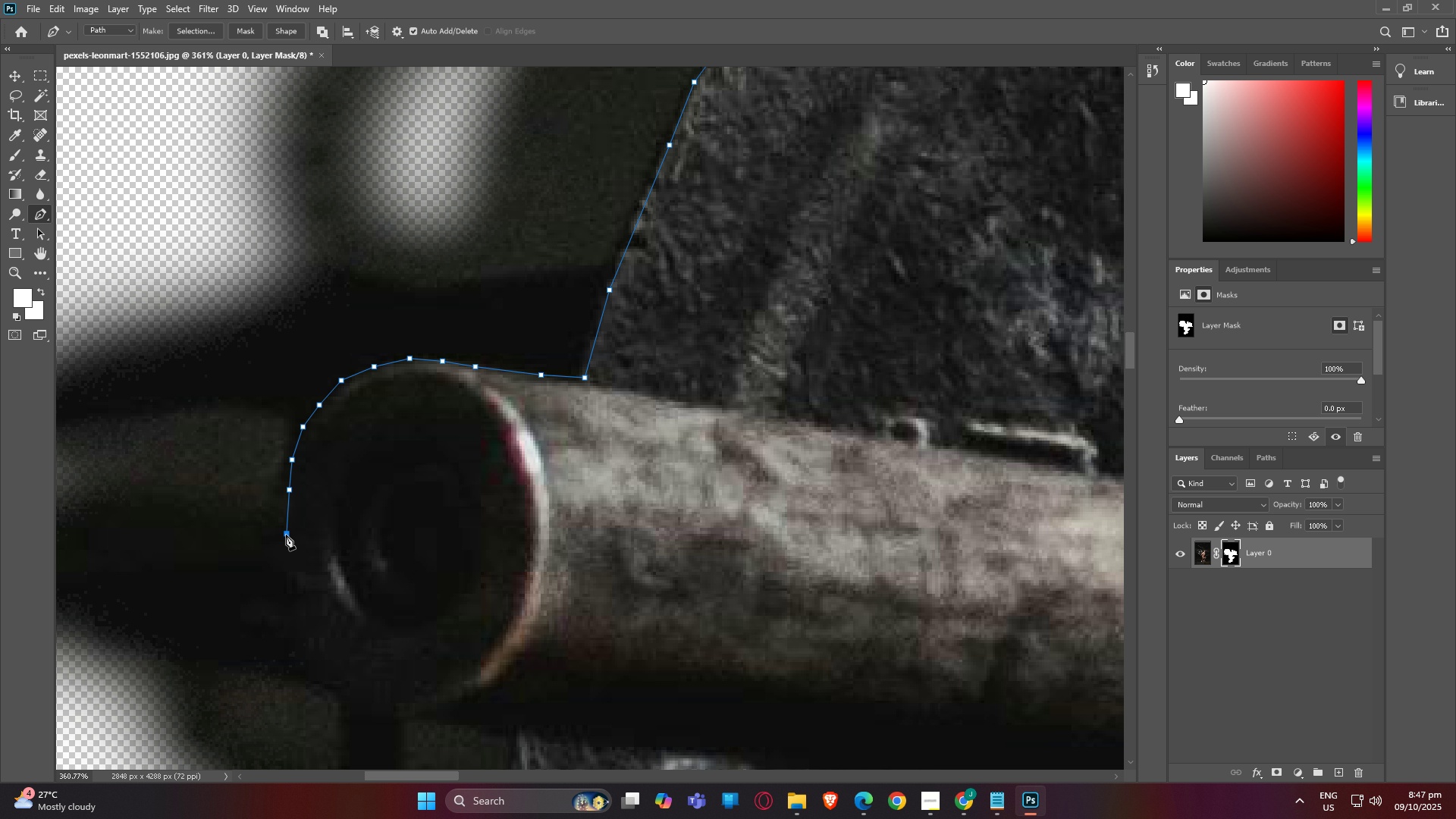 
left_click([286, 535])
 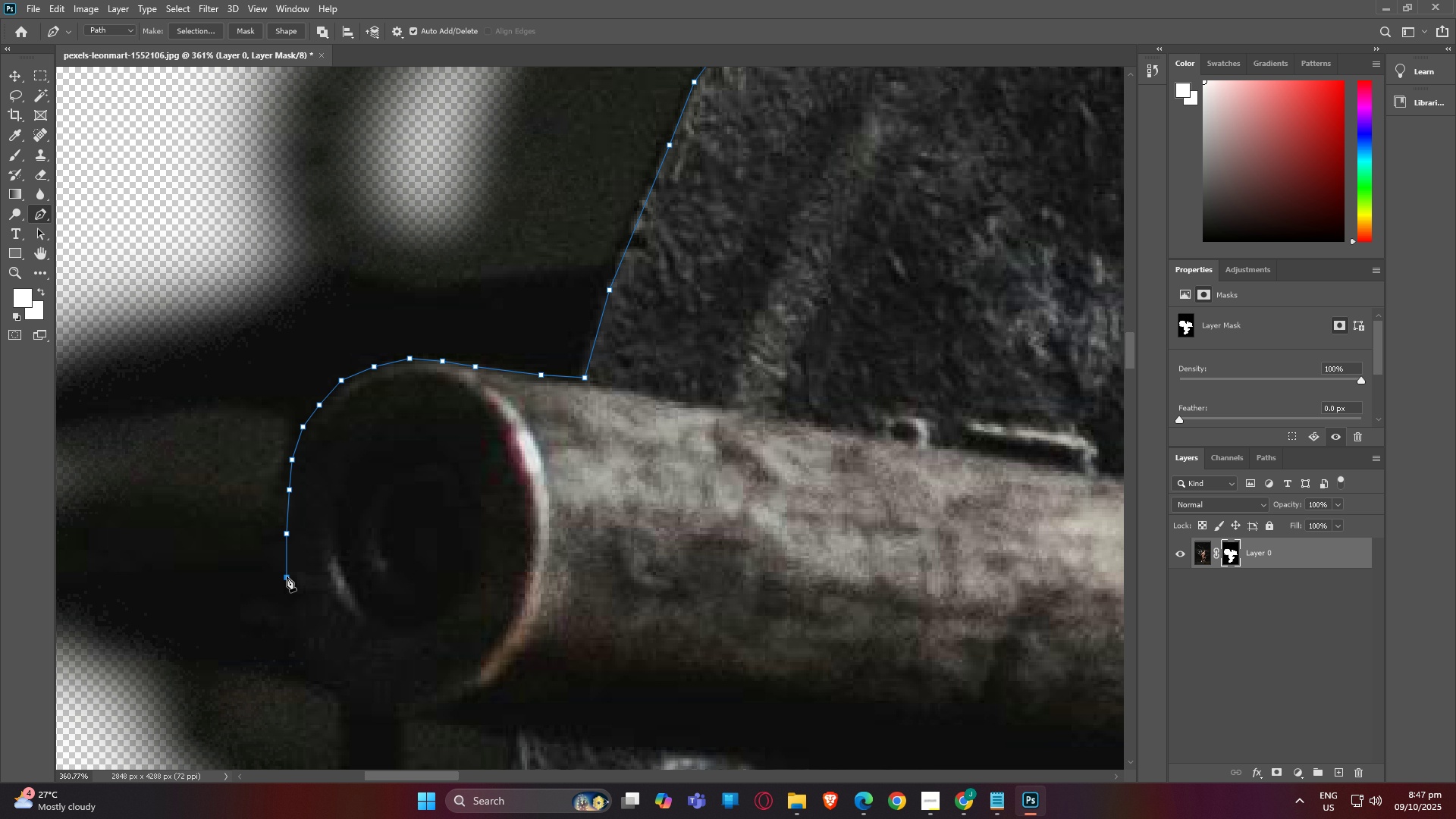 
left_click([287, 576])
 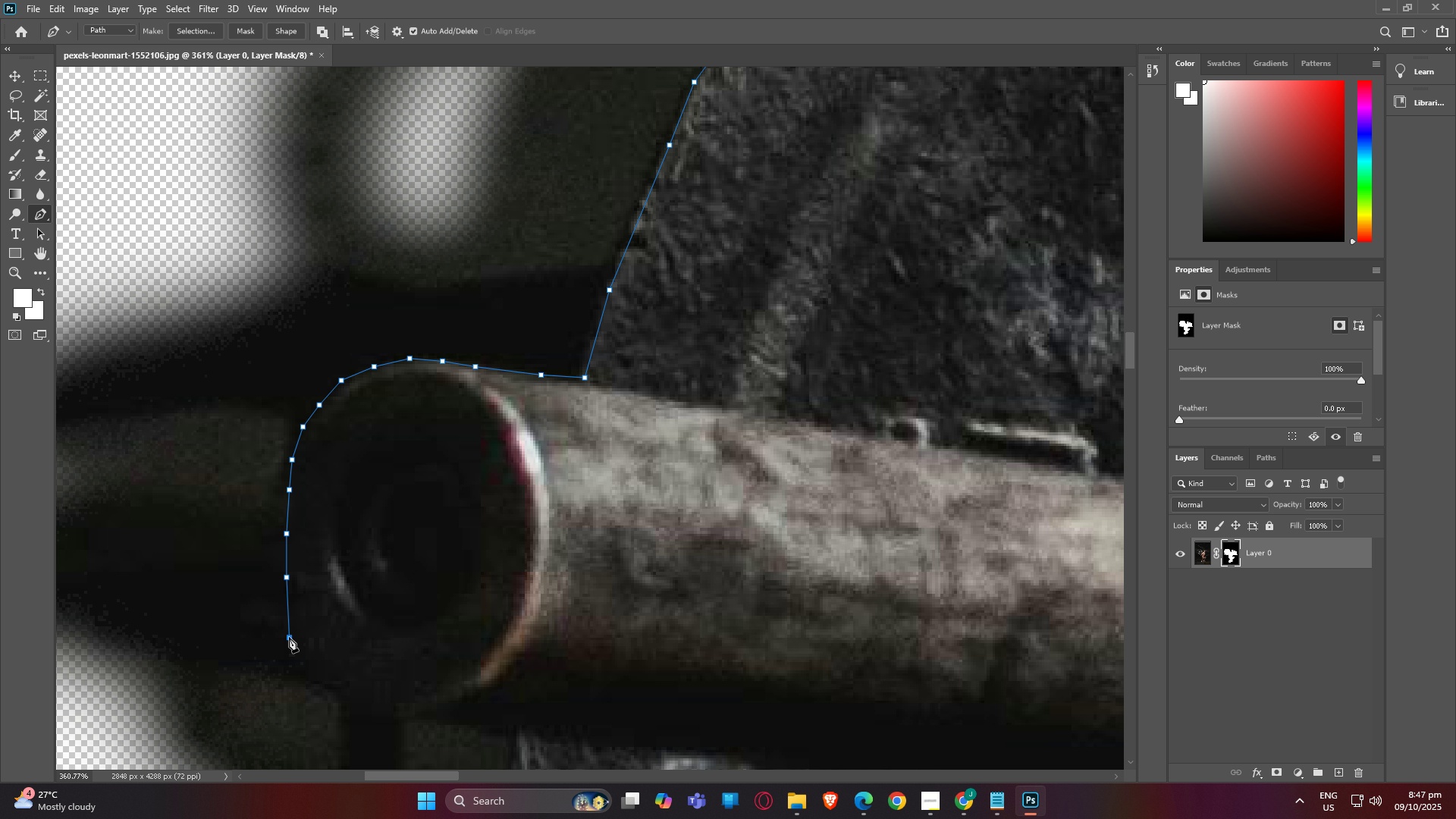 
left_click([289, 637])
 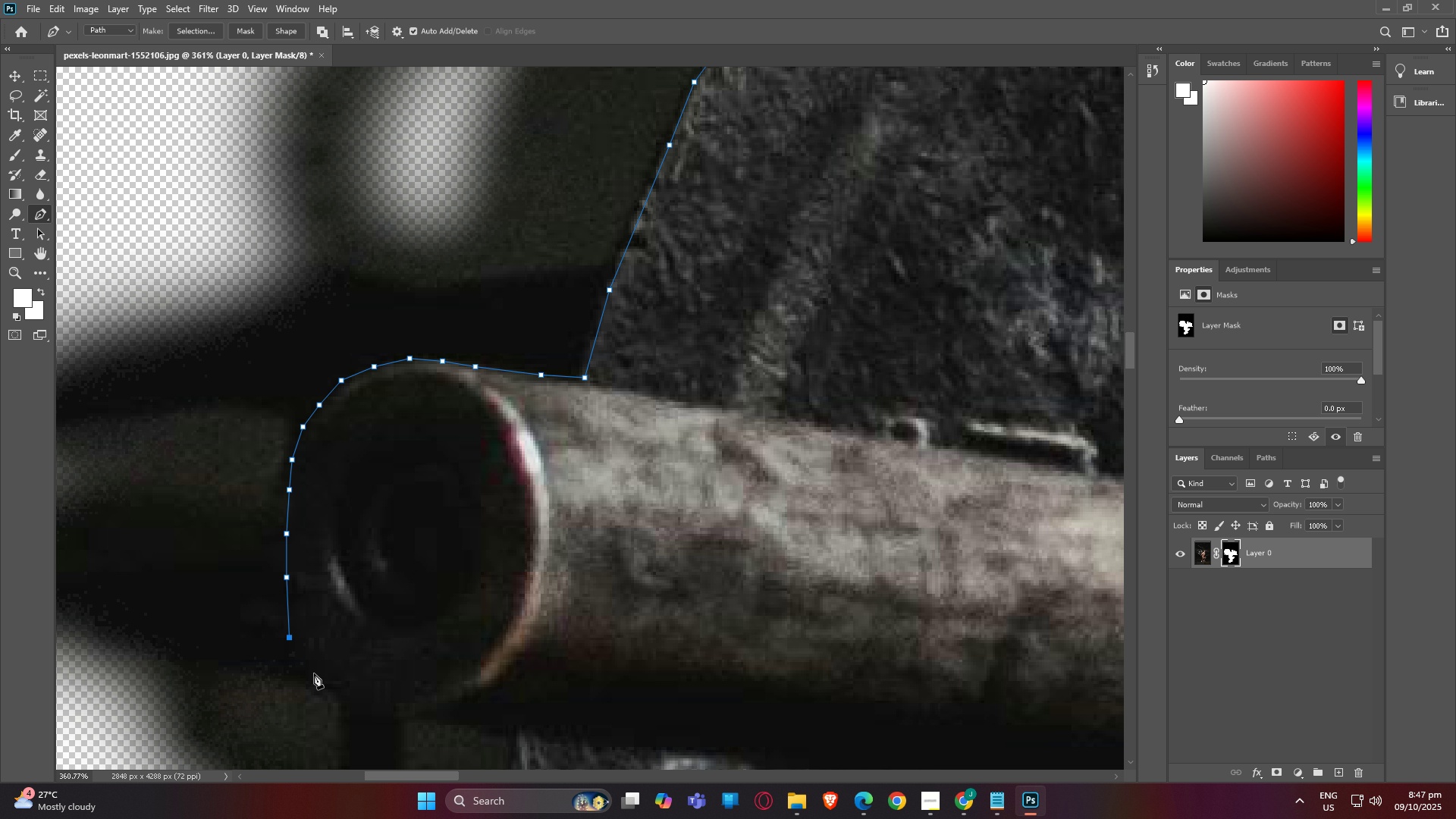 
left_click([314, 673])
 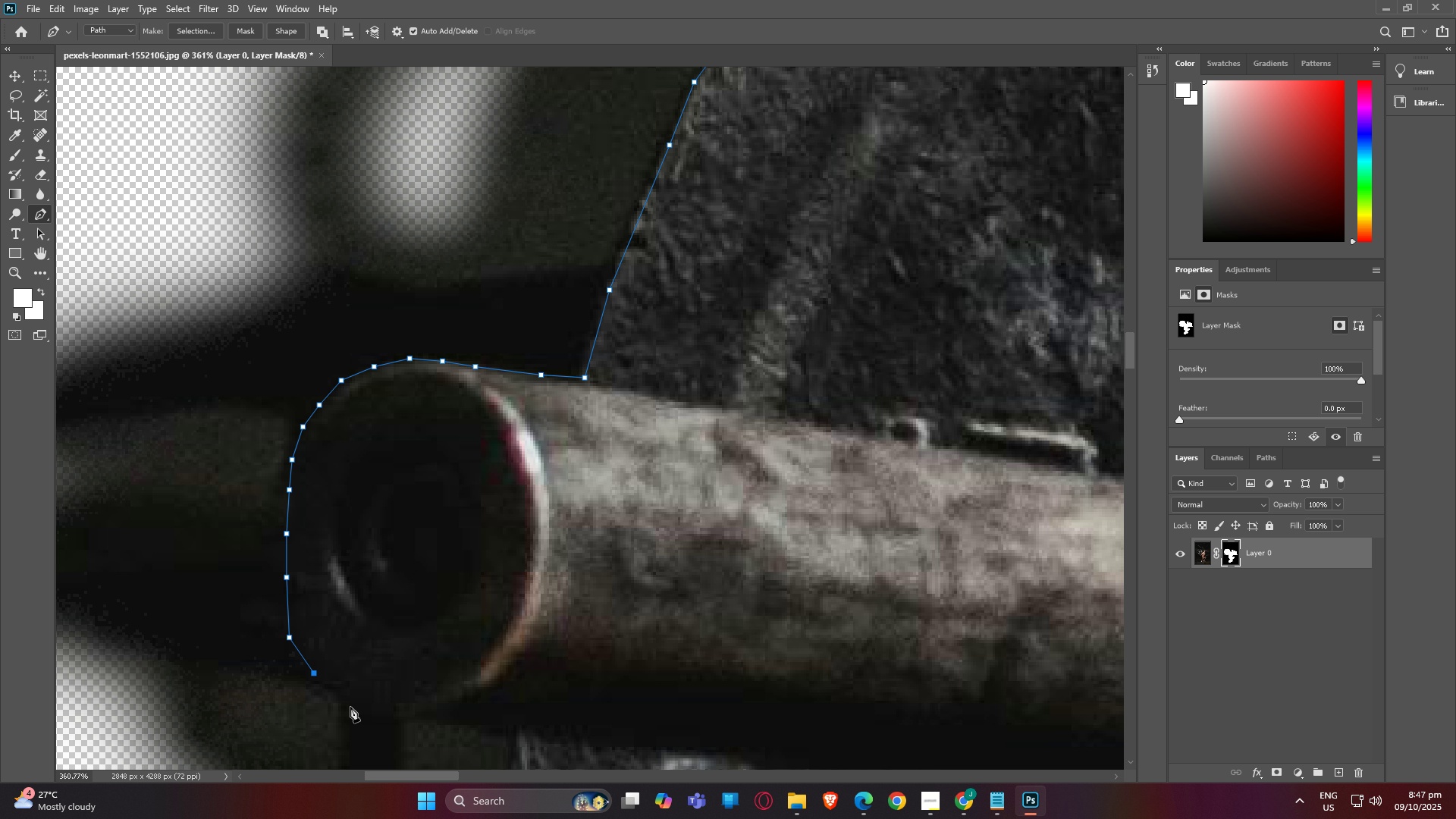 
left_click([350, 707])
 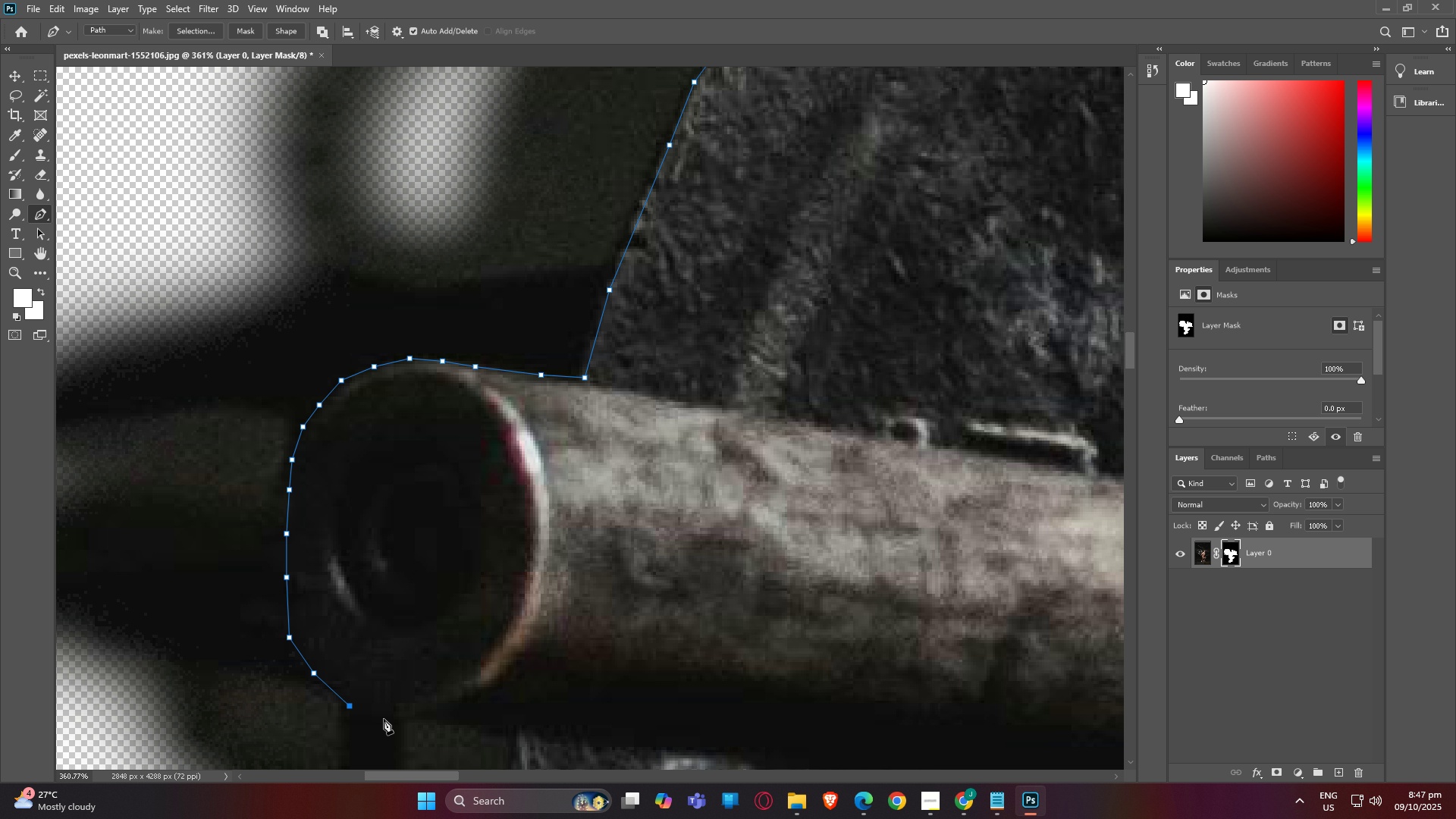 
left_click([384, 719])
 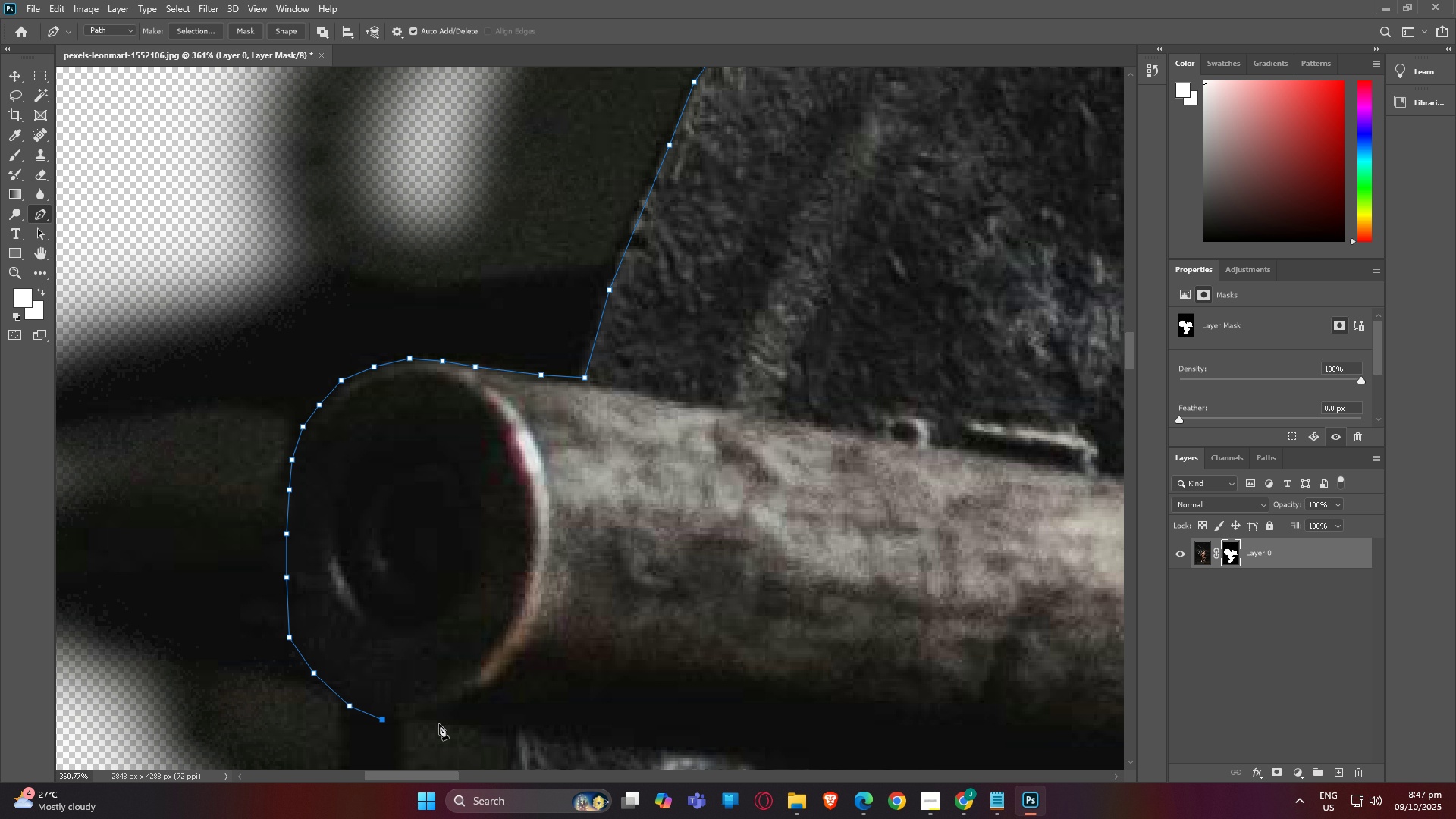 
left_click([436, 723])
 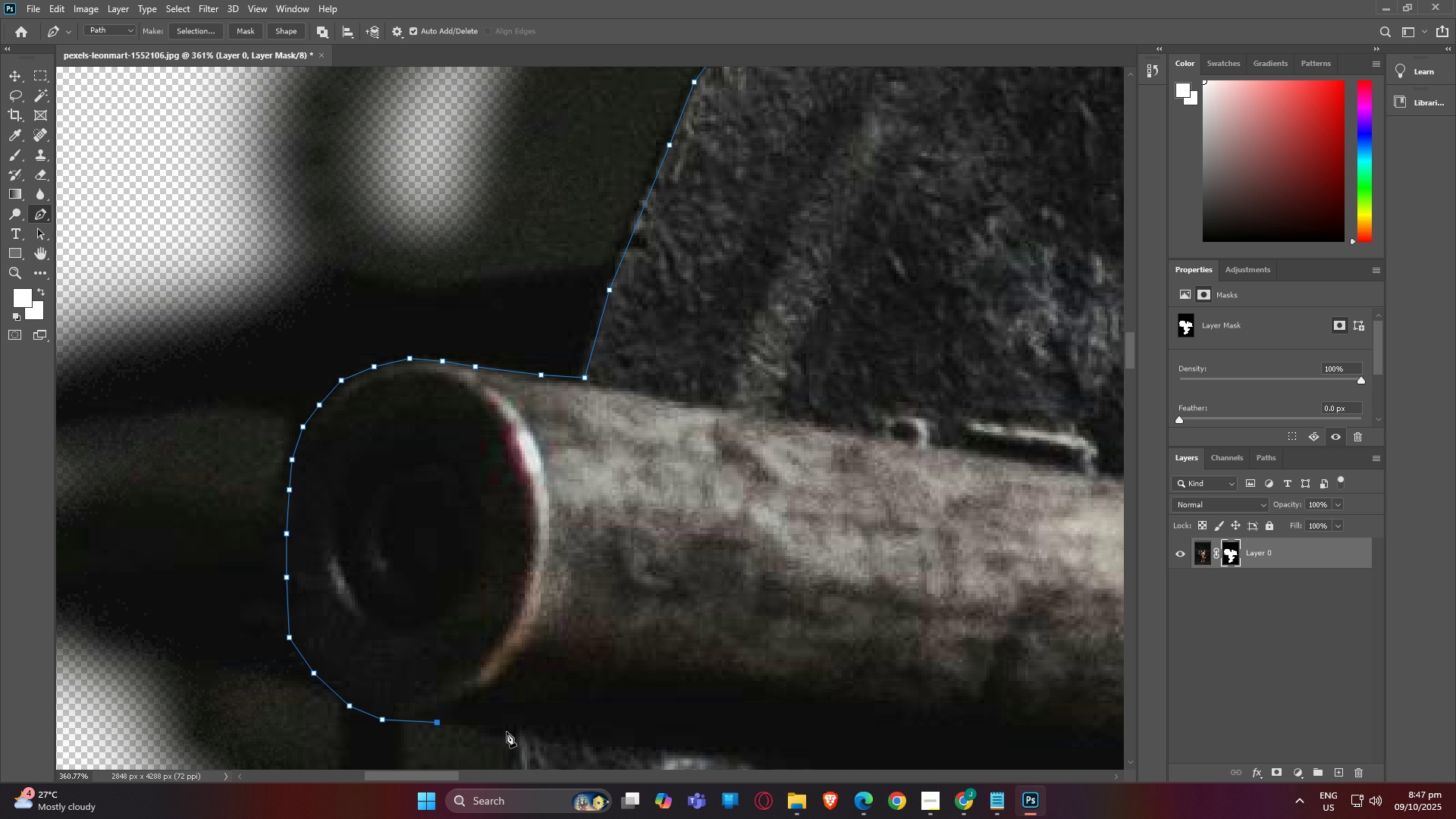 
left_click([507, 732])
 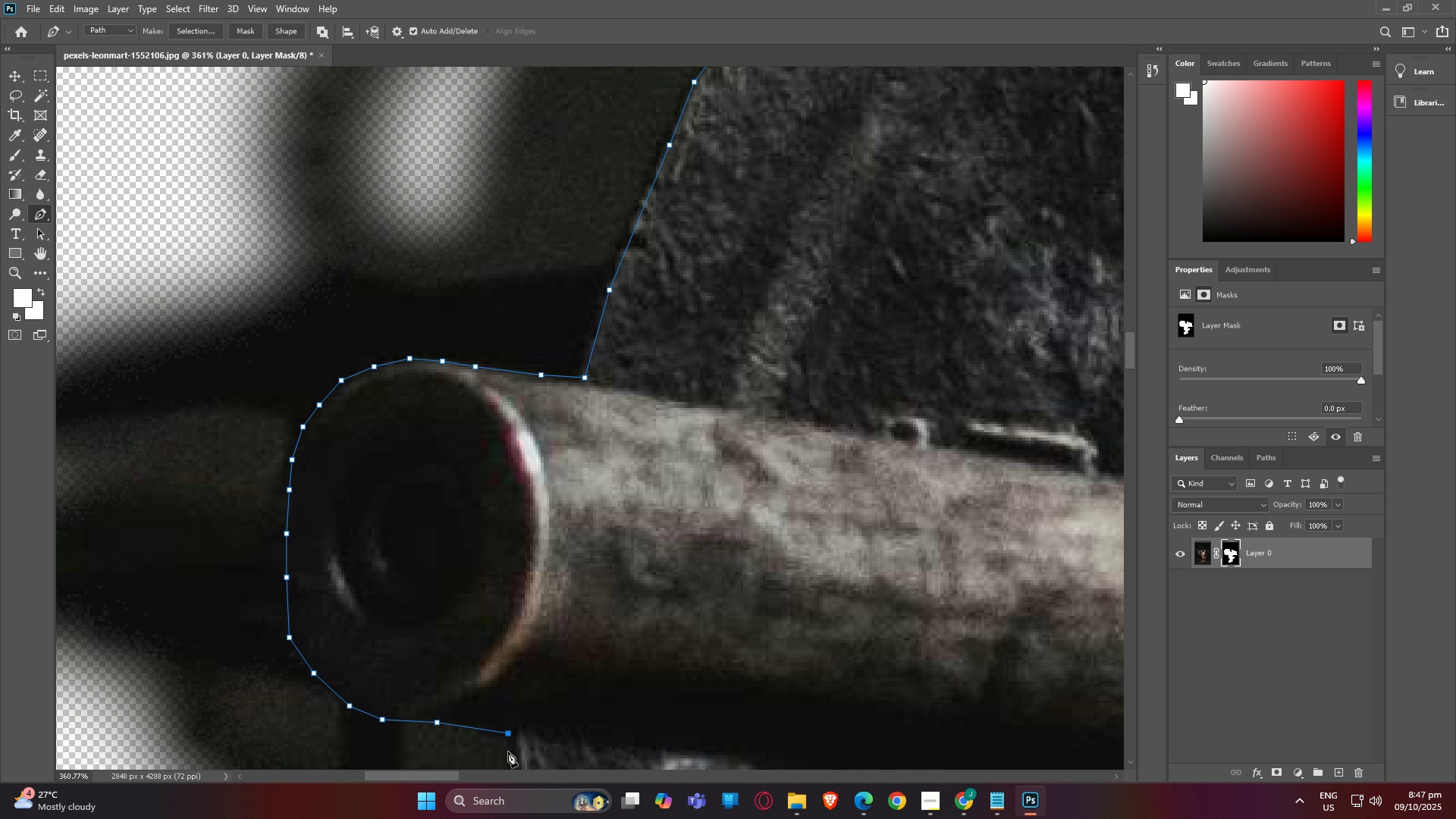 
left_click([508, 759])
 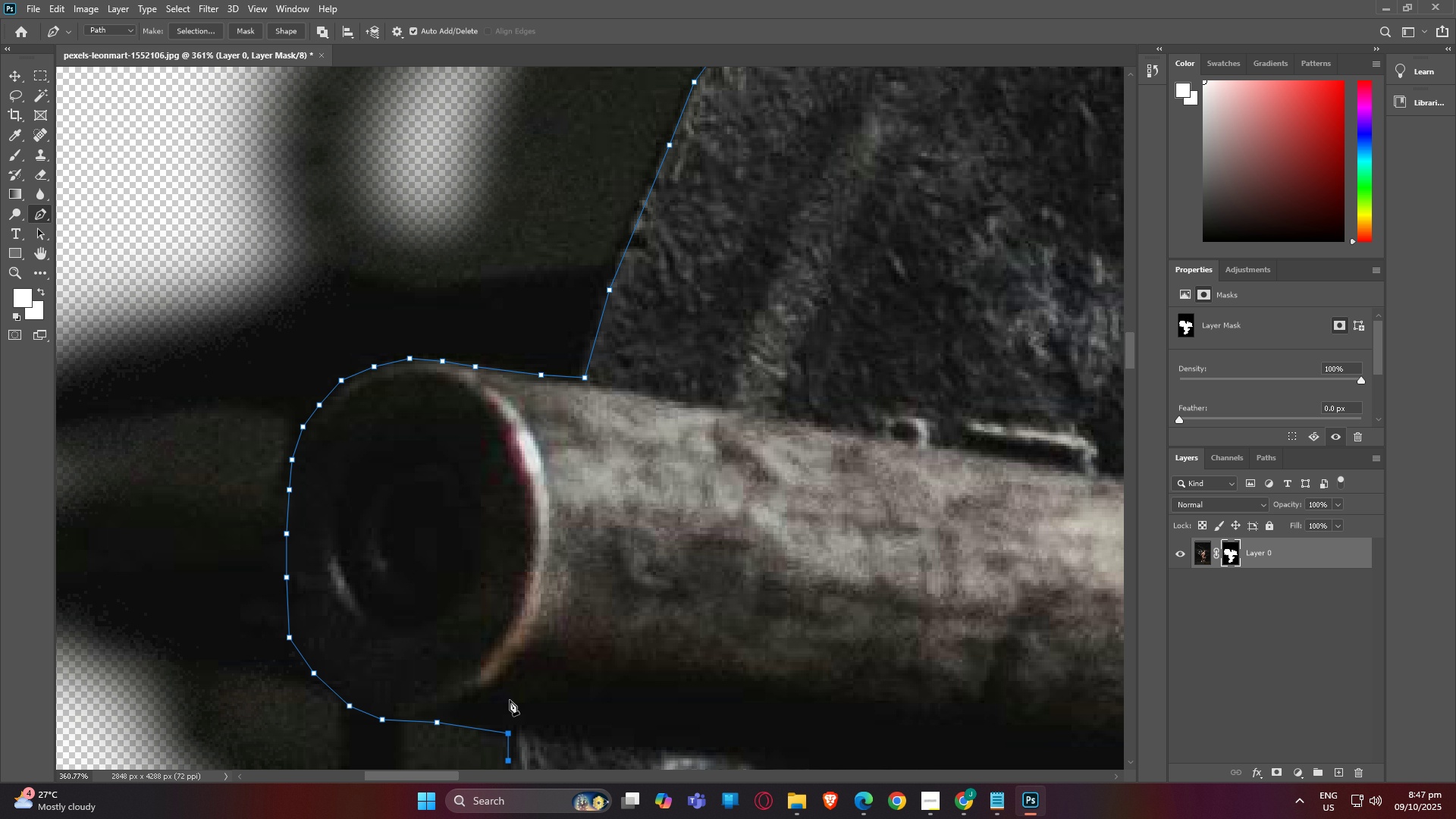 
type(hp)
 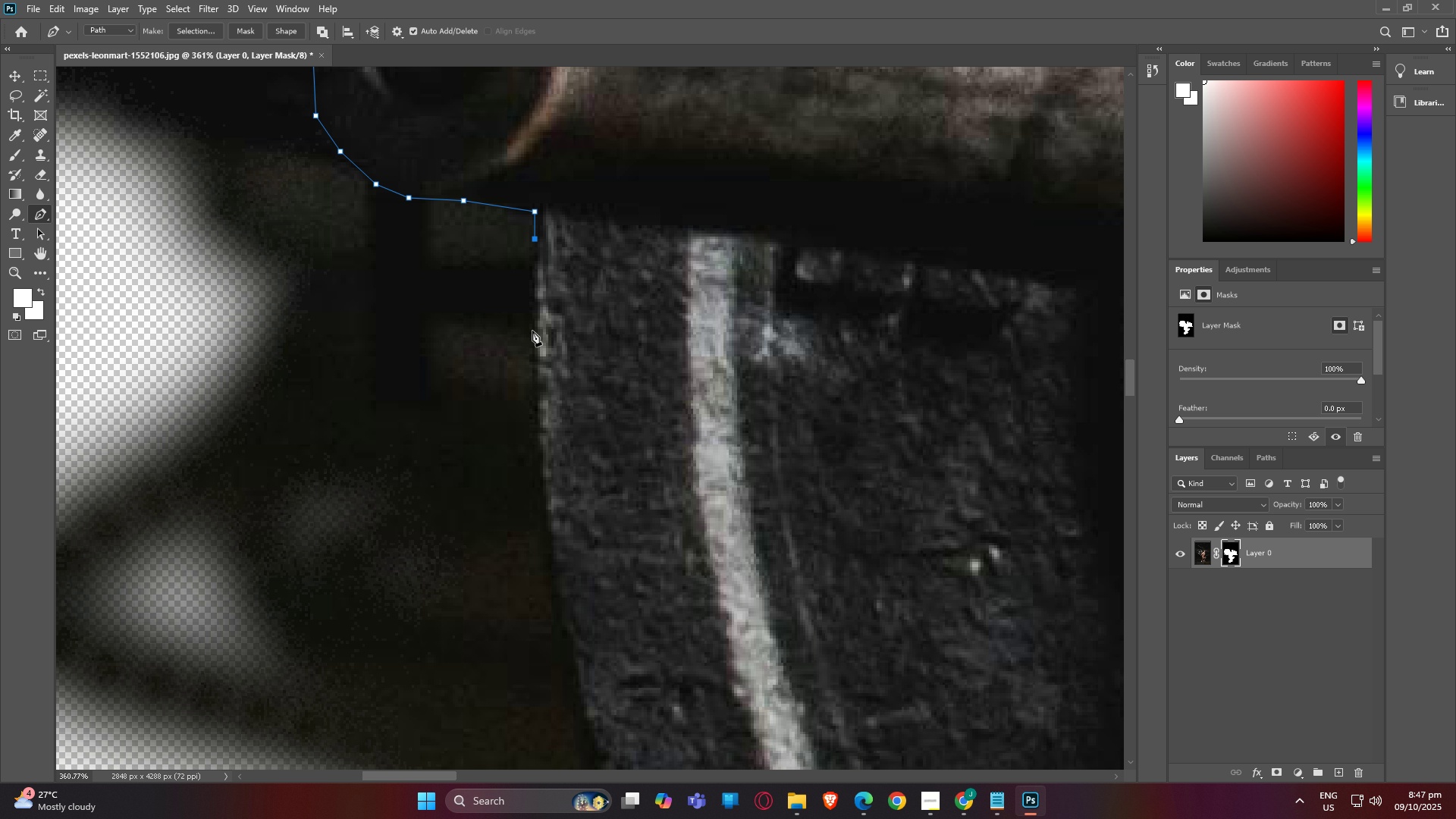 
left_click_drag(start_coordinate=[505, 695], to_coordinate=[517, 246])
 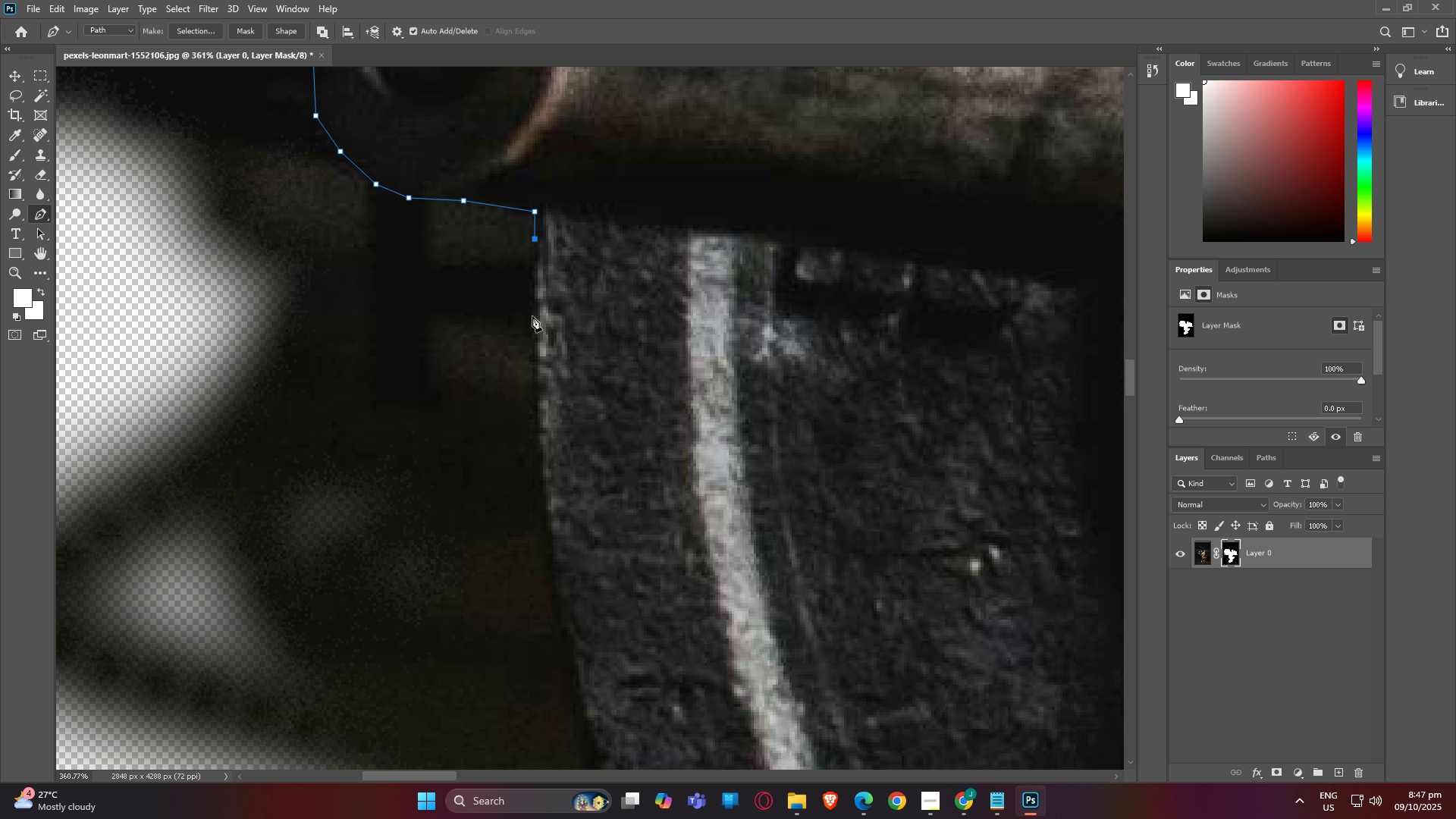 
left_click([532, 314])
 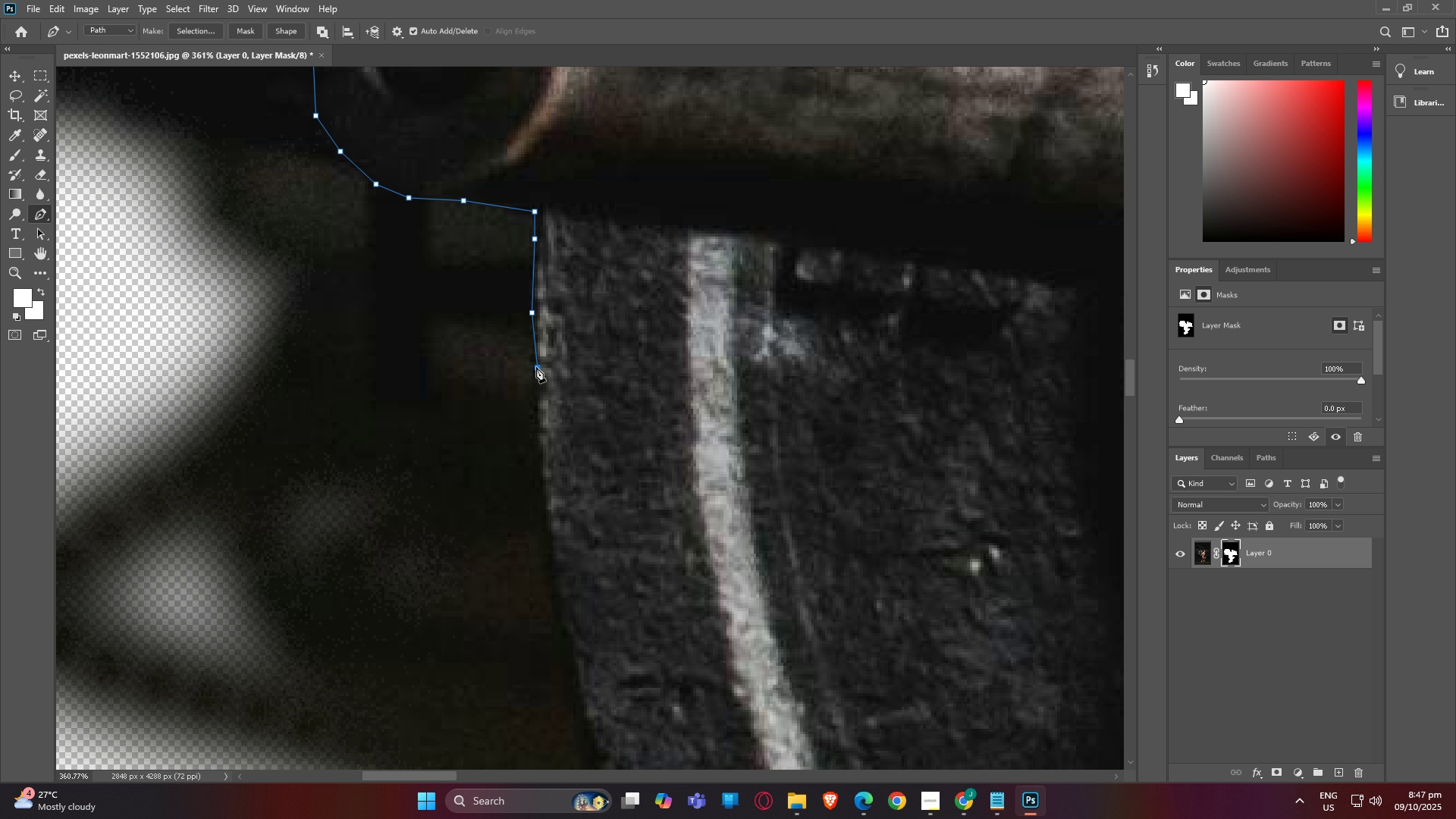 
left_click([536, 367])
 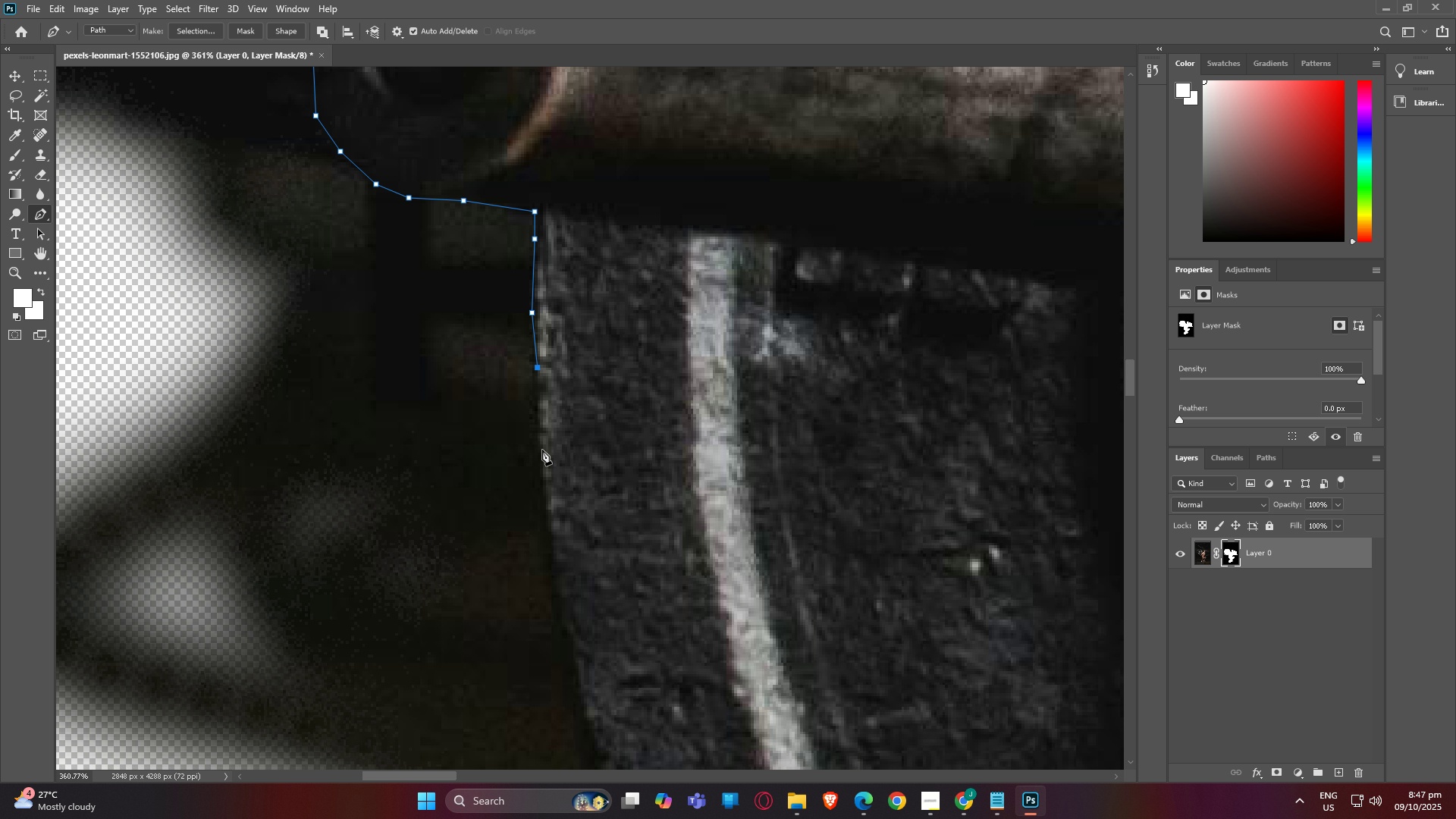 
left_click([542, 450])
 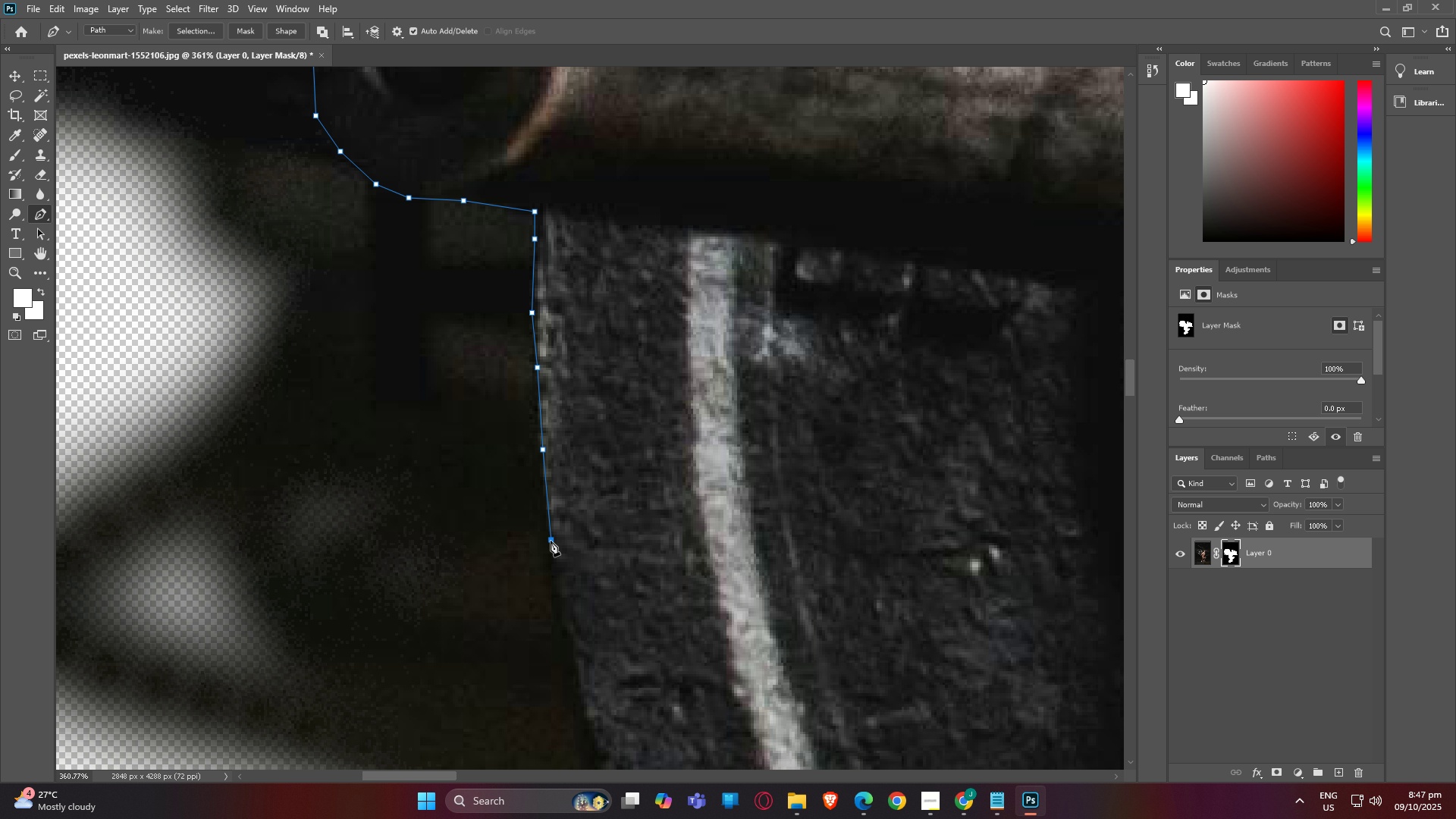 
left_click([551, 541])
 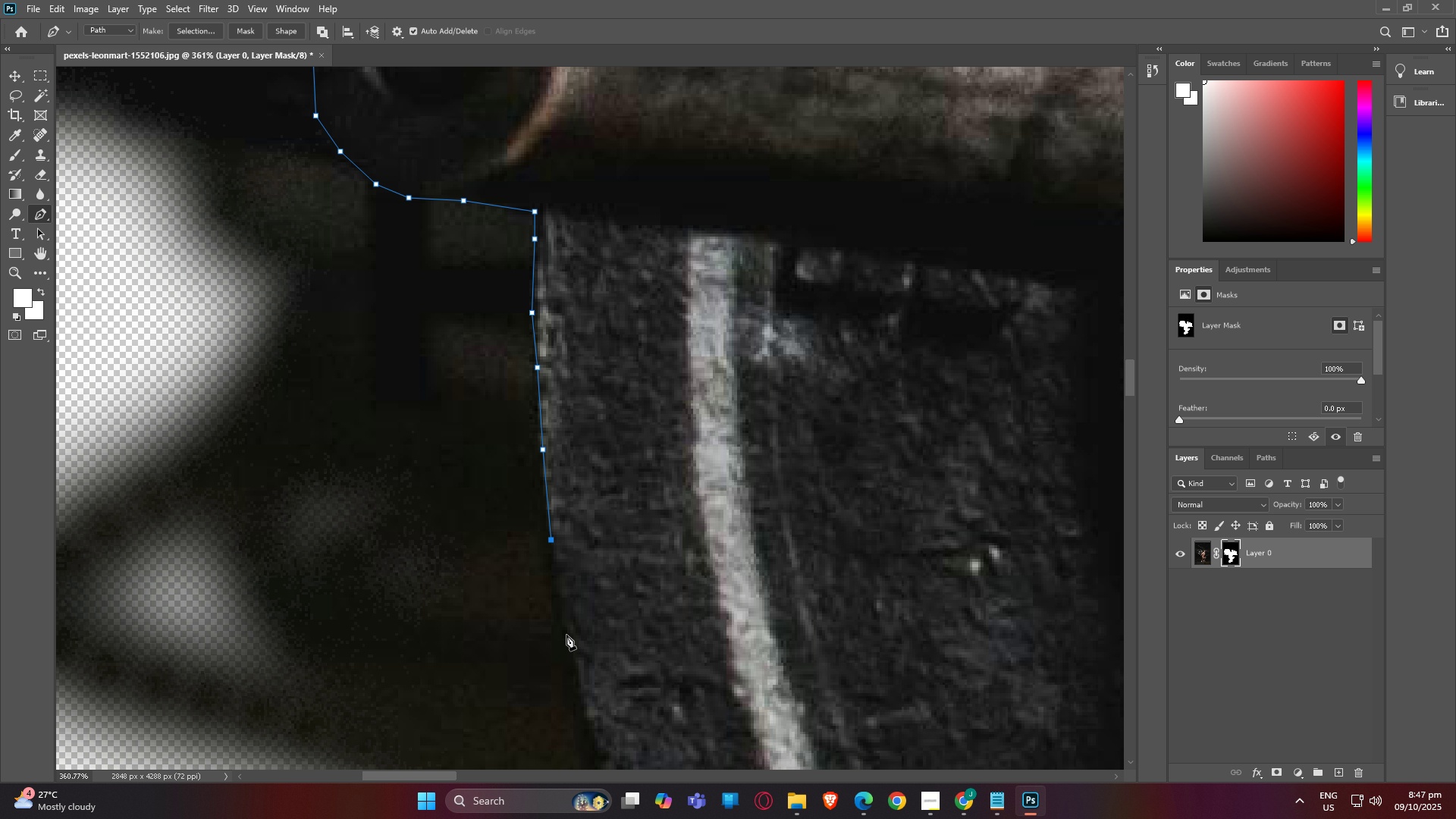 
left_click([566, 635])
 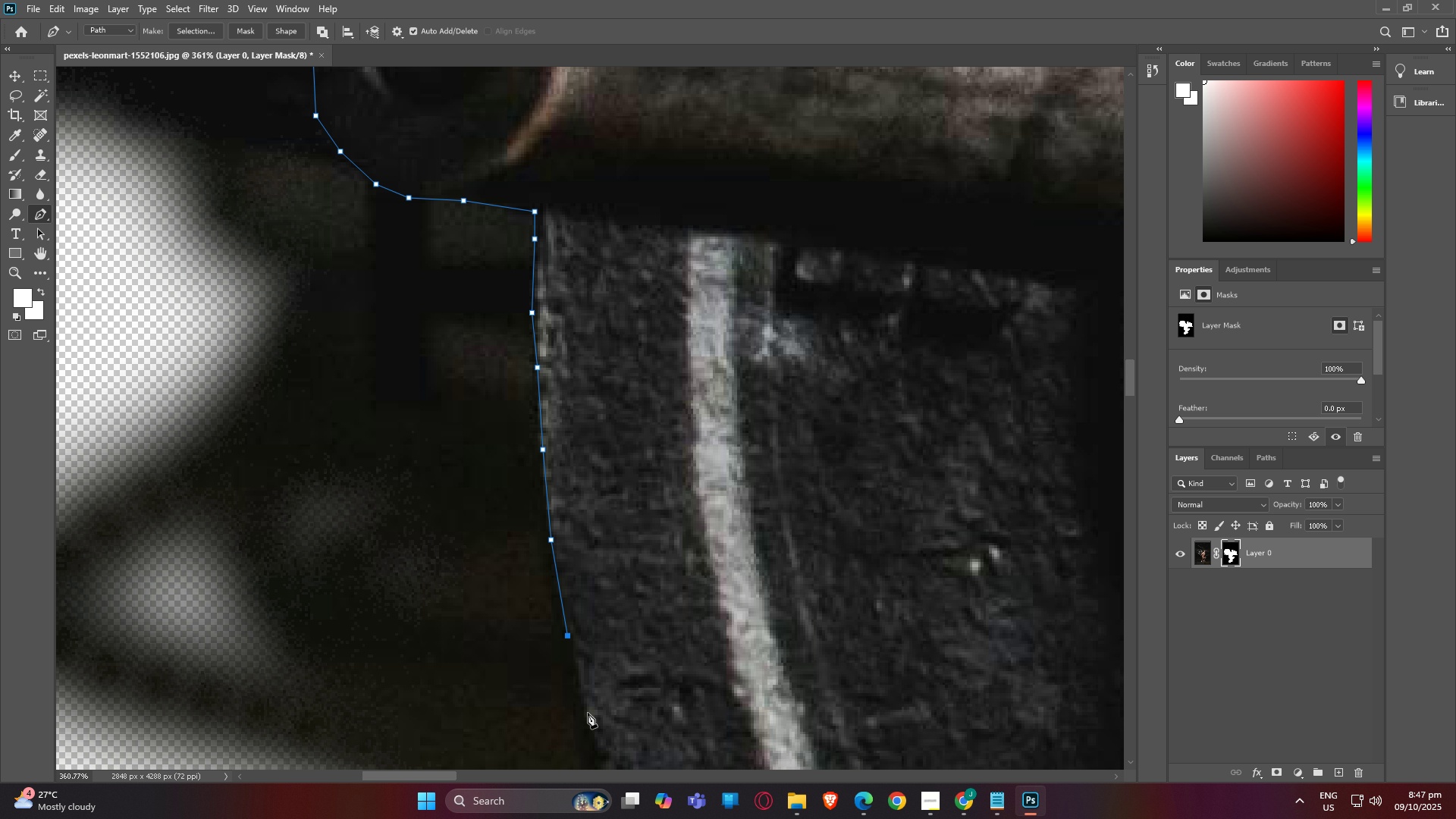 
left_click([587, 714])
 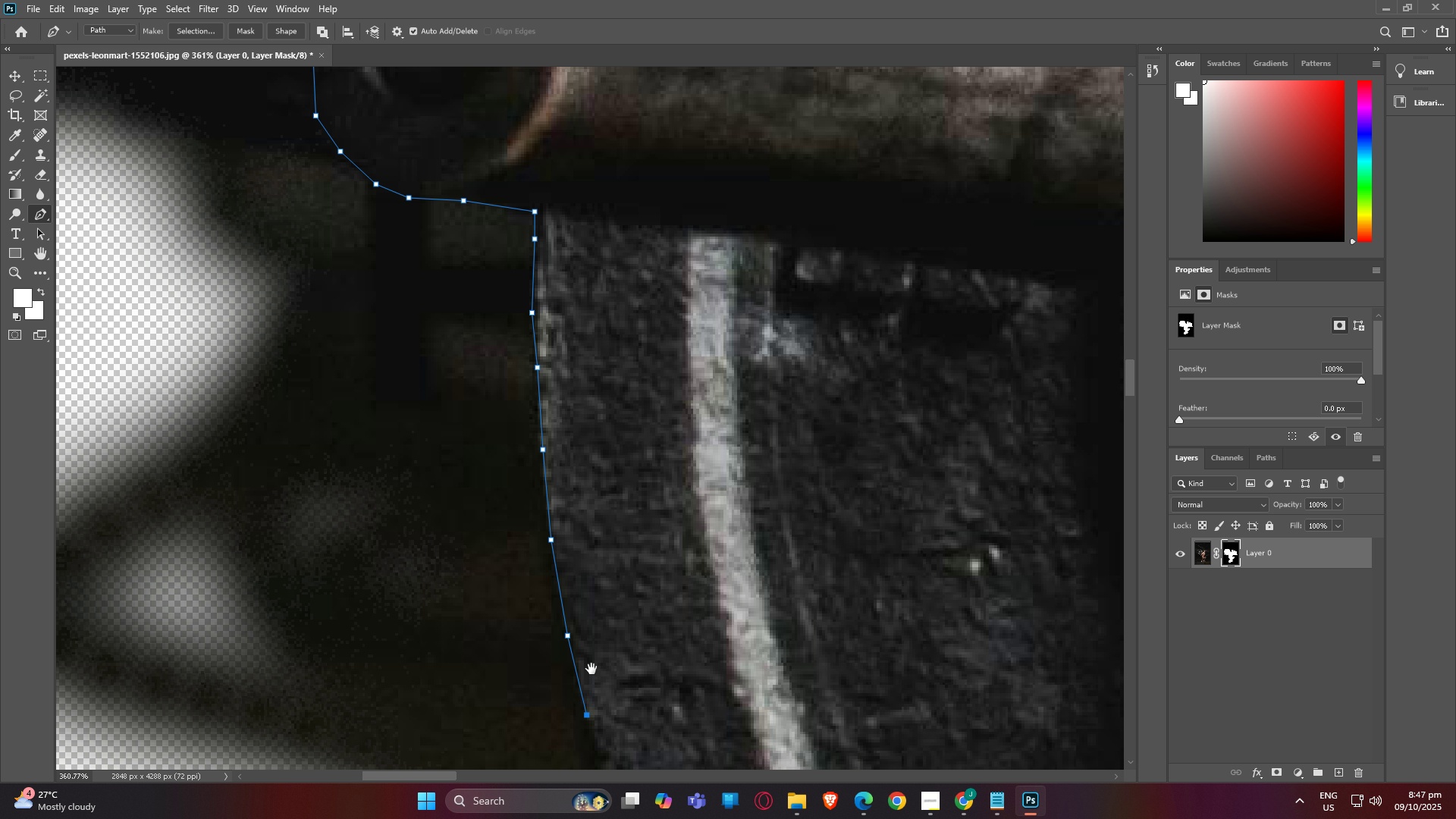 
type(hp)
 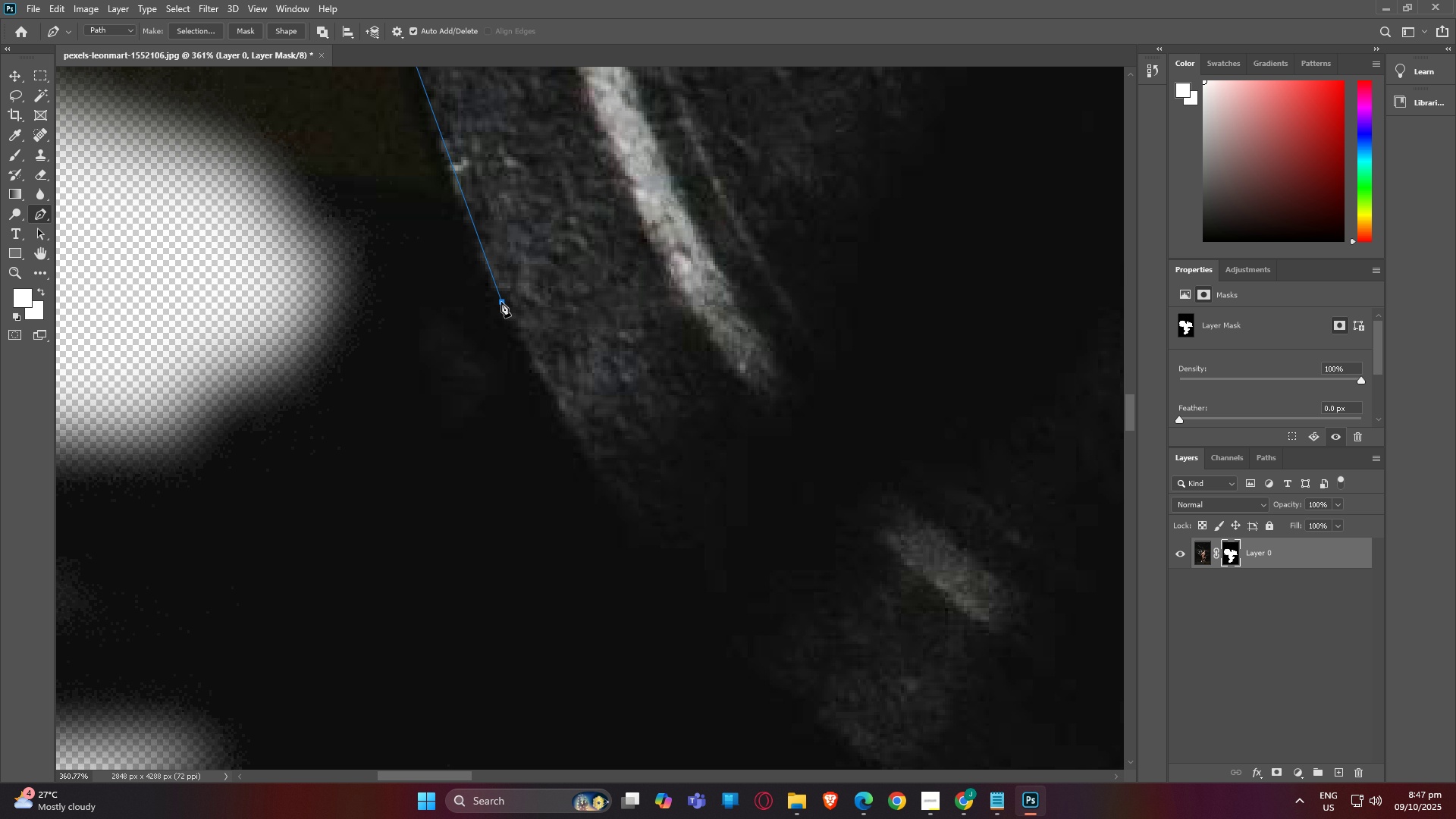 
left_click_drag(start_coordinate=[587, 630], to_coordinate=[489, 235])
 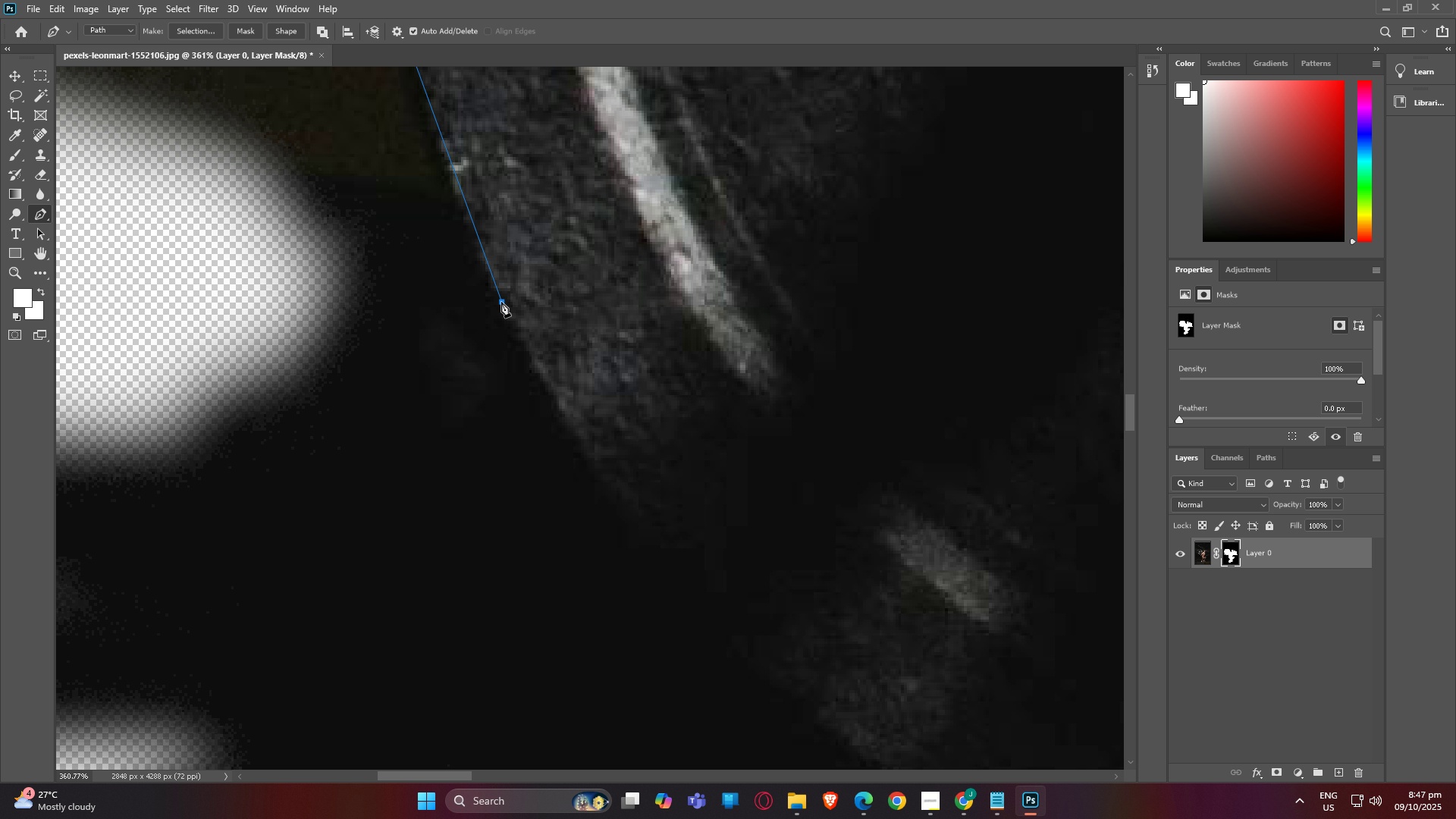 
left_click([501, 302])
 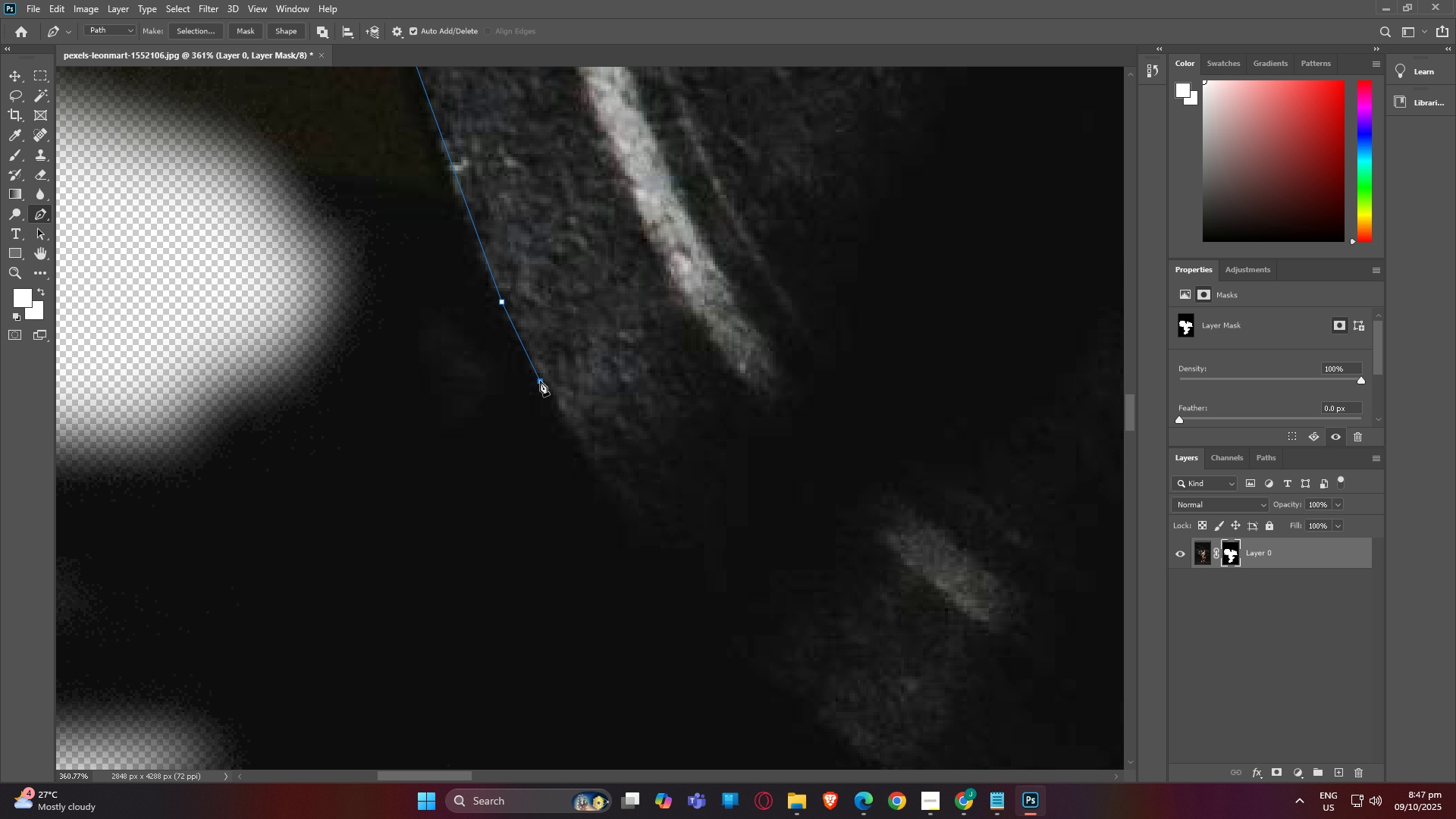 
left_click([540, 381])
 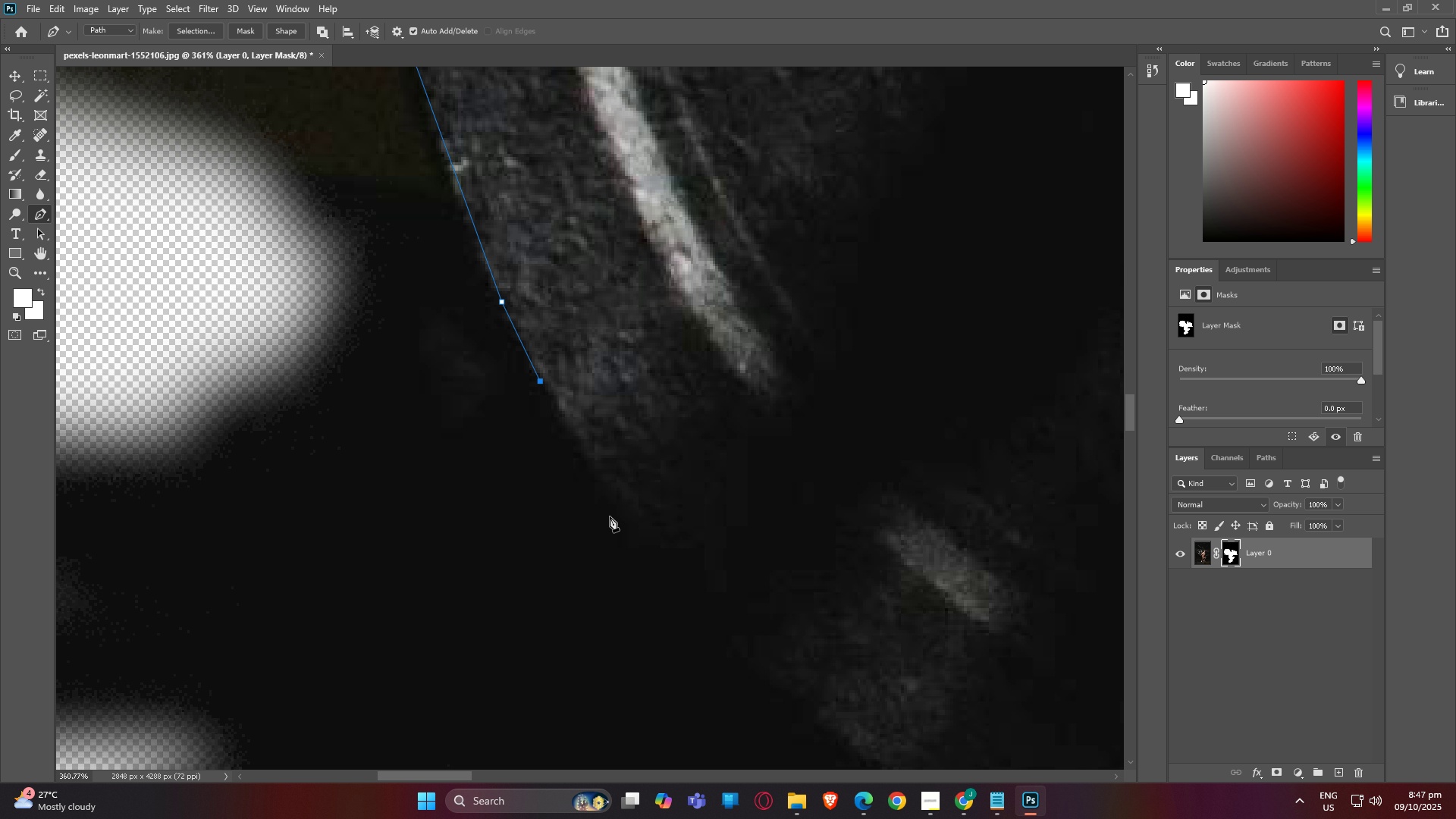 
left_click([610, 516])
 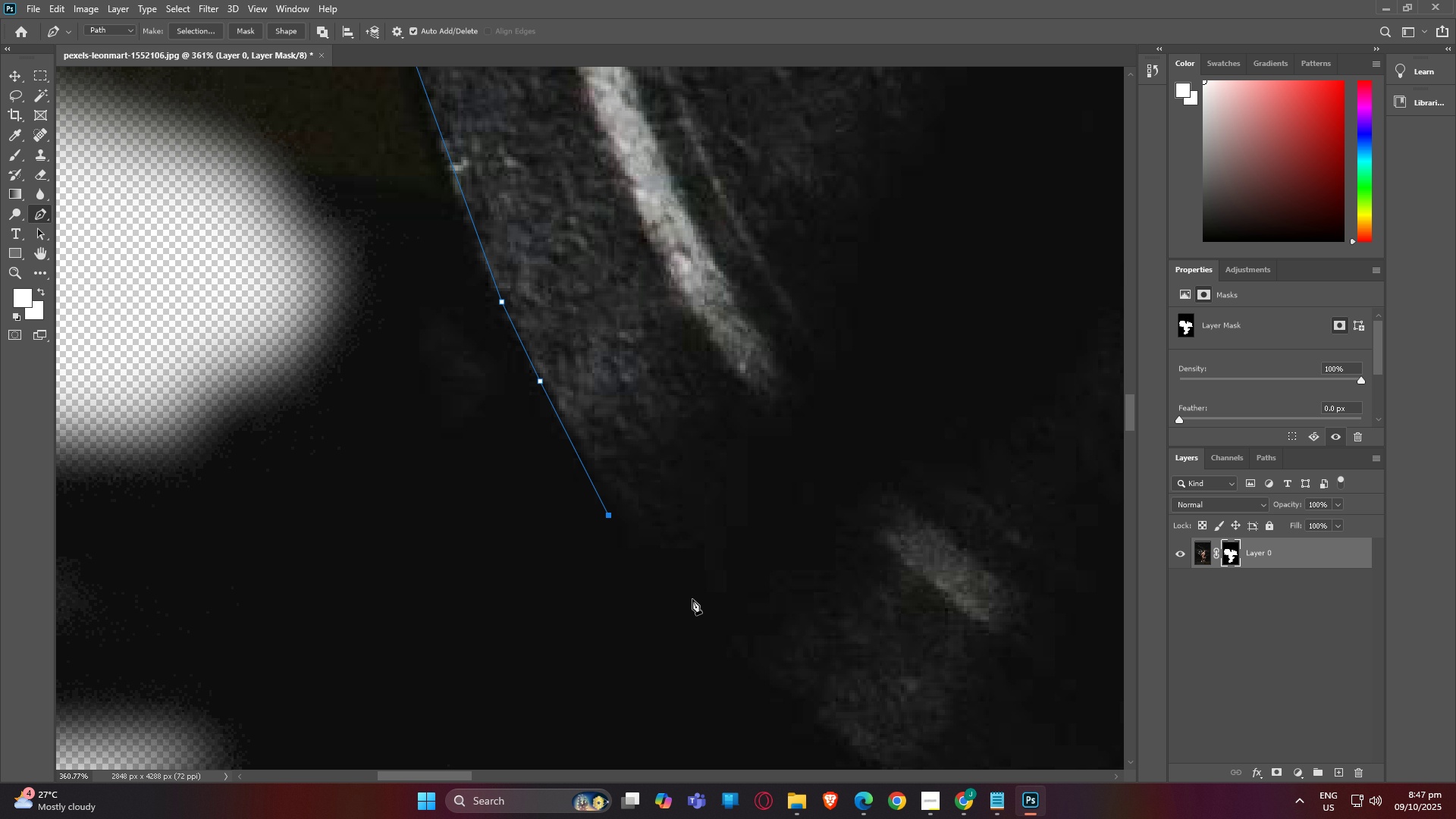 
left_click([692, 599])
 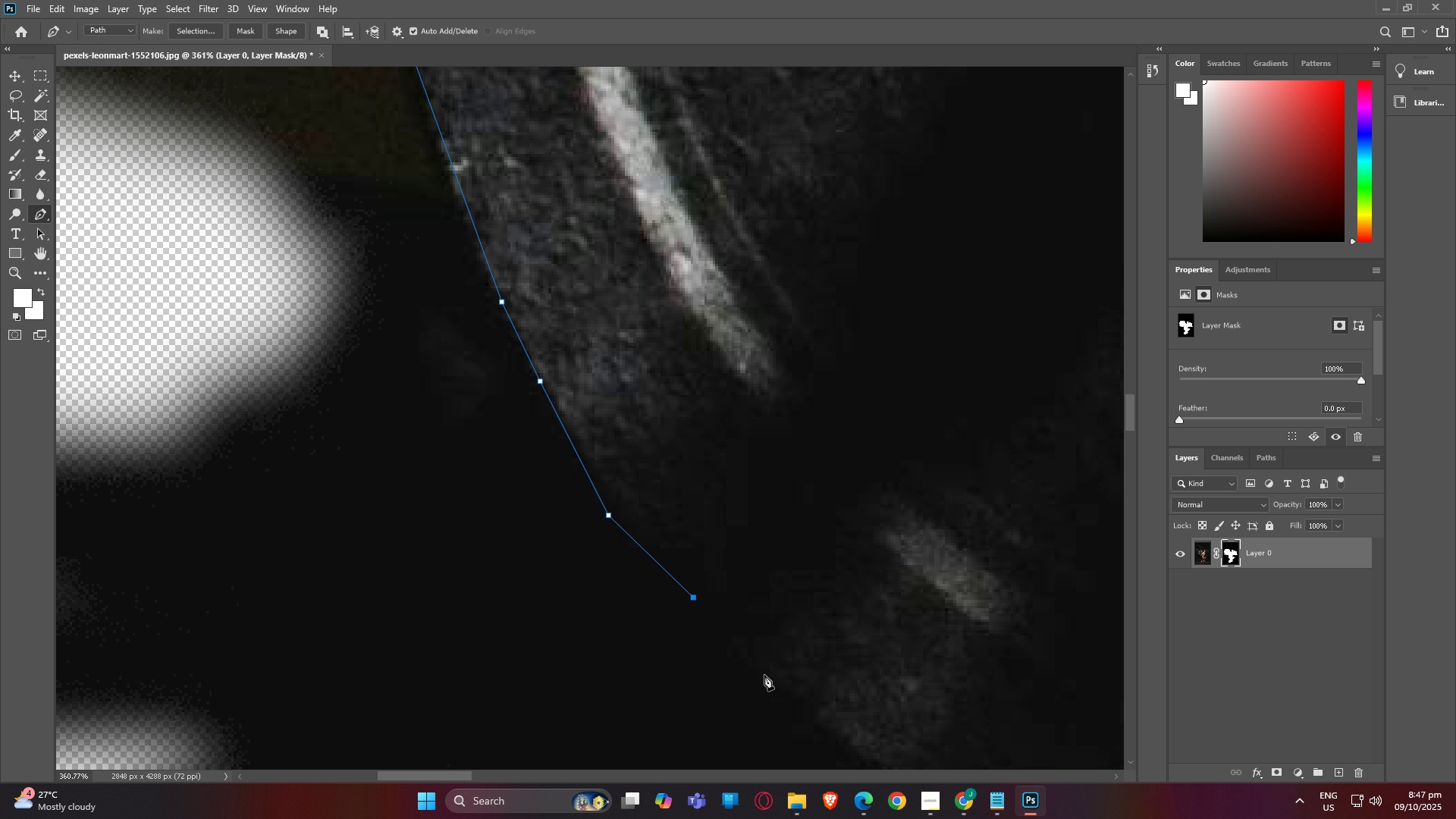 
left_click([764, 675])
 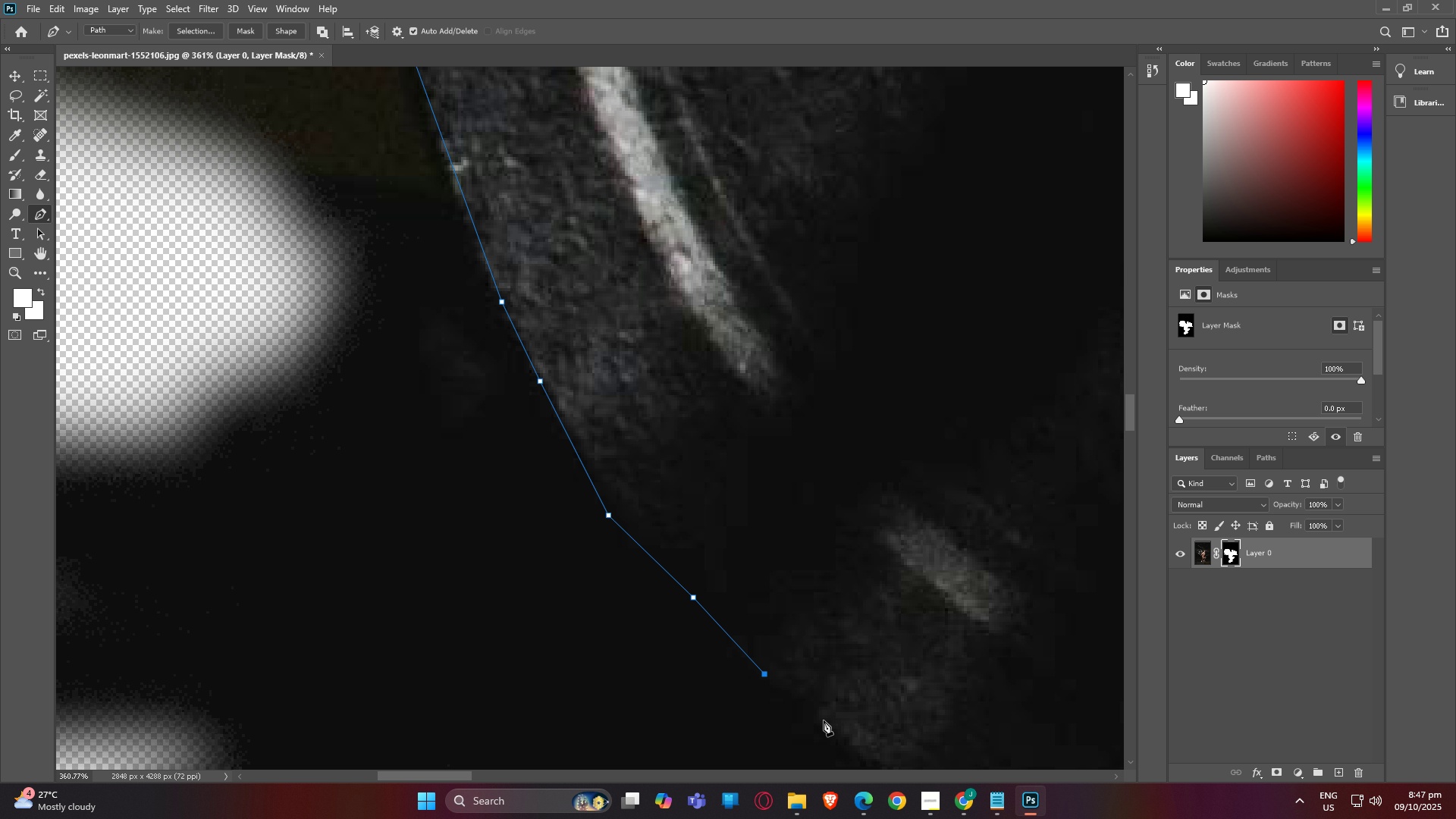 
left_click([824, 720])
 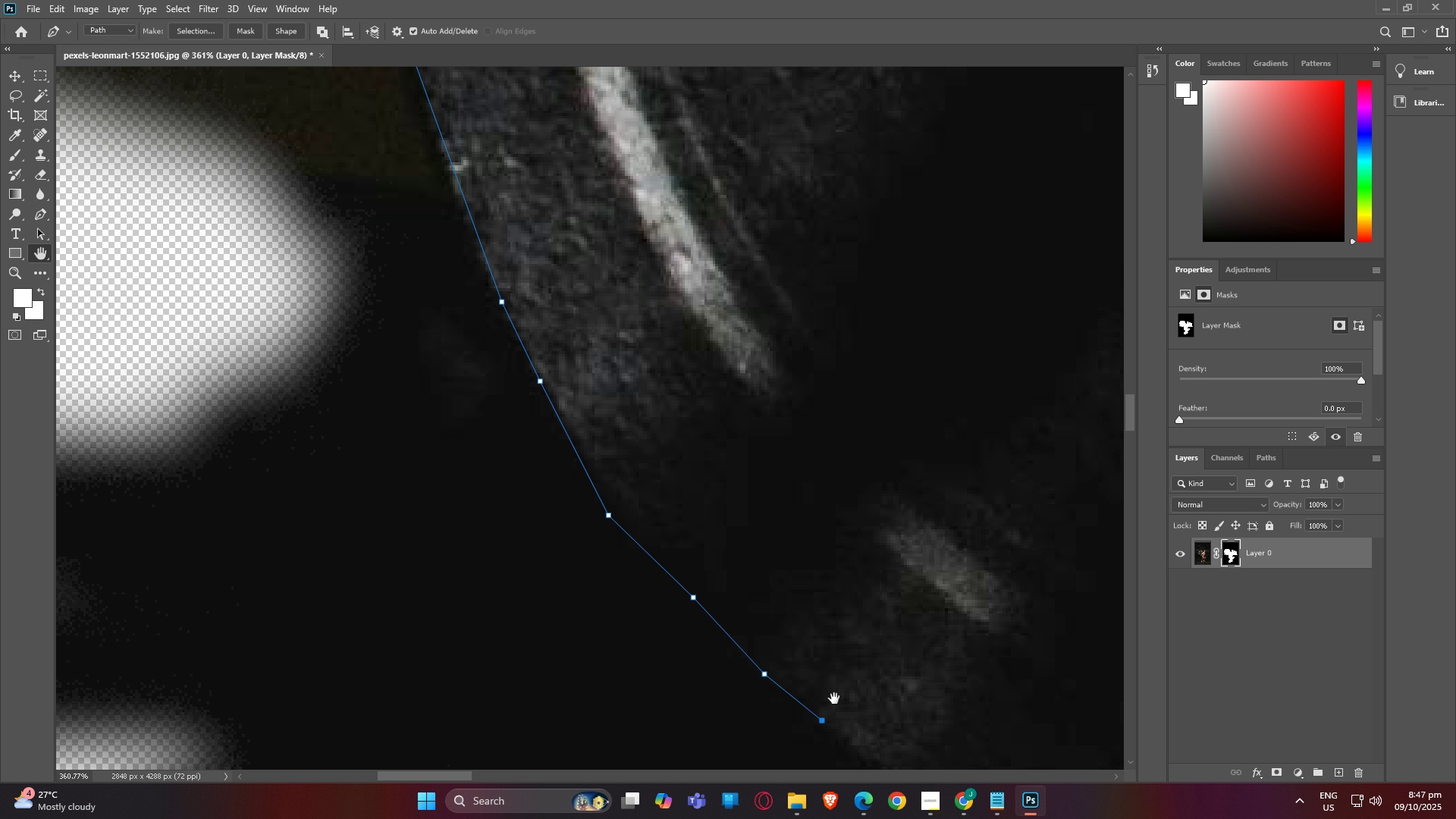 
type(hp)
 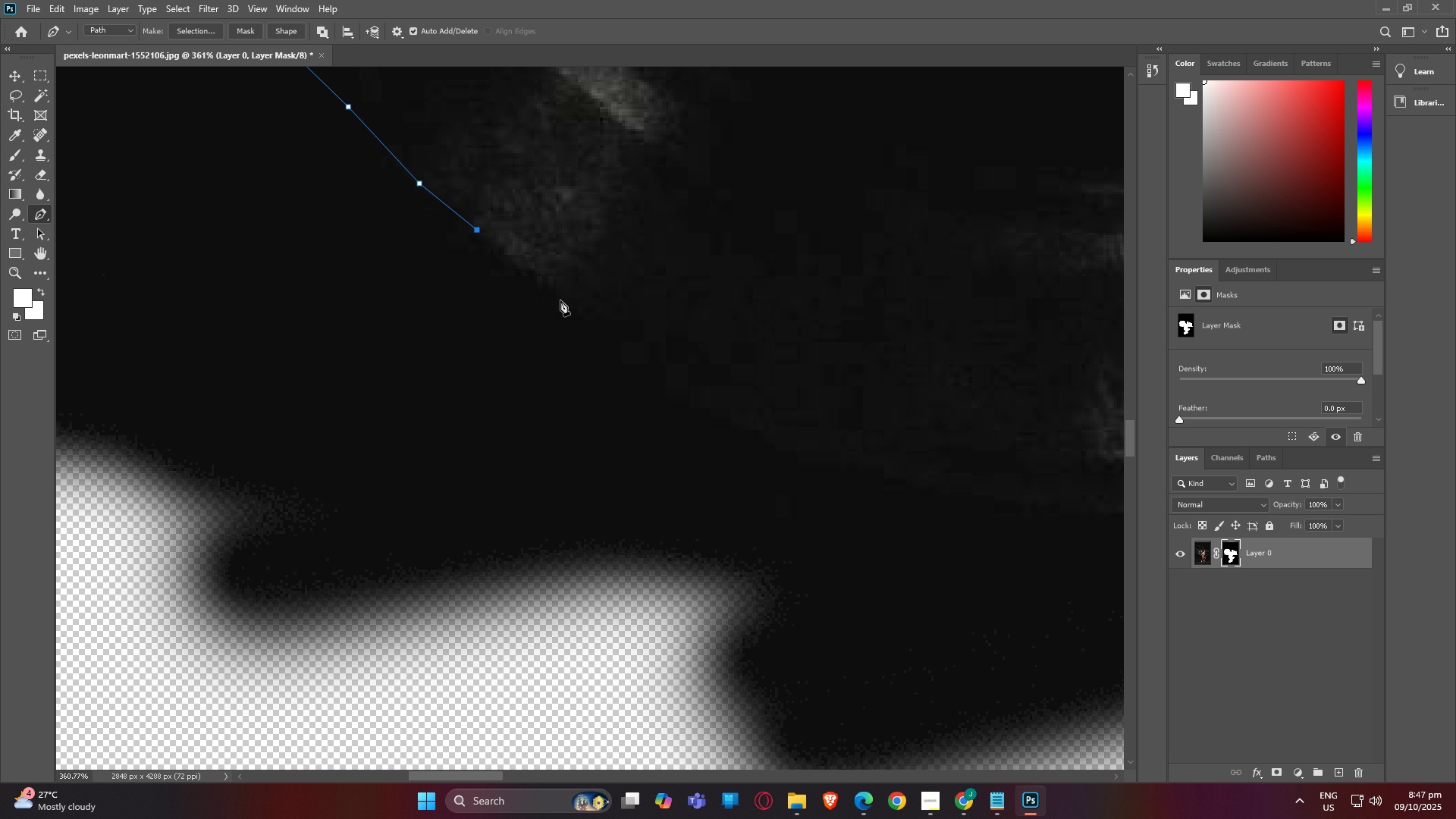 
left_click_drag(start_coordinate=[817, 636], to_coordinate=[509, 209])
 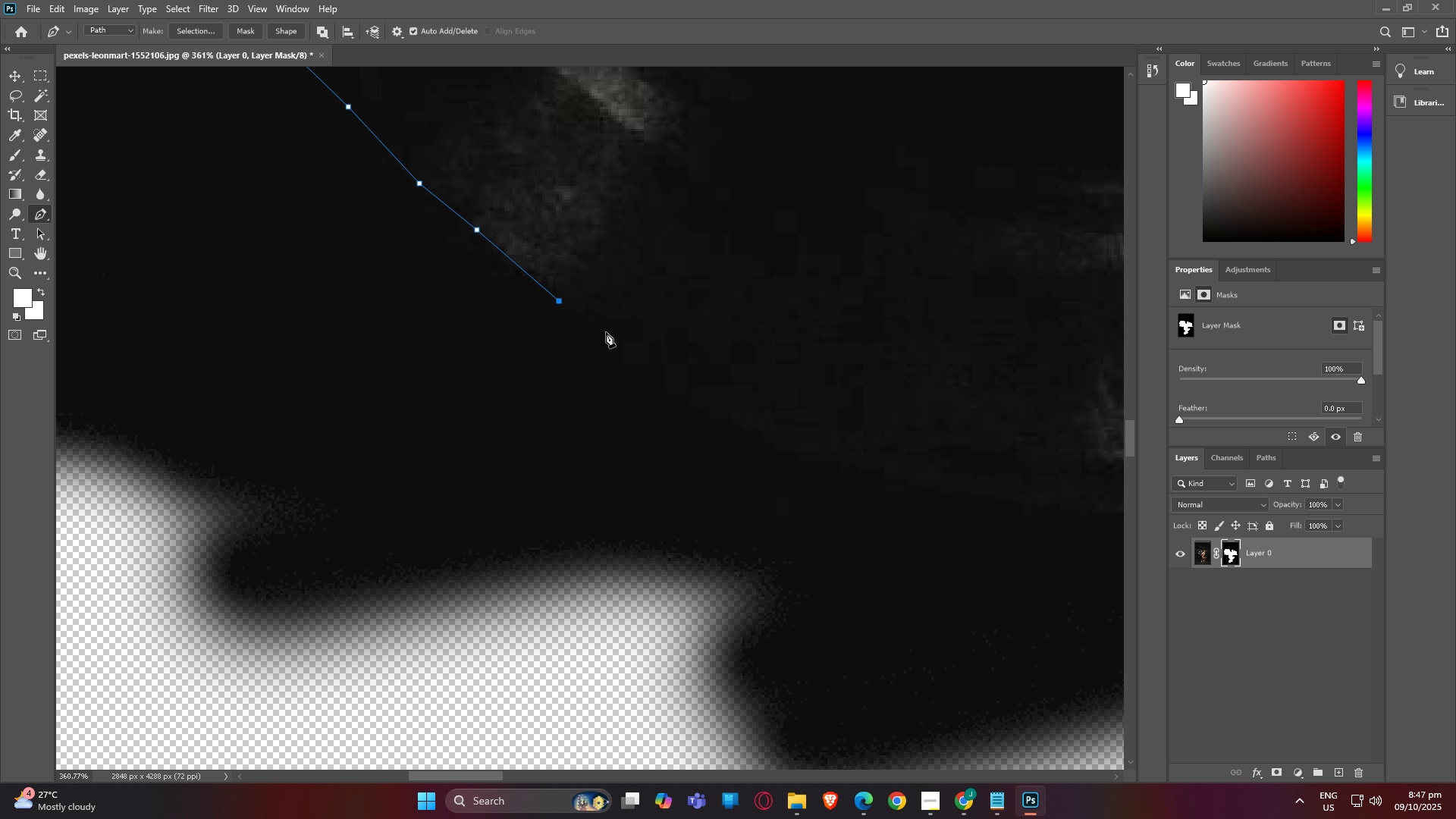 
double_click([624, 345])
 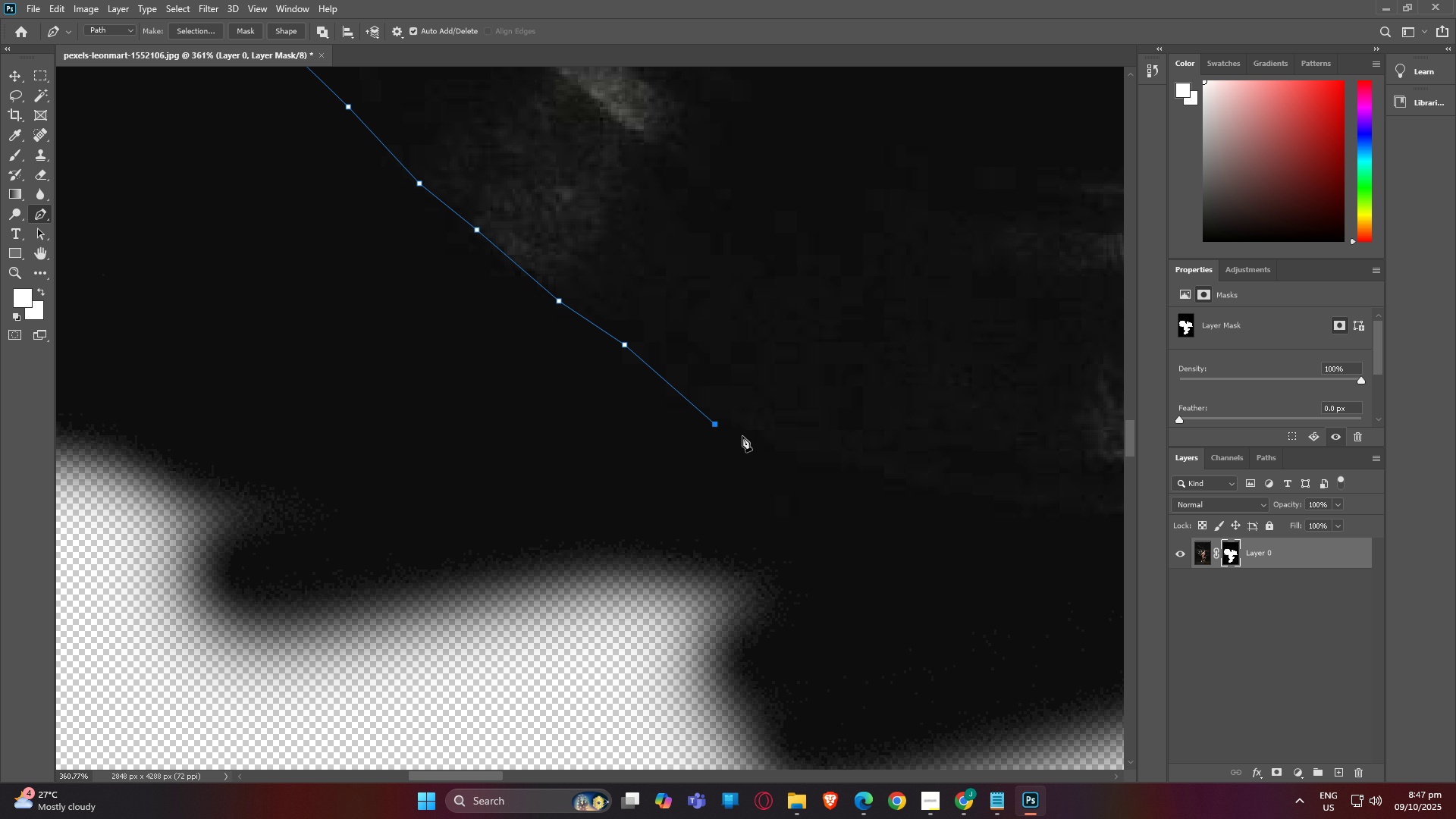 
double_click([805, 460])
 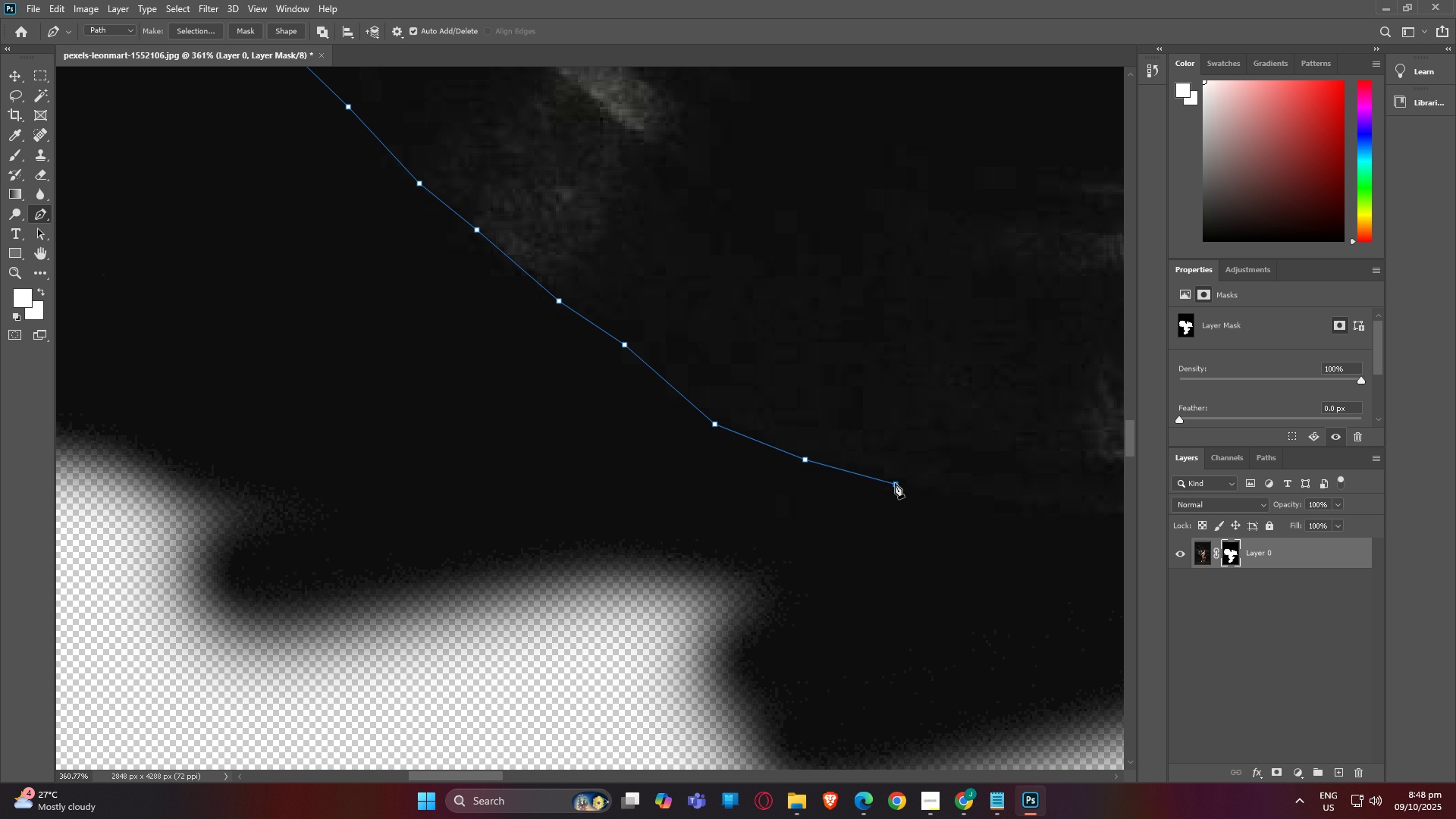 
triple_click([895, 483])
 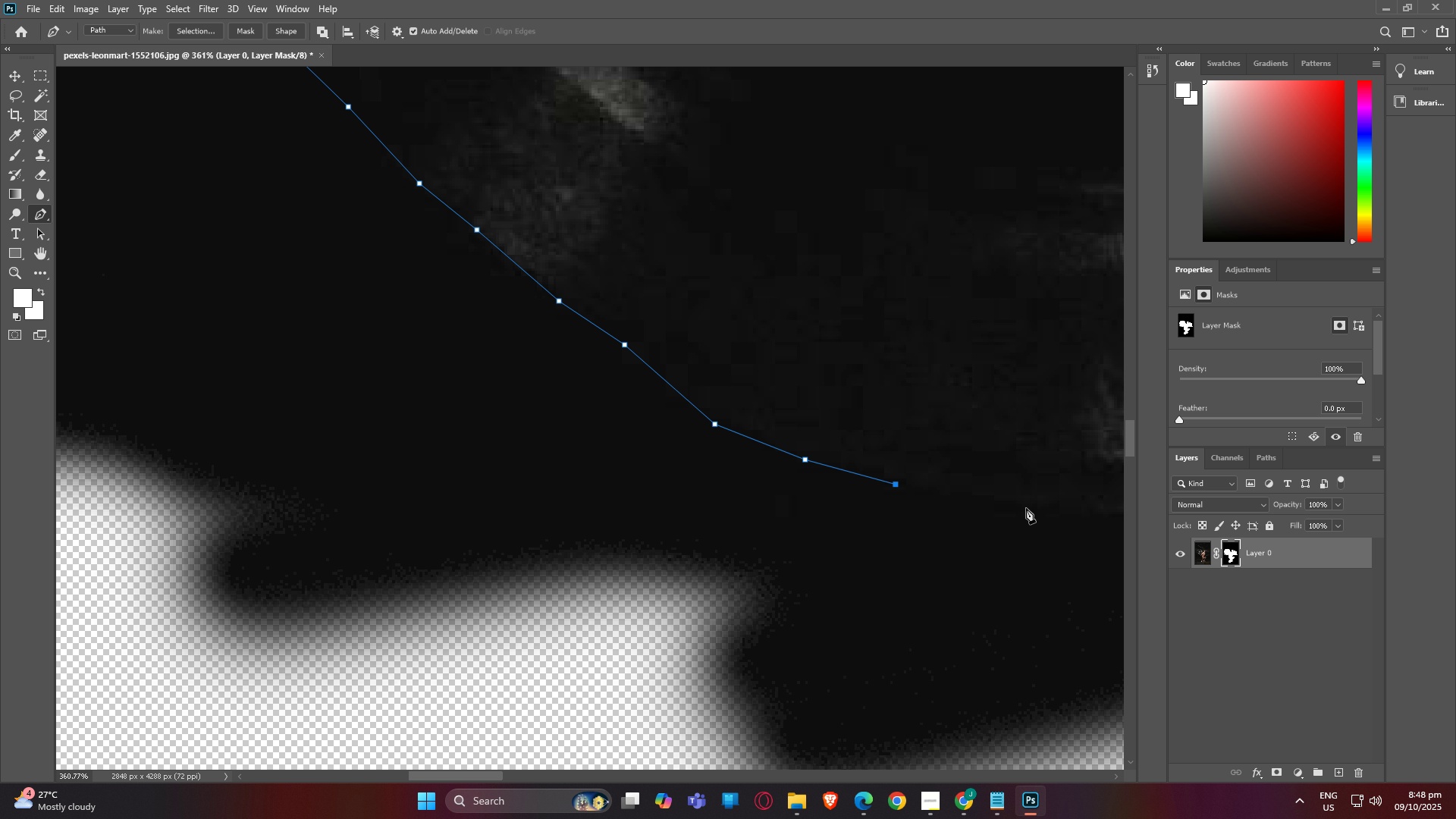 
triple_click([1026, 508])
 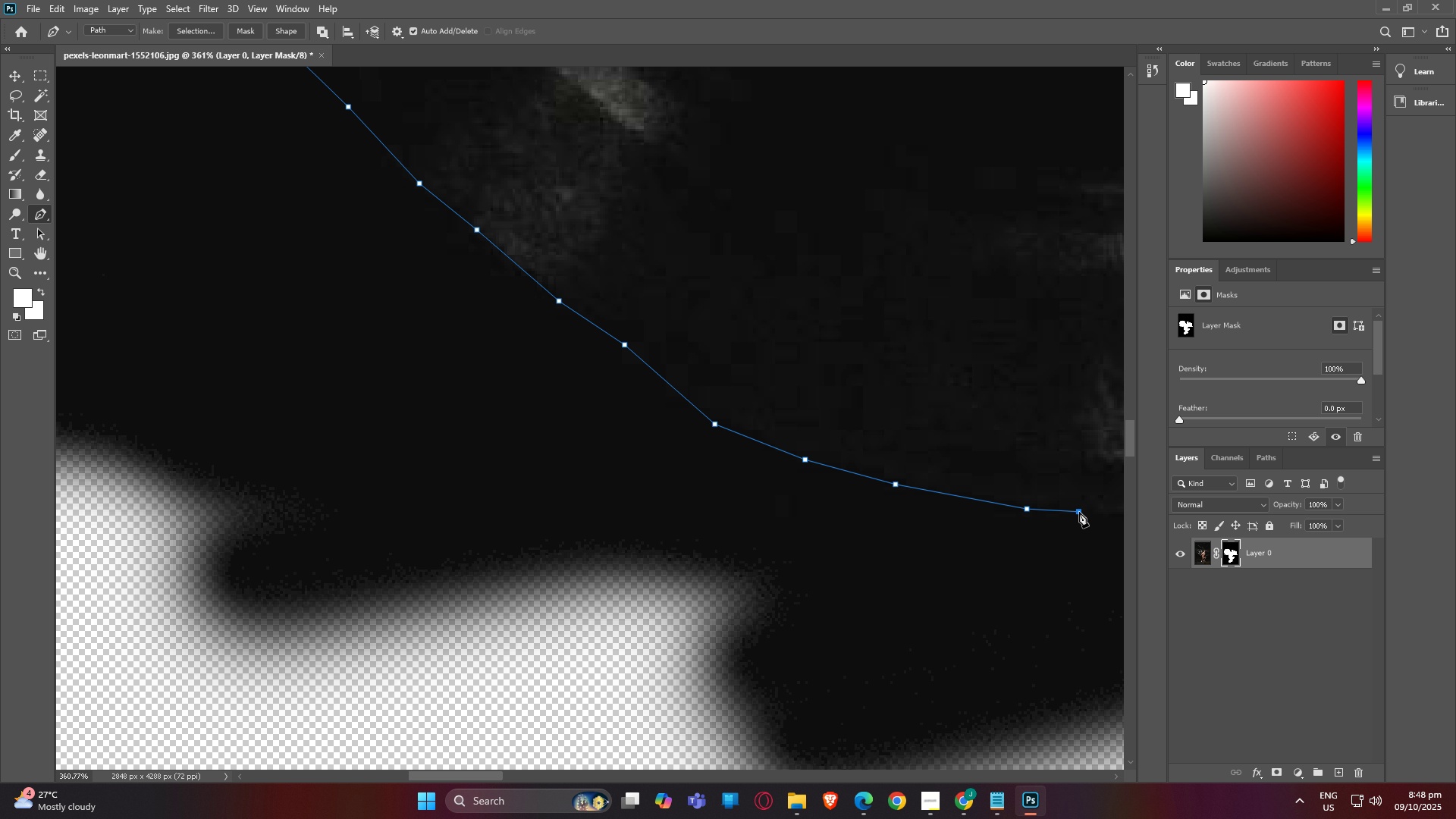 
triple_click([1079, 512])
 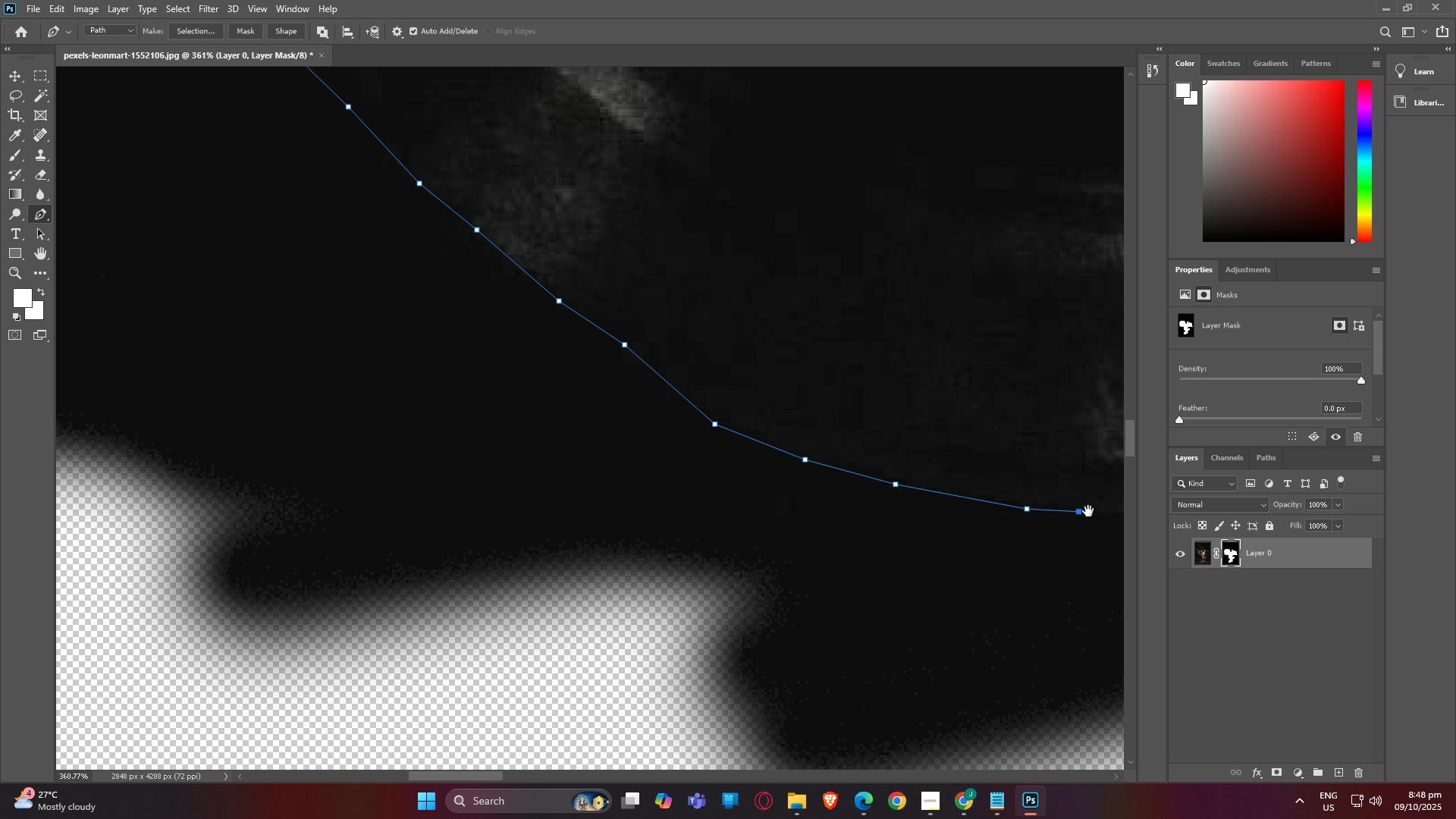 
type(hp)
 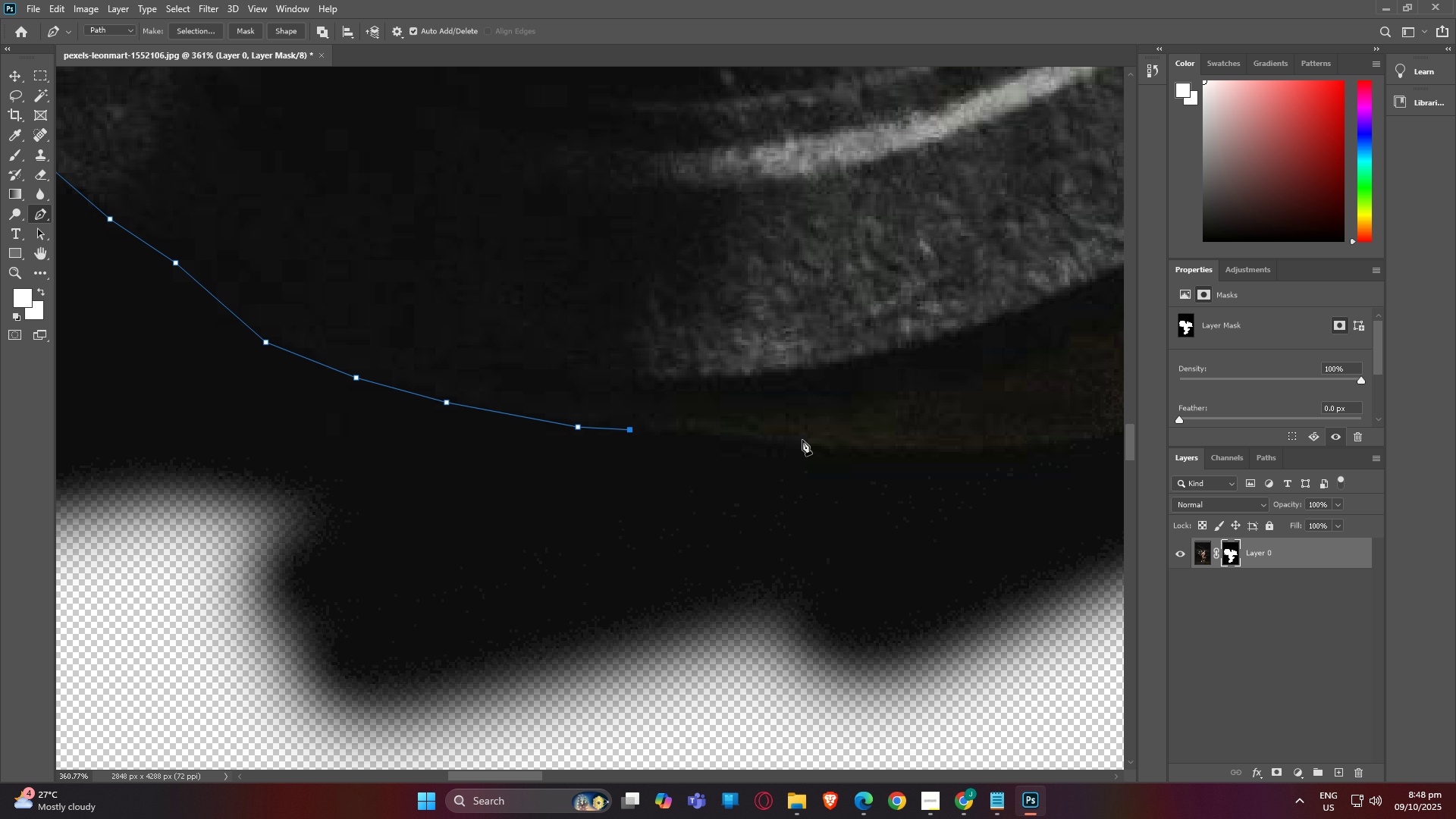 
left_click_drag(start_coordinate=[1038, 482], to_coordinate=[683, 416])
 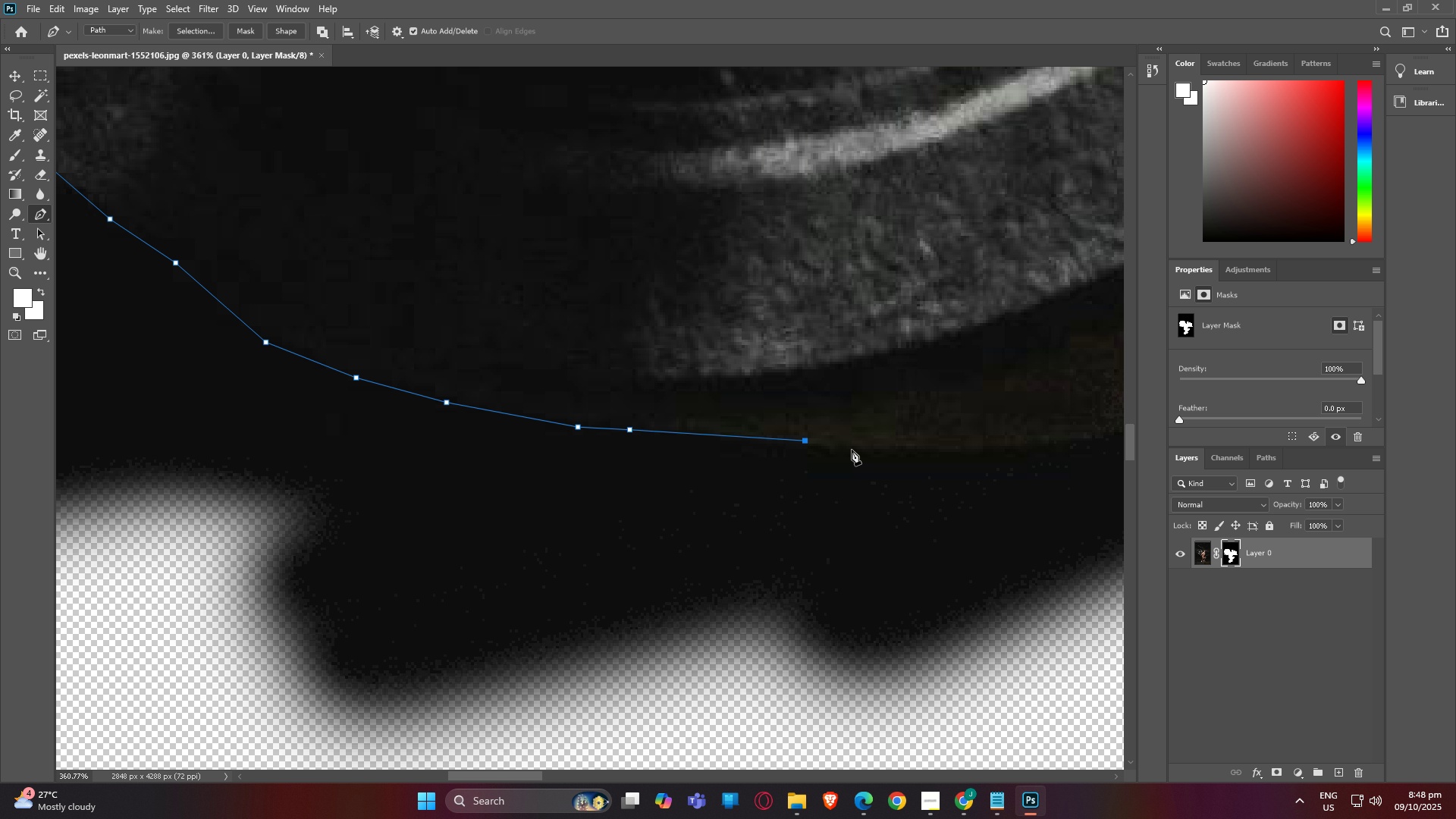 
double_click([874, 453])
 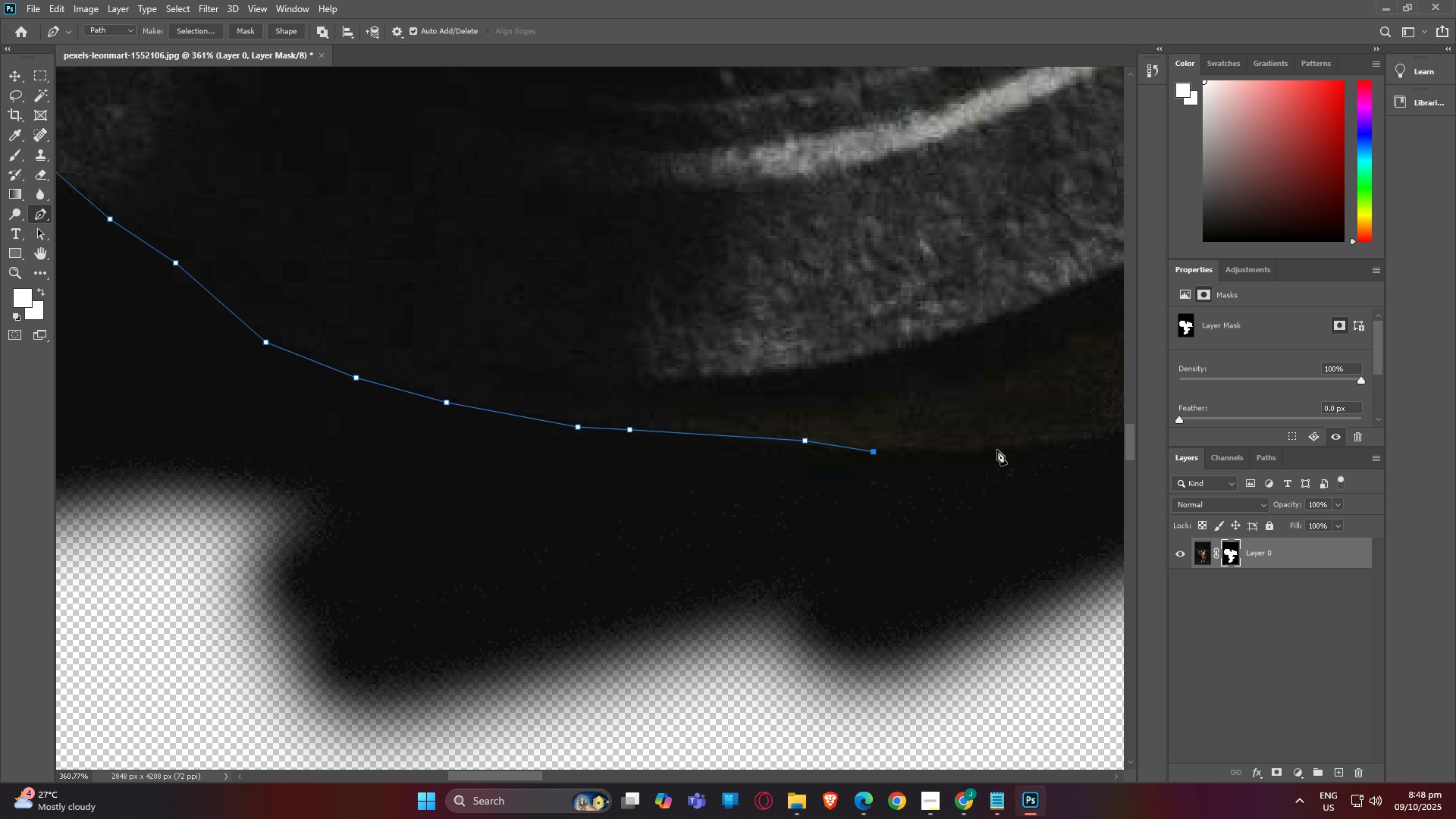 
left_click([998, 450])
 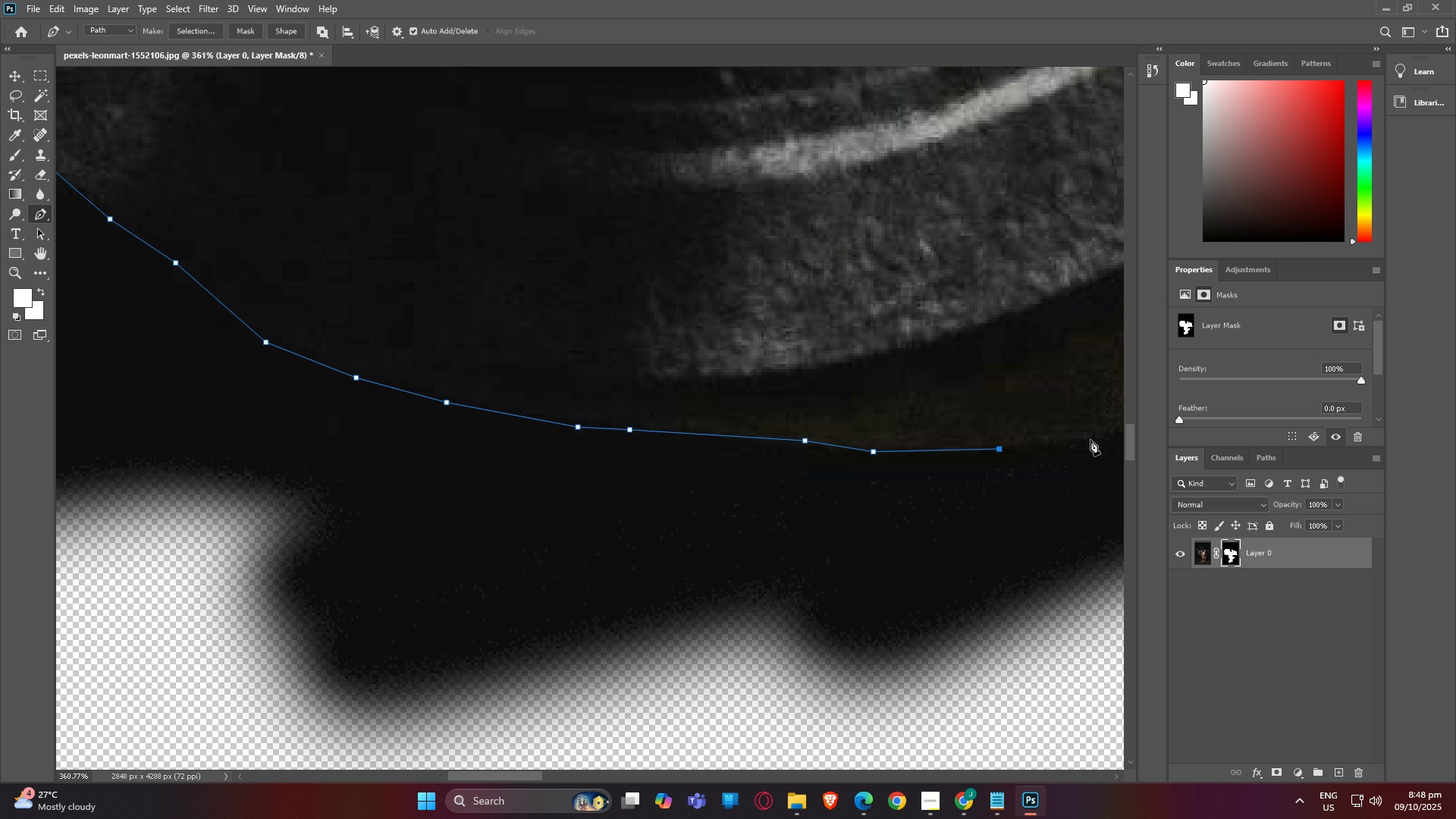 
left_click([1092, 438])
 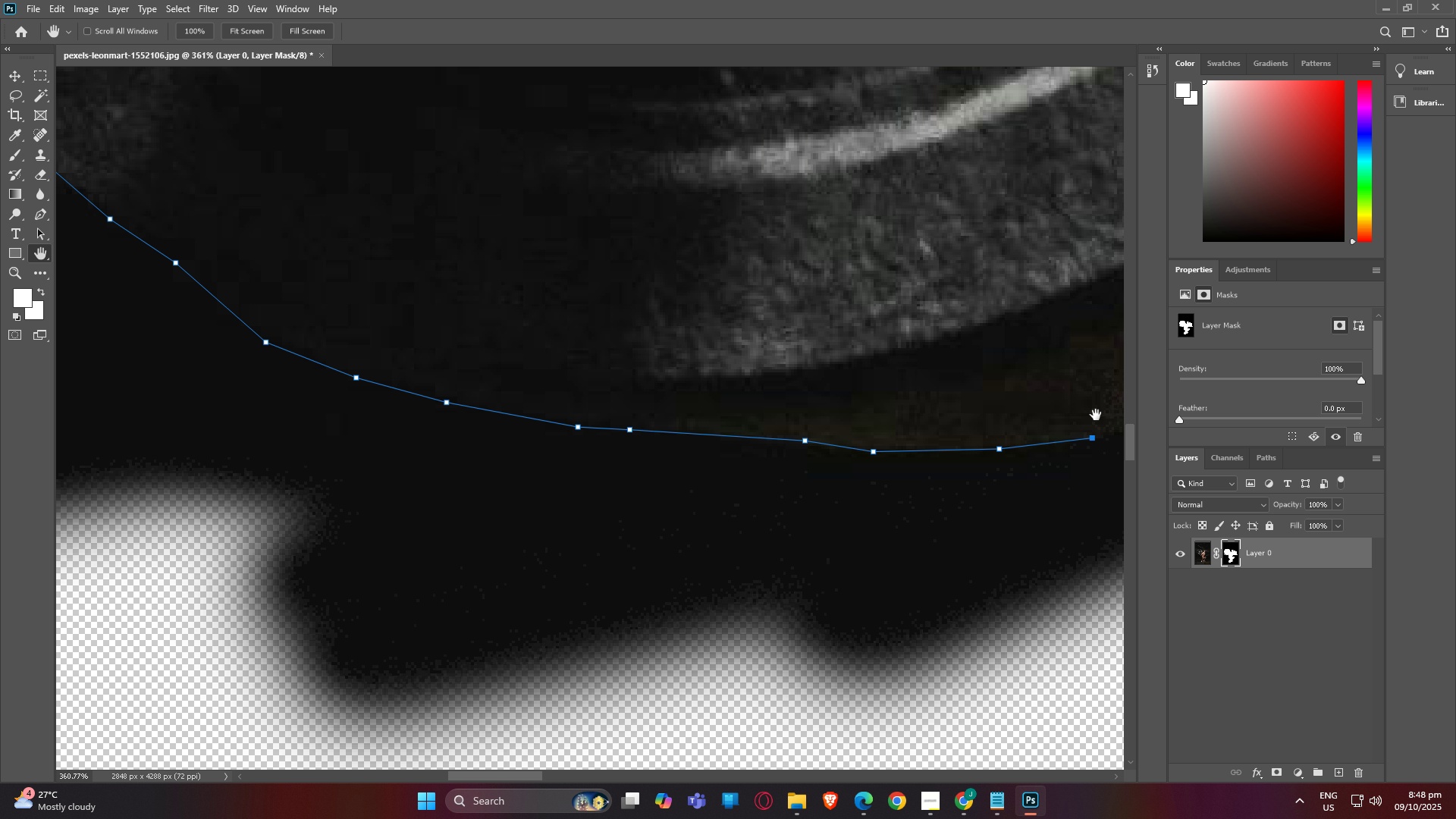 
type(hp)
 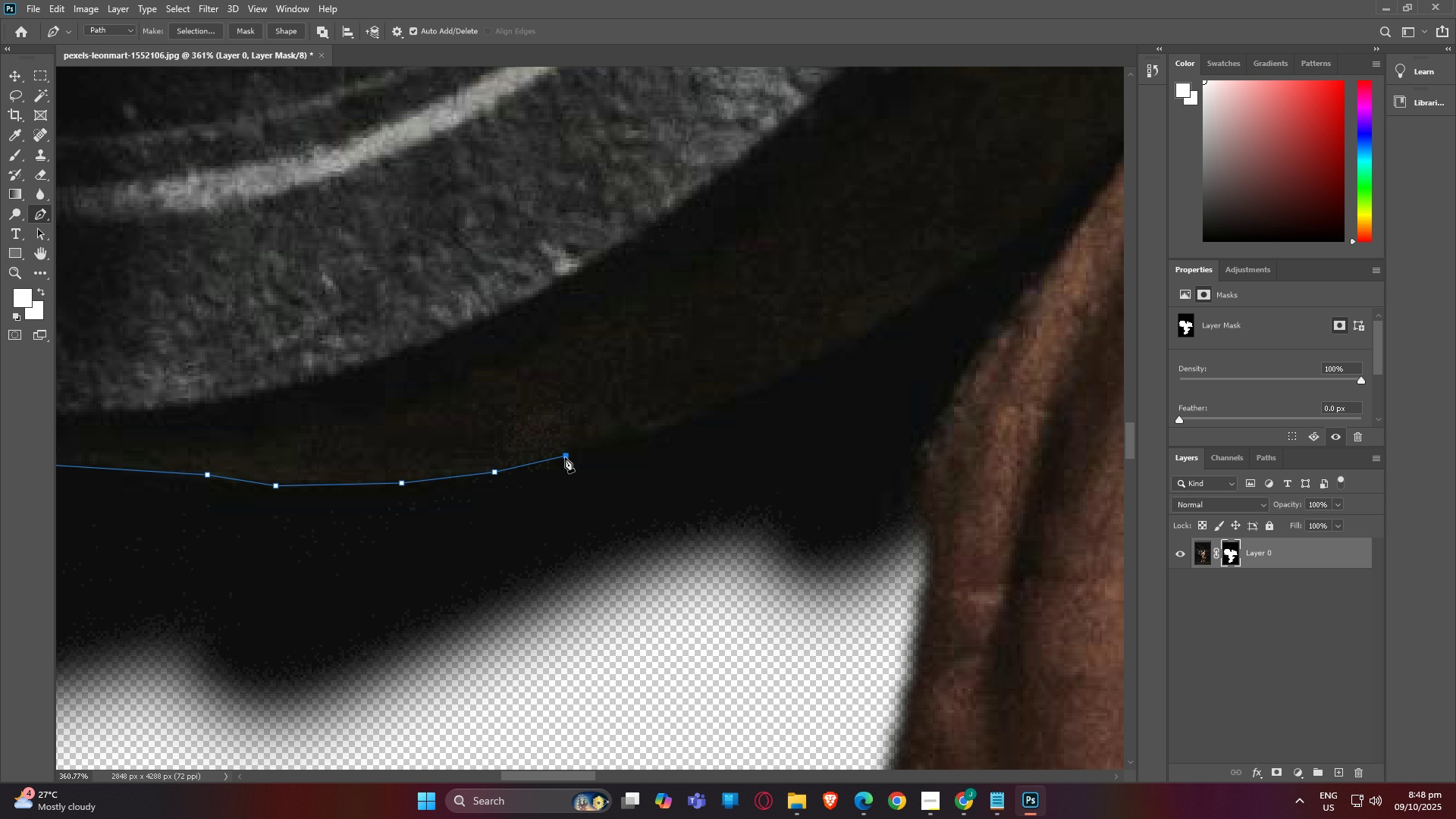 
left_click_drag(start_coordinate=[1067, 387], to_coordinate=[491, 415])
 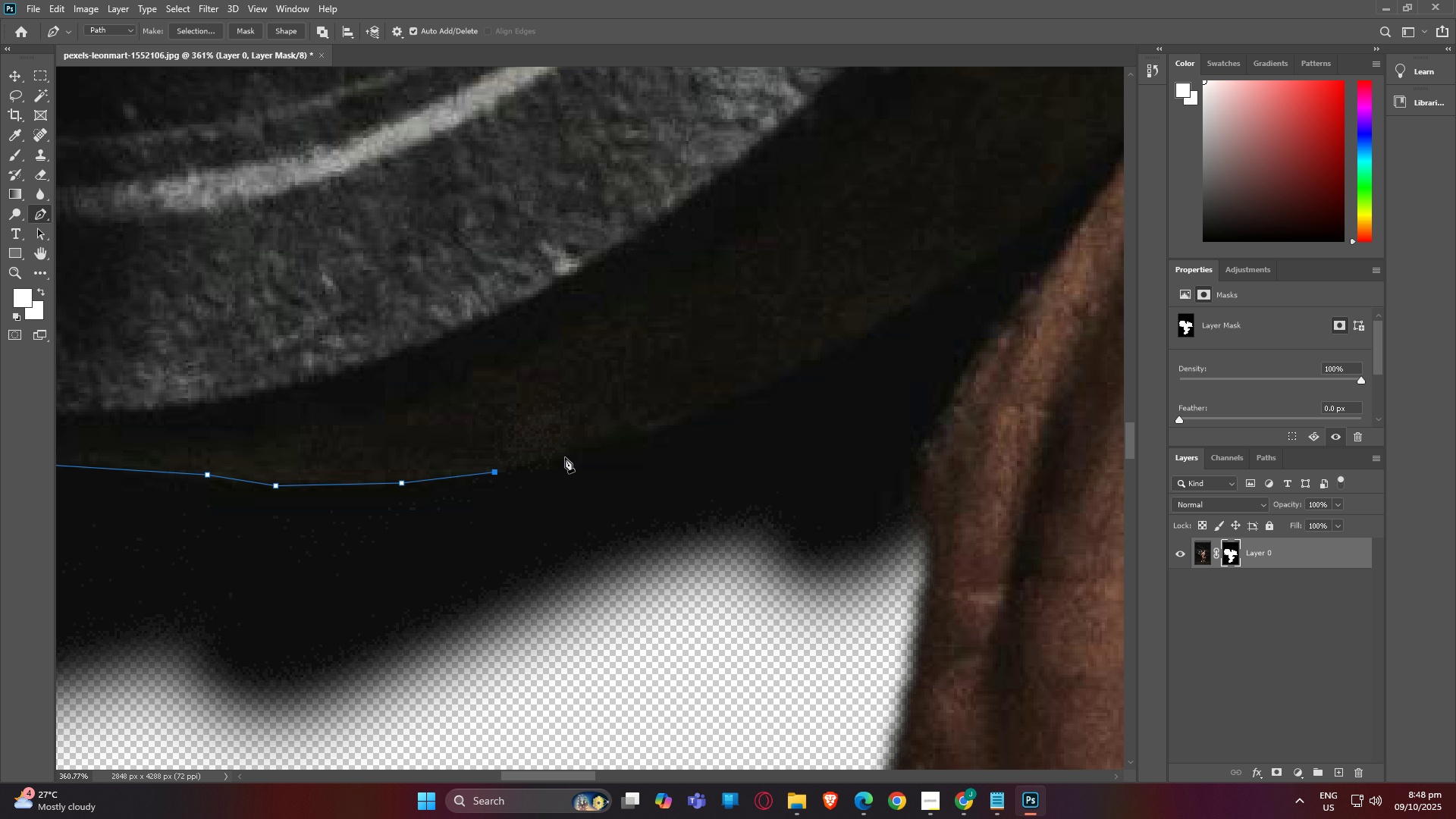 
left_click([565, 457])
 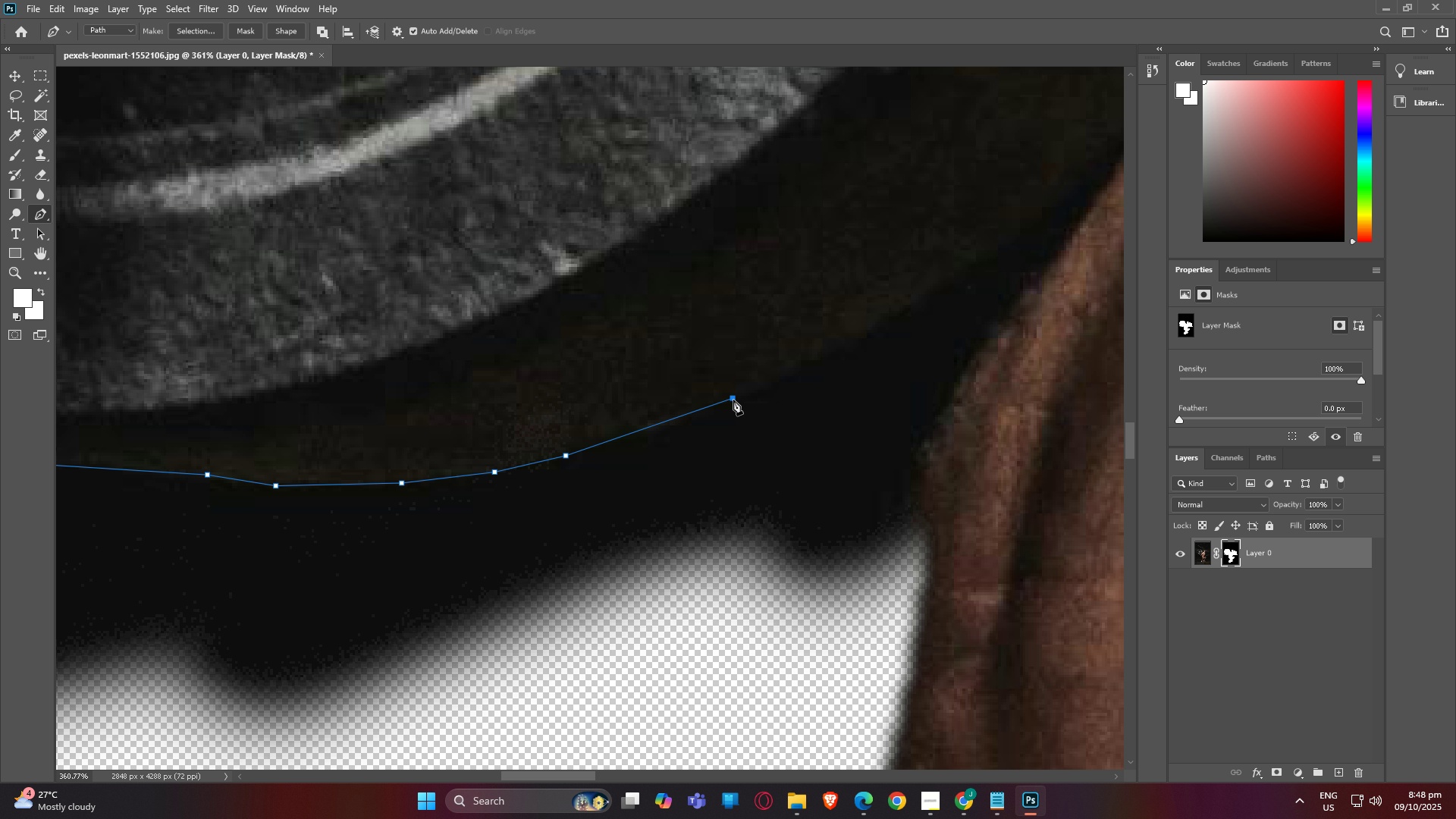 
left_click([733, 400])
 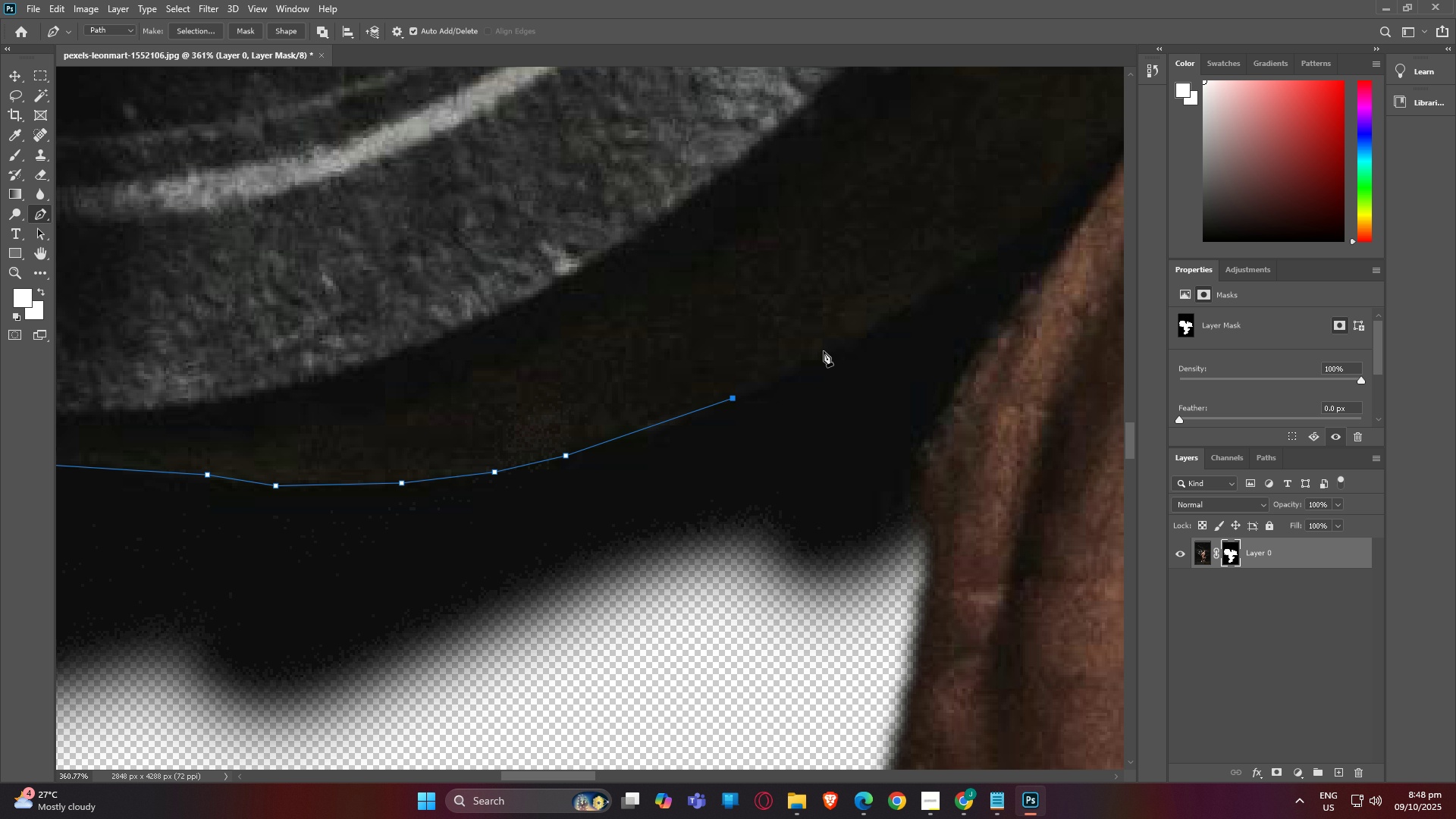 
left_click([824, 351])
 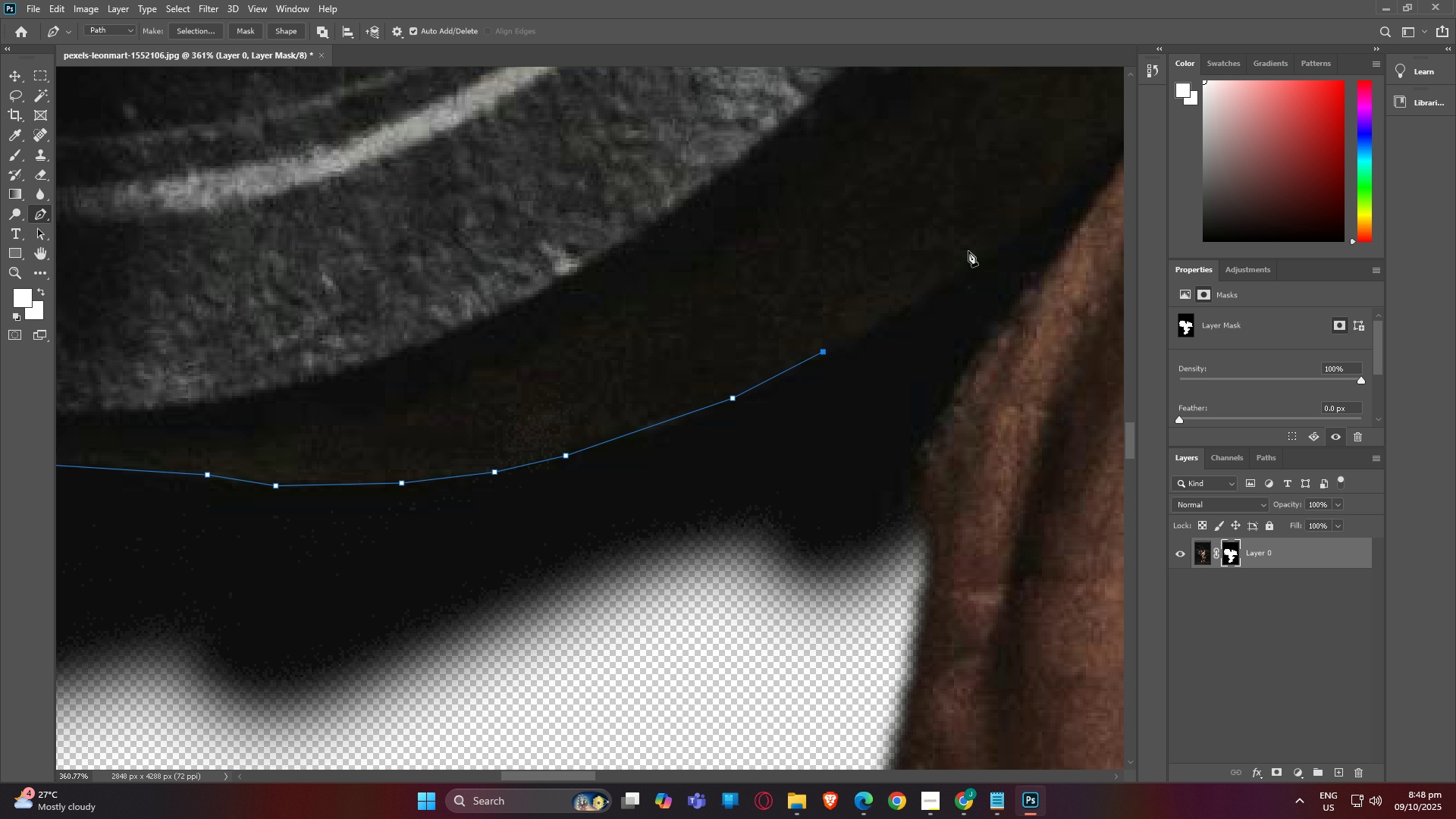 
left_click([968, 251])
 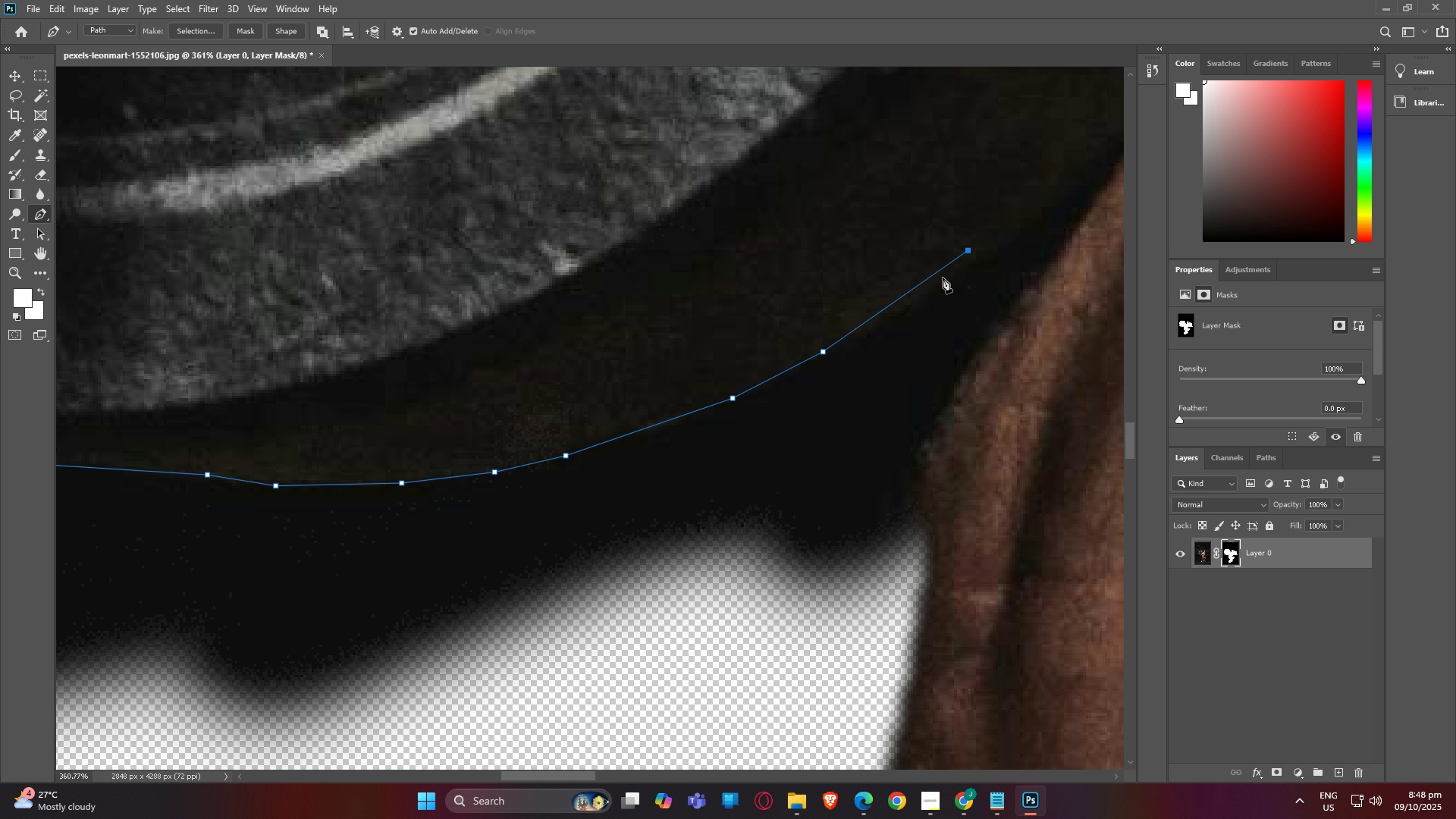 
key(Control+Z)
 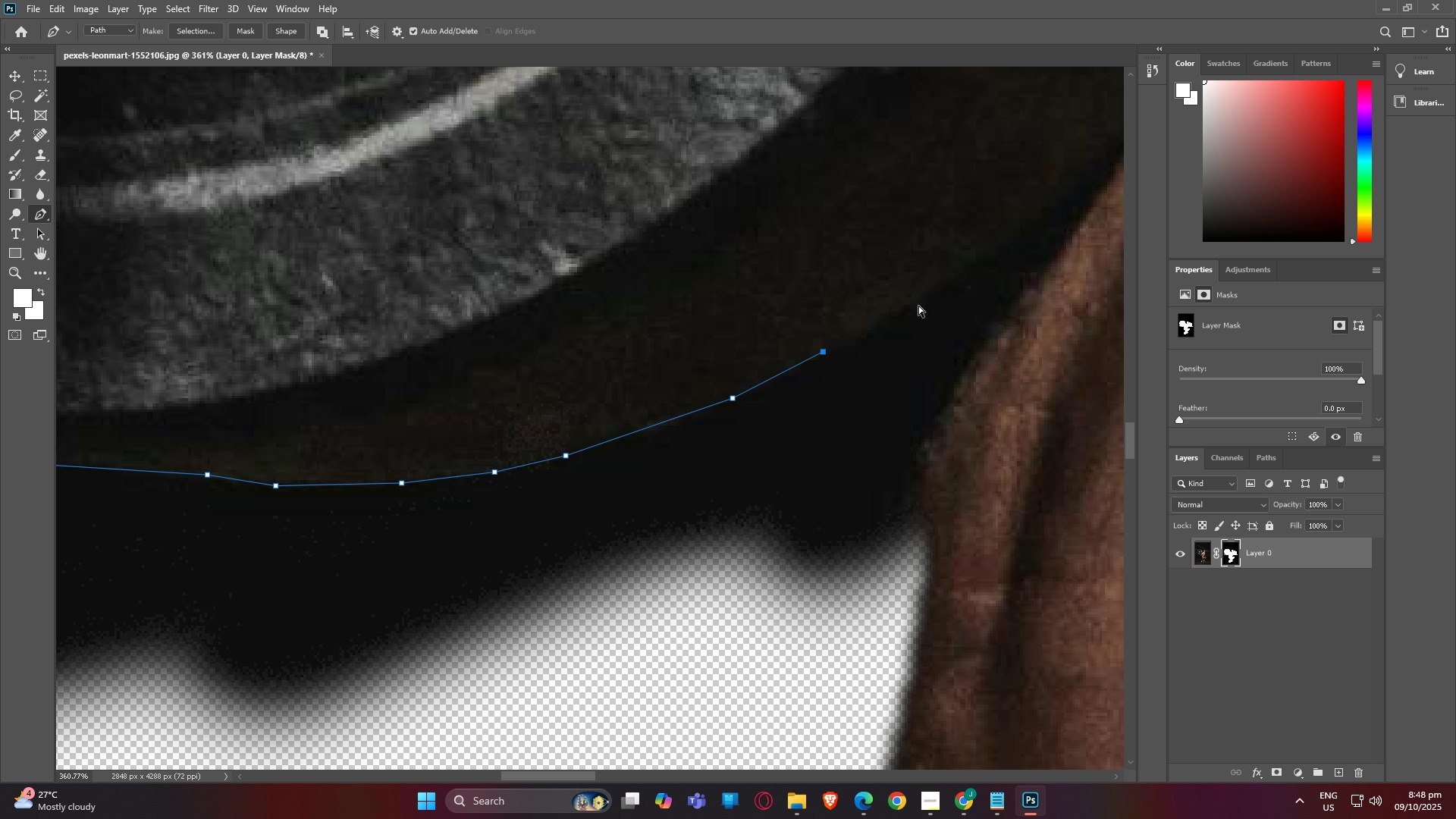 
key(Control+Z)
 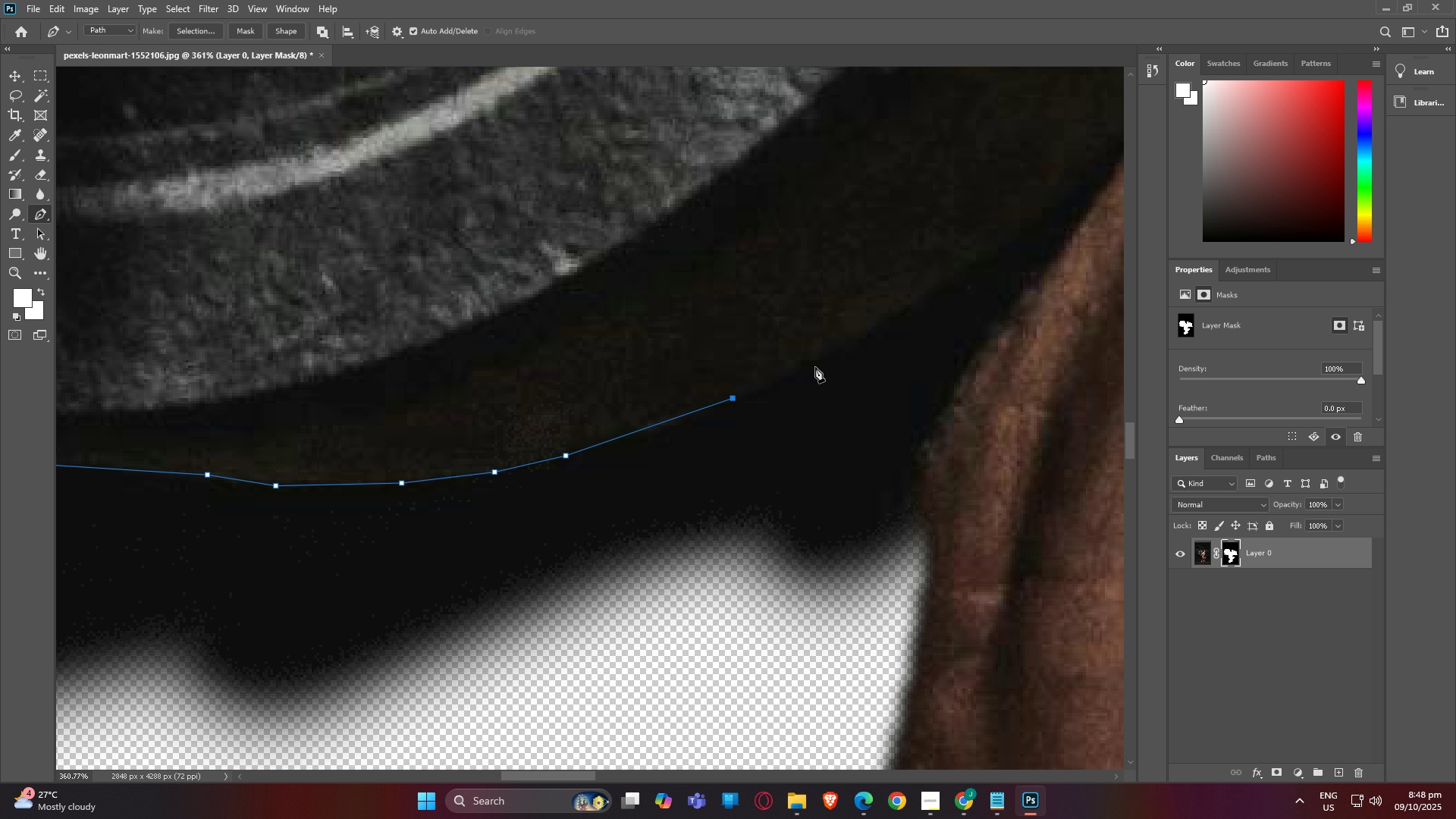 
left_click([815, 366])
 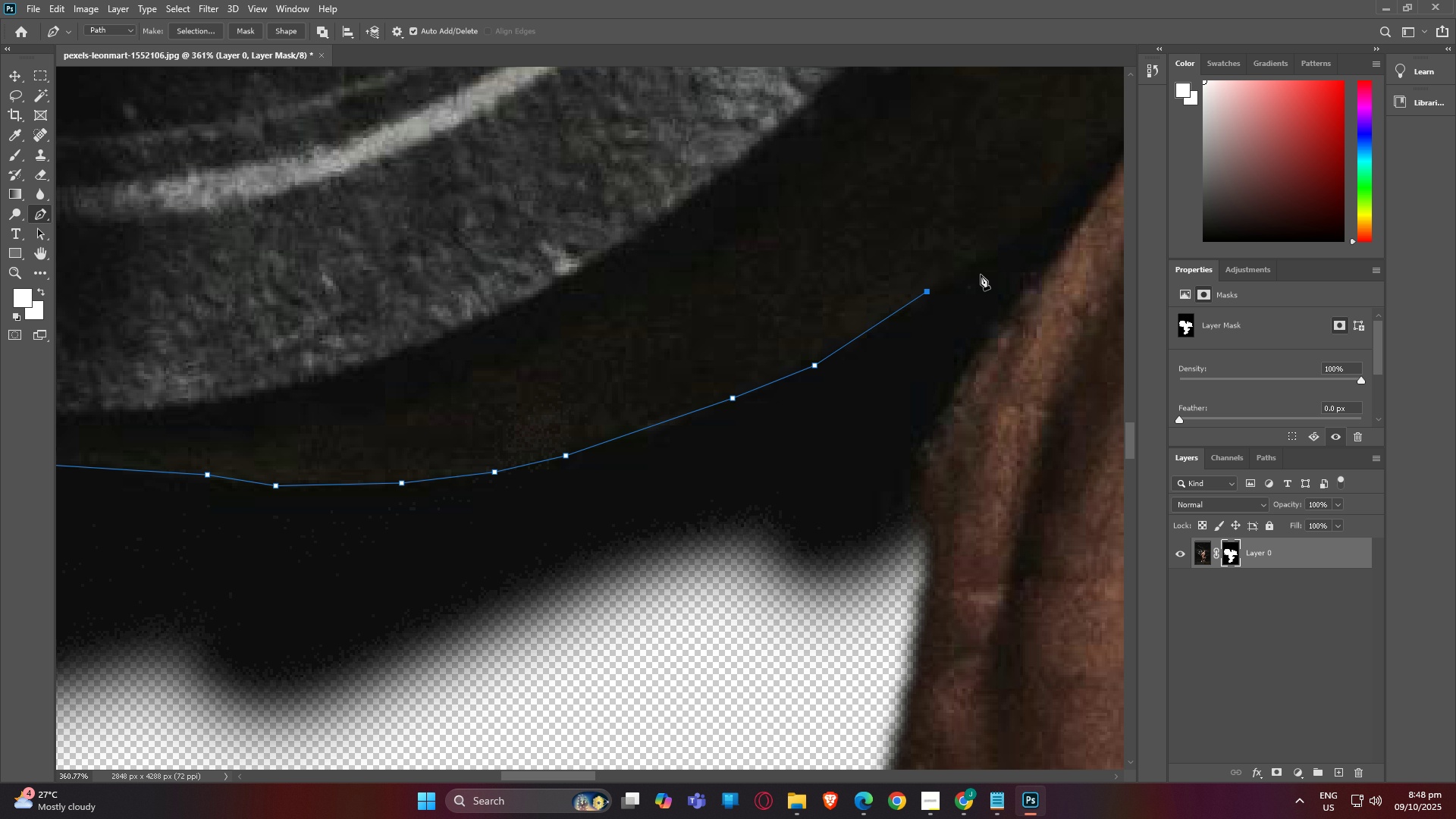 
double_click([994, 253])
 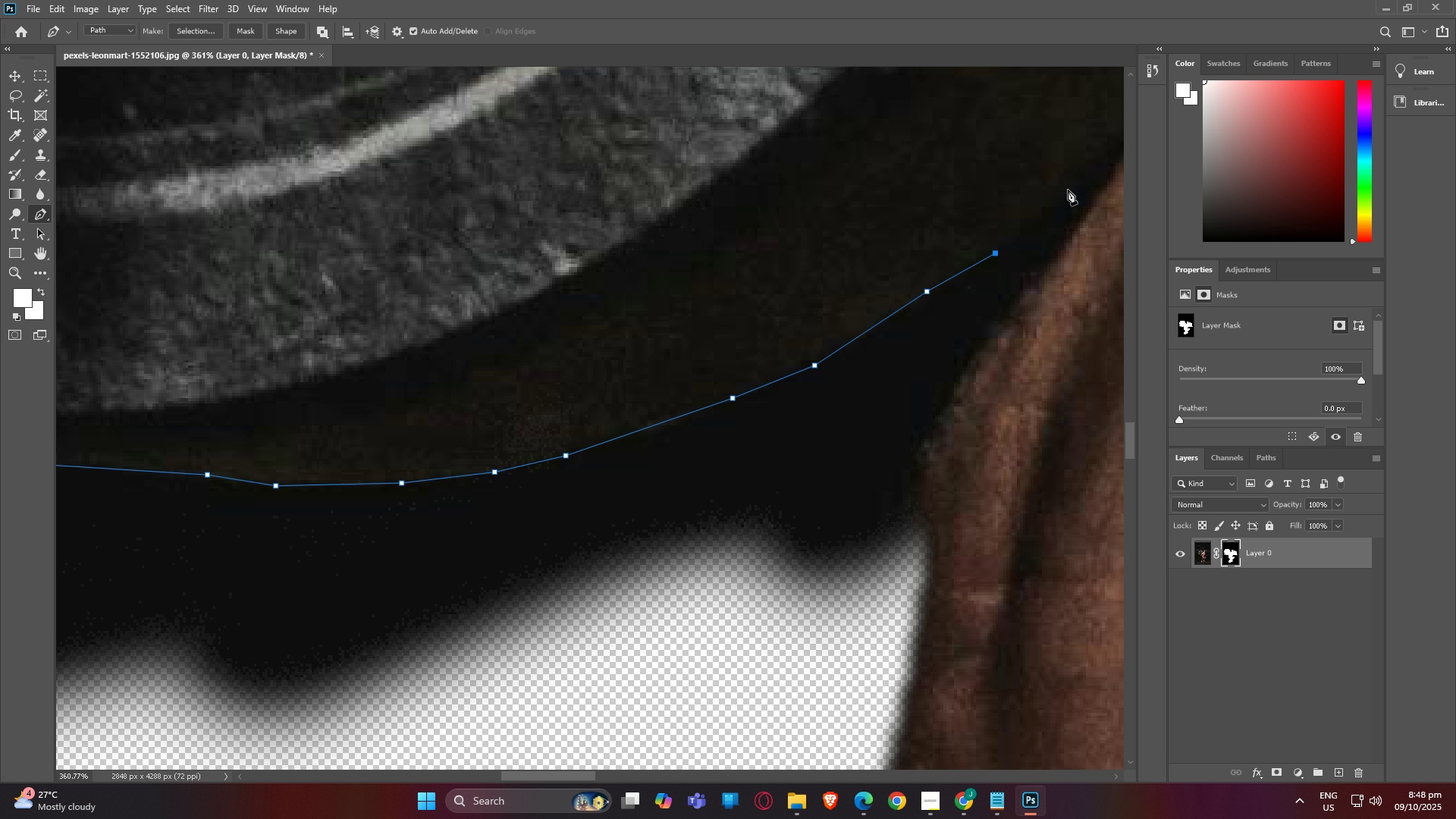 
left_click([1068, 190])
 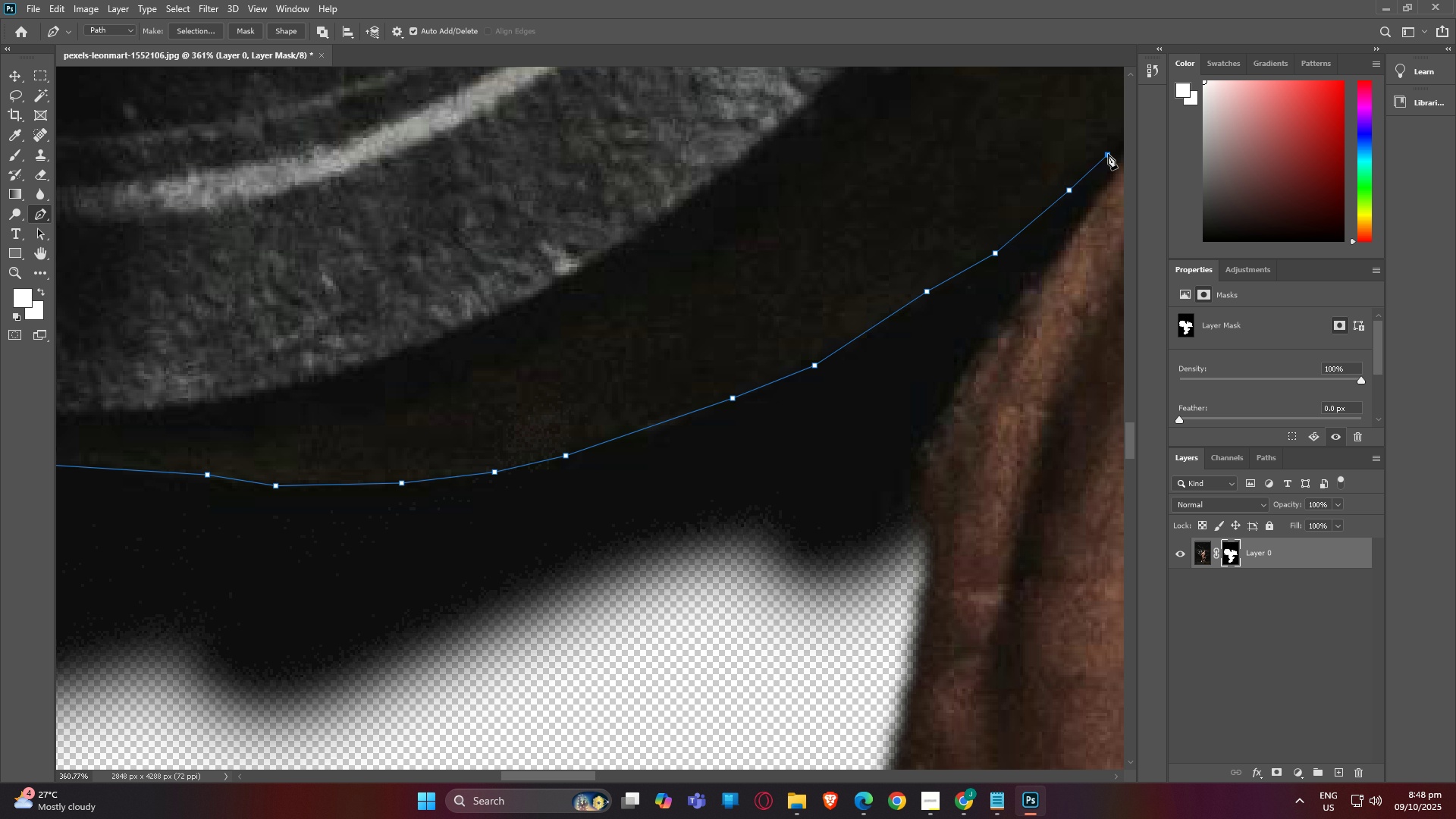 
left_click([1108, 154])
 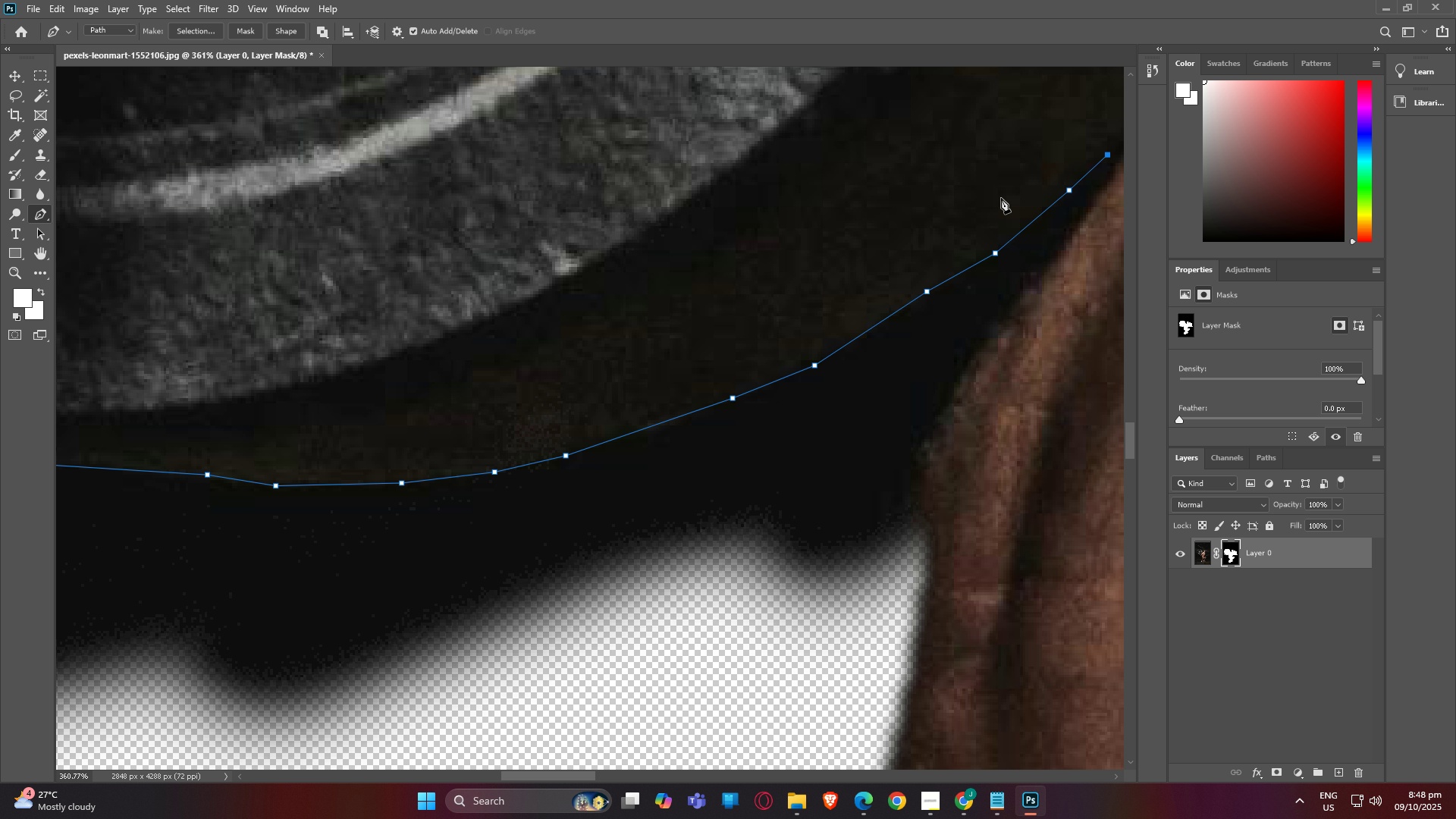 
key(H)
 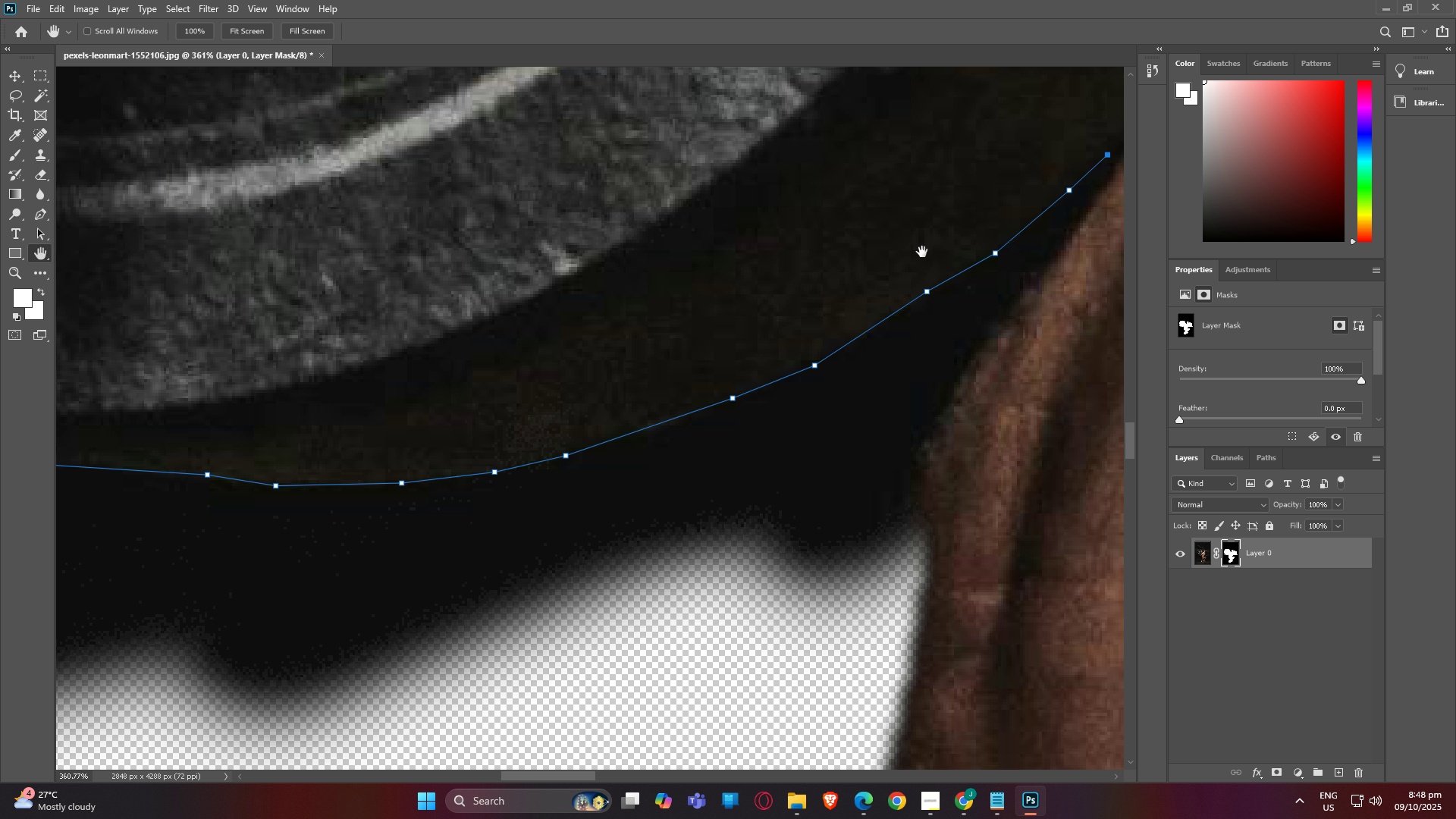 
left_click_drag(start_coordinate=[908, 252], to_coordinate=[610, 392])
 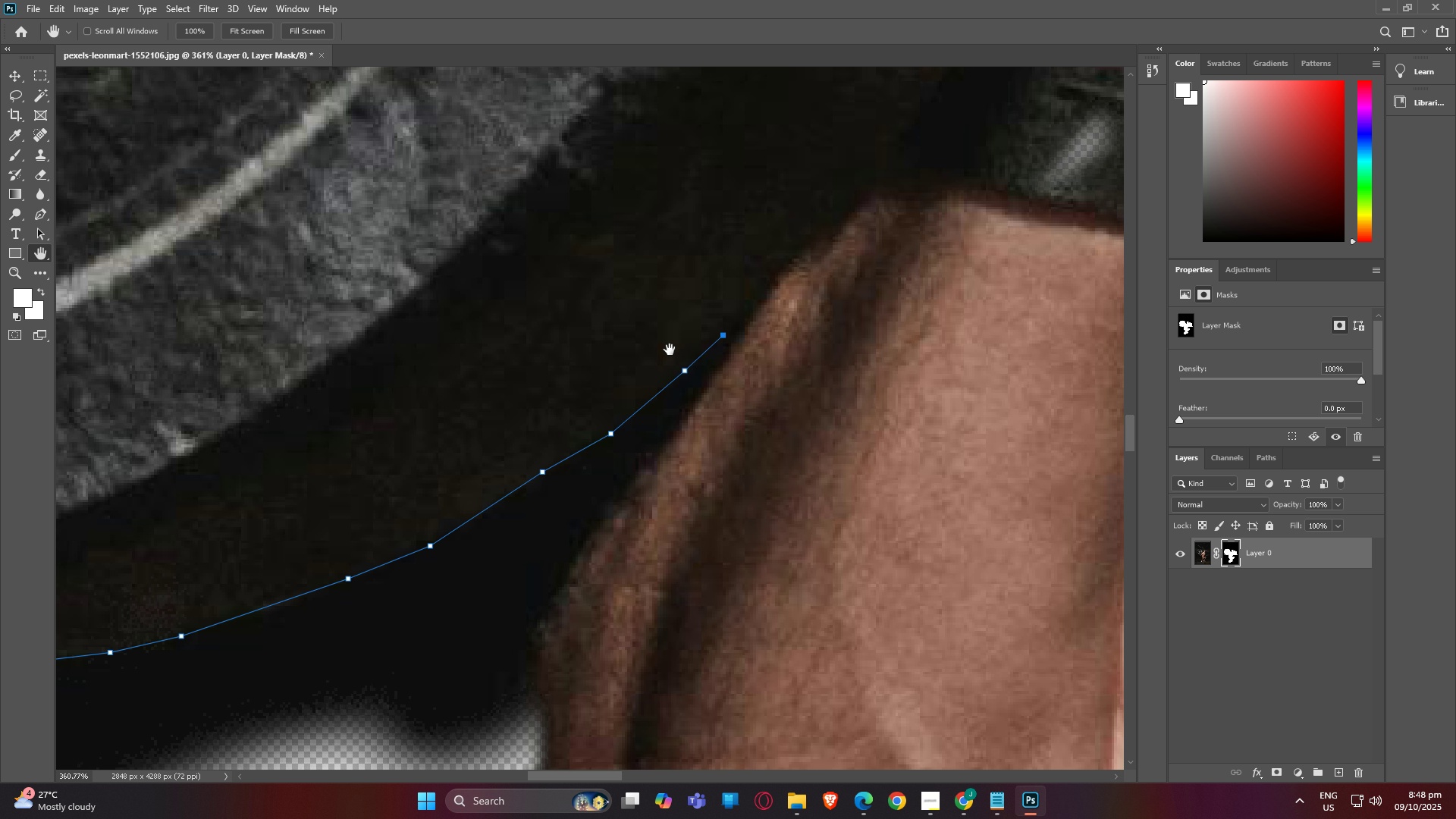 
scroll: coordinate [676, 337], scroll_direction: down, amount: 4.0
 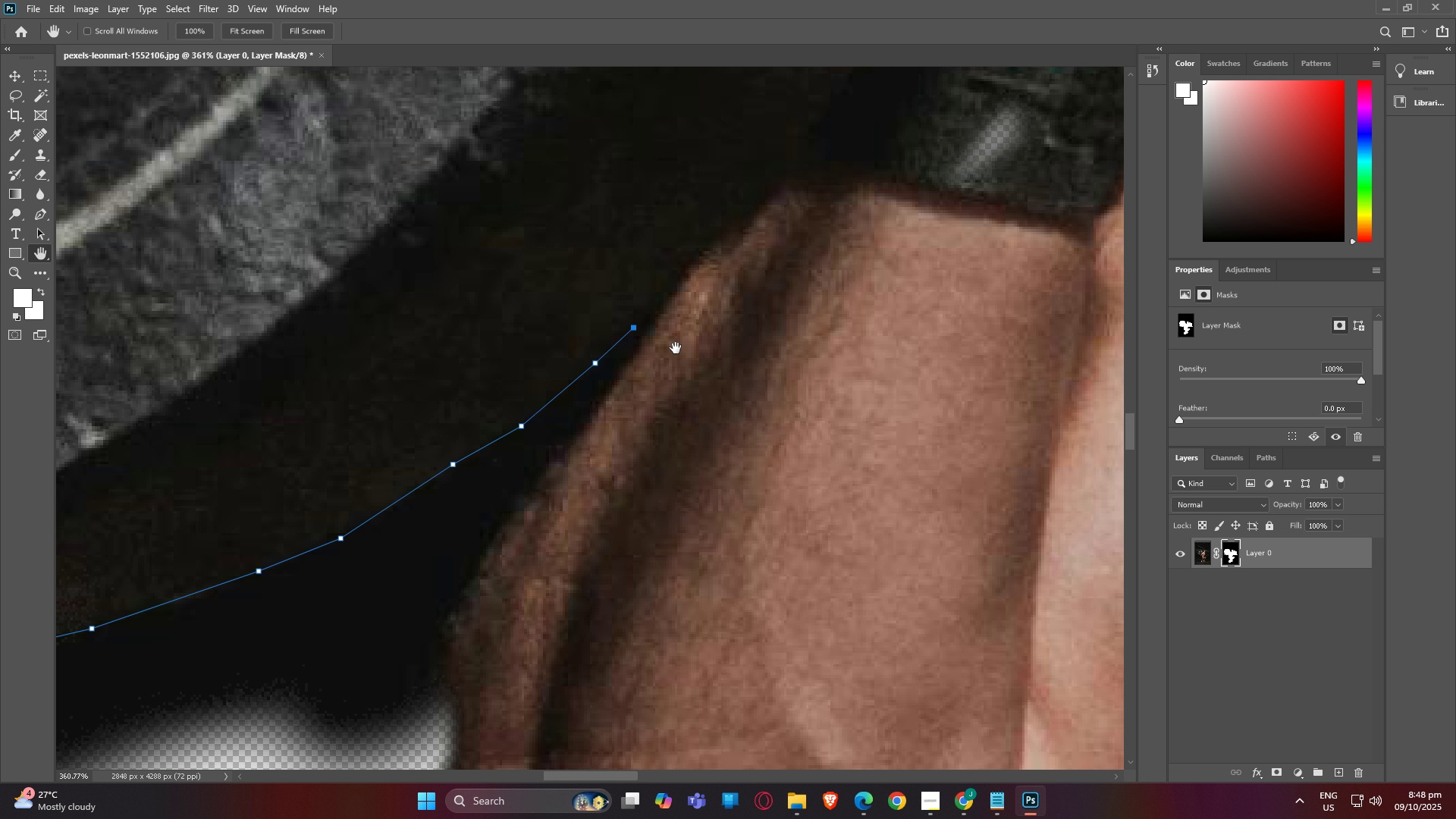 
hold_key(key=AltLeft, duration=1.5)
scroll: coordinate [576, 361], scroll_direction: down, amount: 22.0
 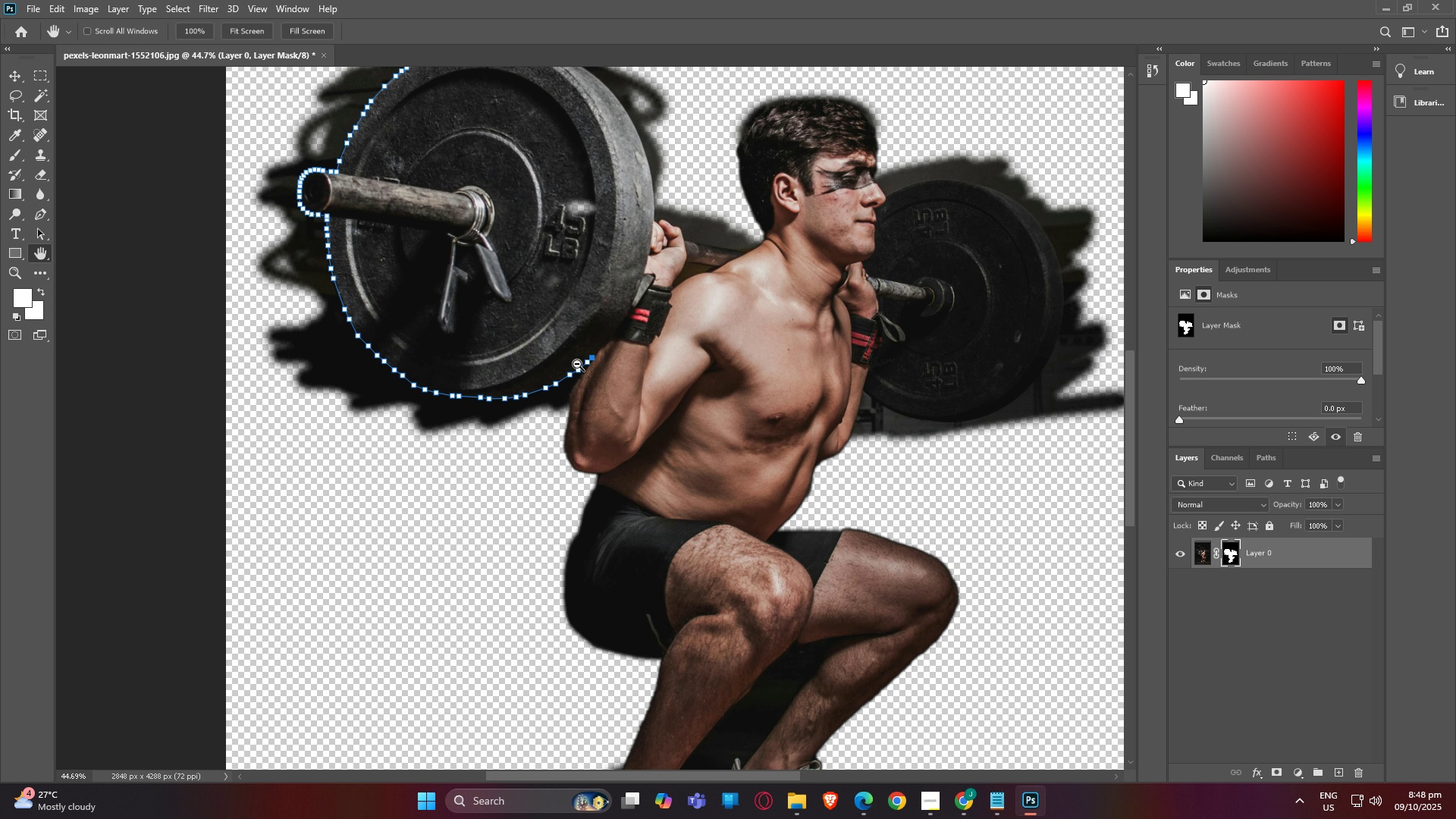 
hold_key(key=AltLeft, duration=1.52)
scroll: coordinate [573, 388], scroll_direction: up, amount: 18.0
 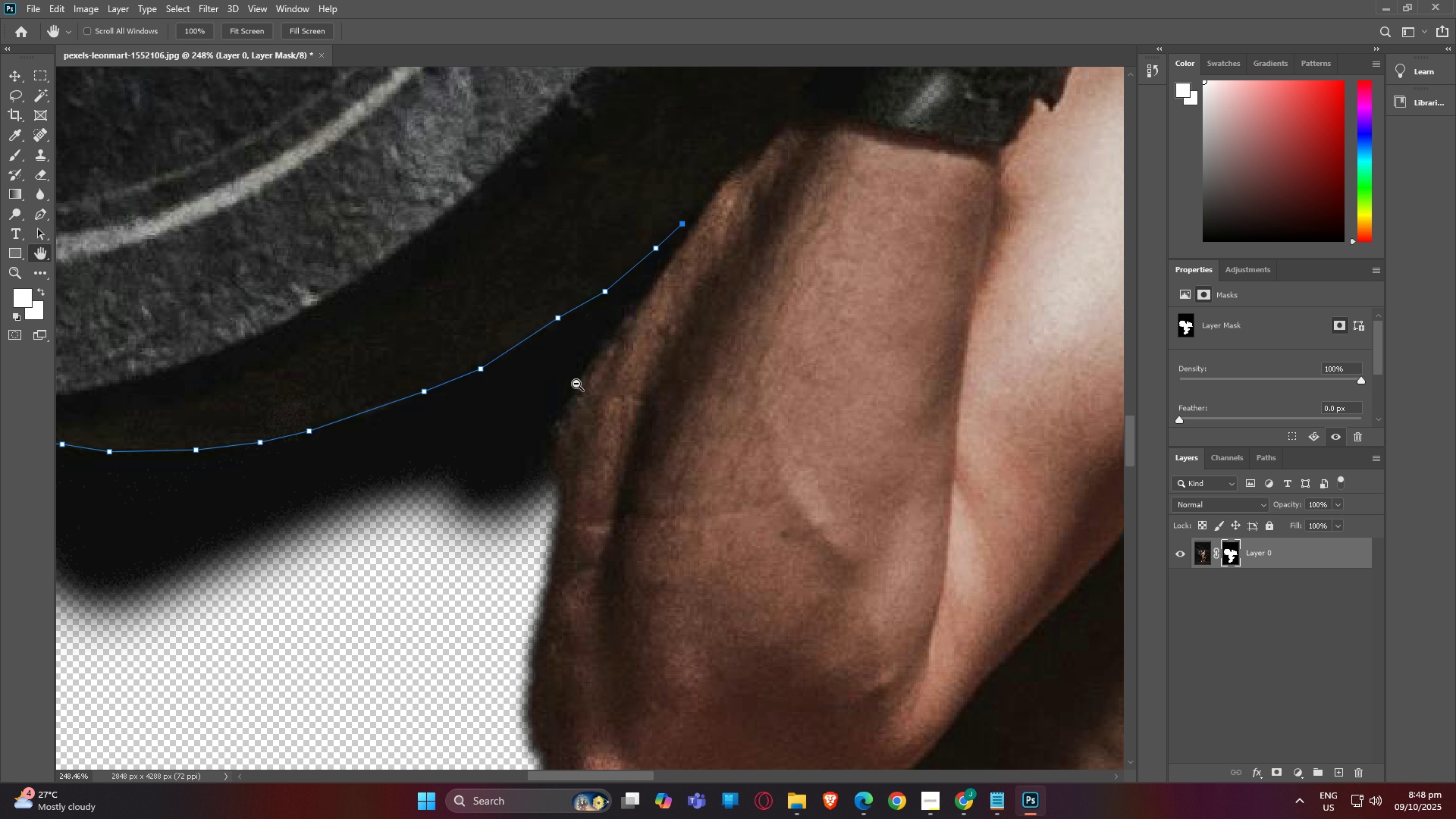 
hold_key(key=AltLeft, duration=1.51)
scroll: coordinate [680, 249], scroll_direction: up, amount: 9.0
 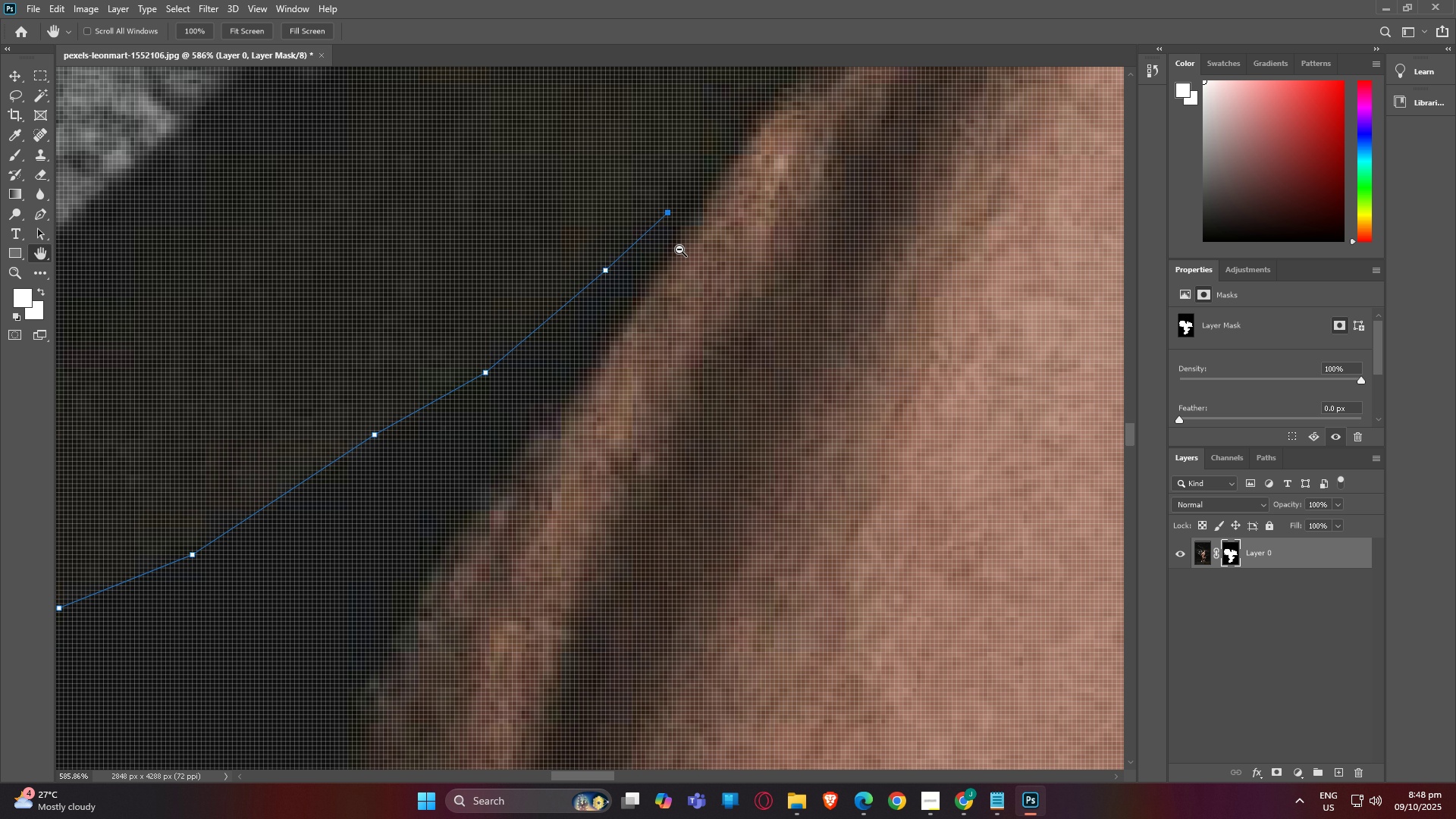 
key(Alt+AltLeft)
 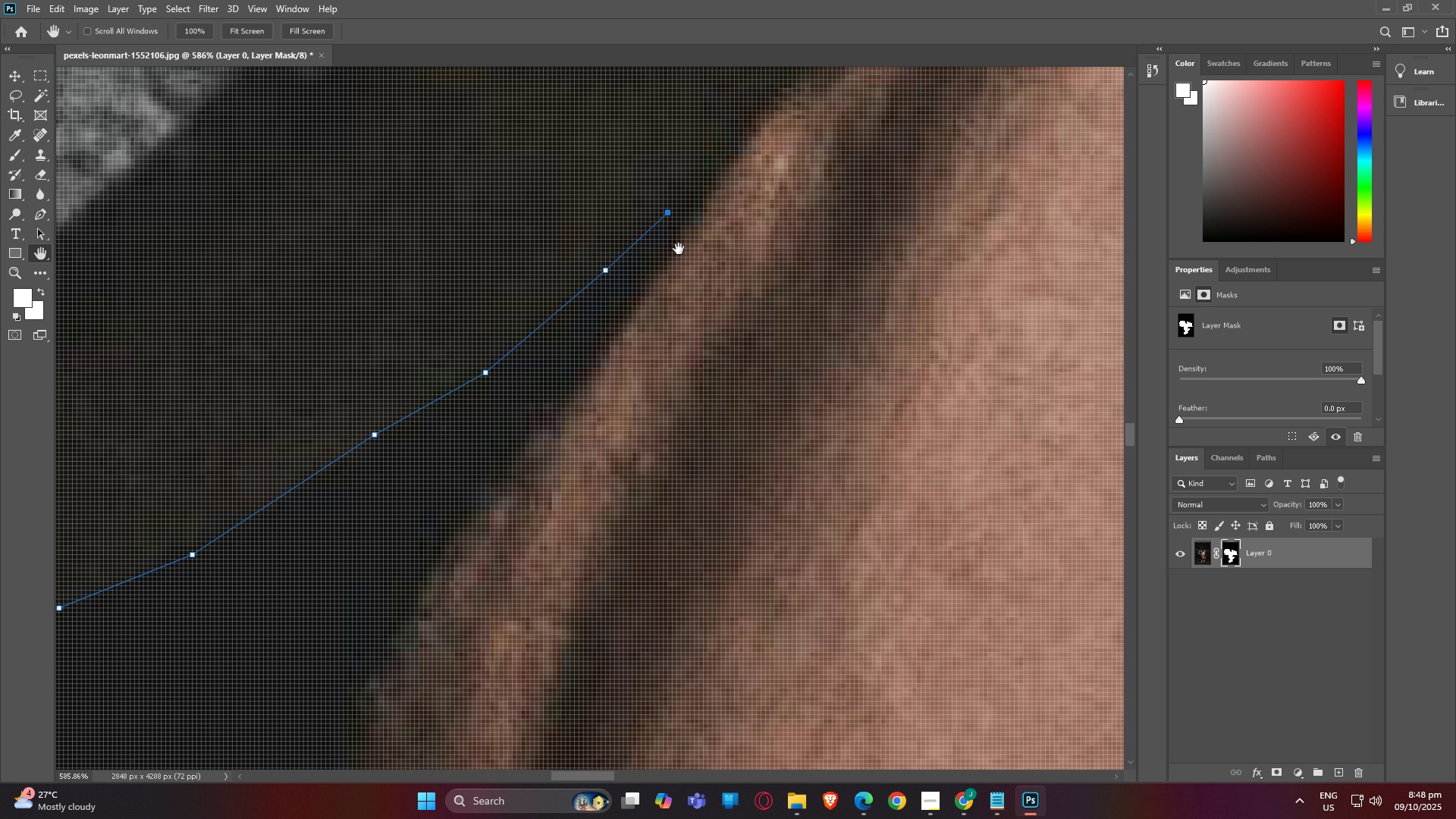 
key(Alt+AltLeft)
 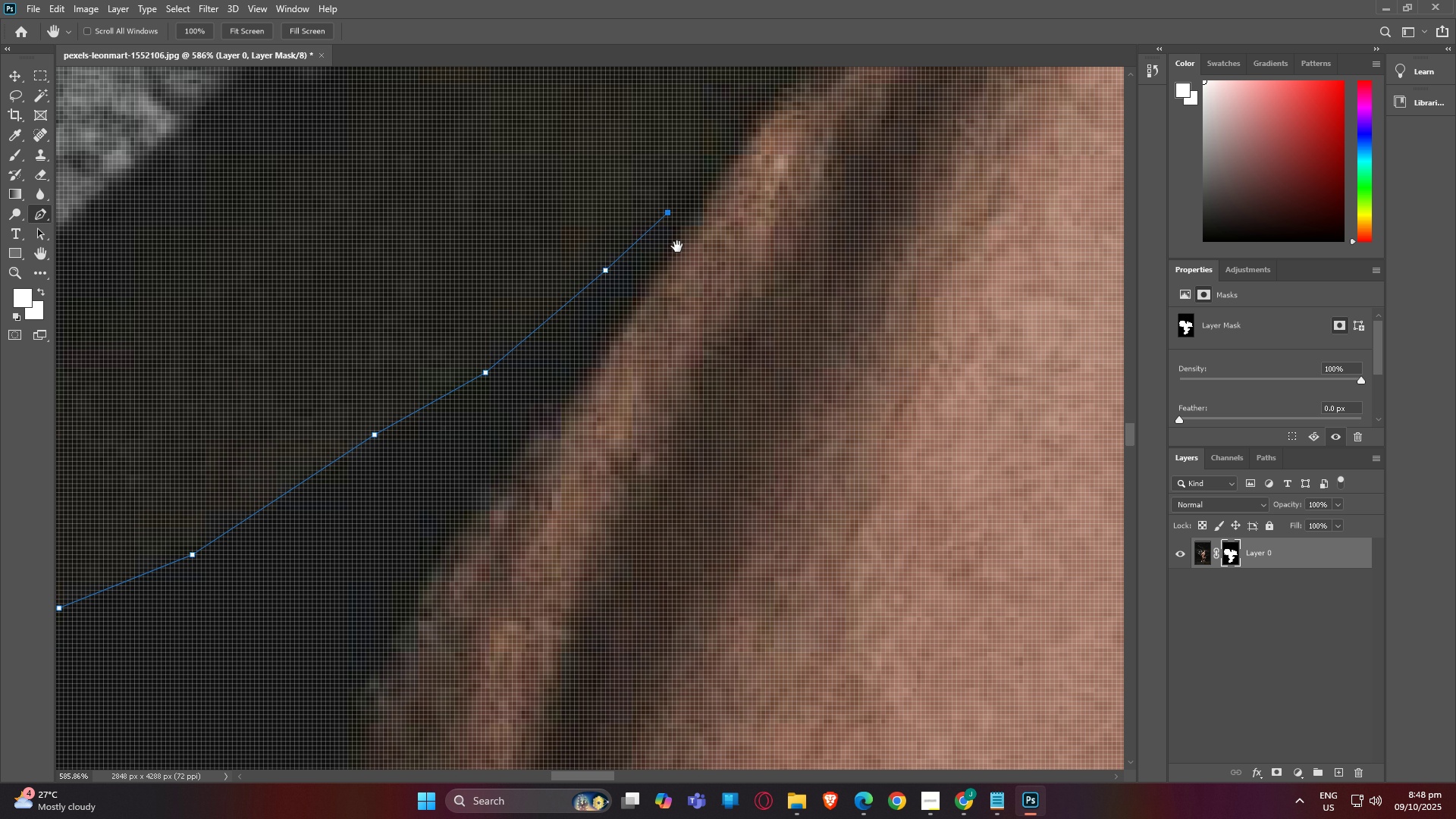 
key(P)
 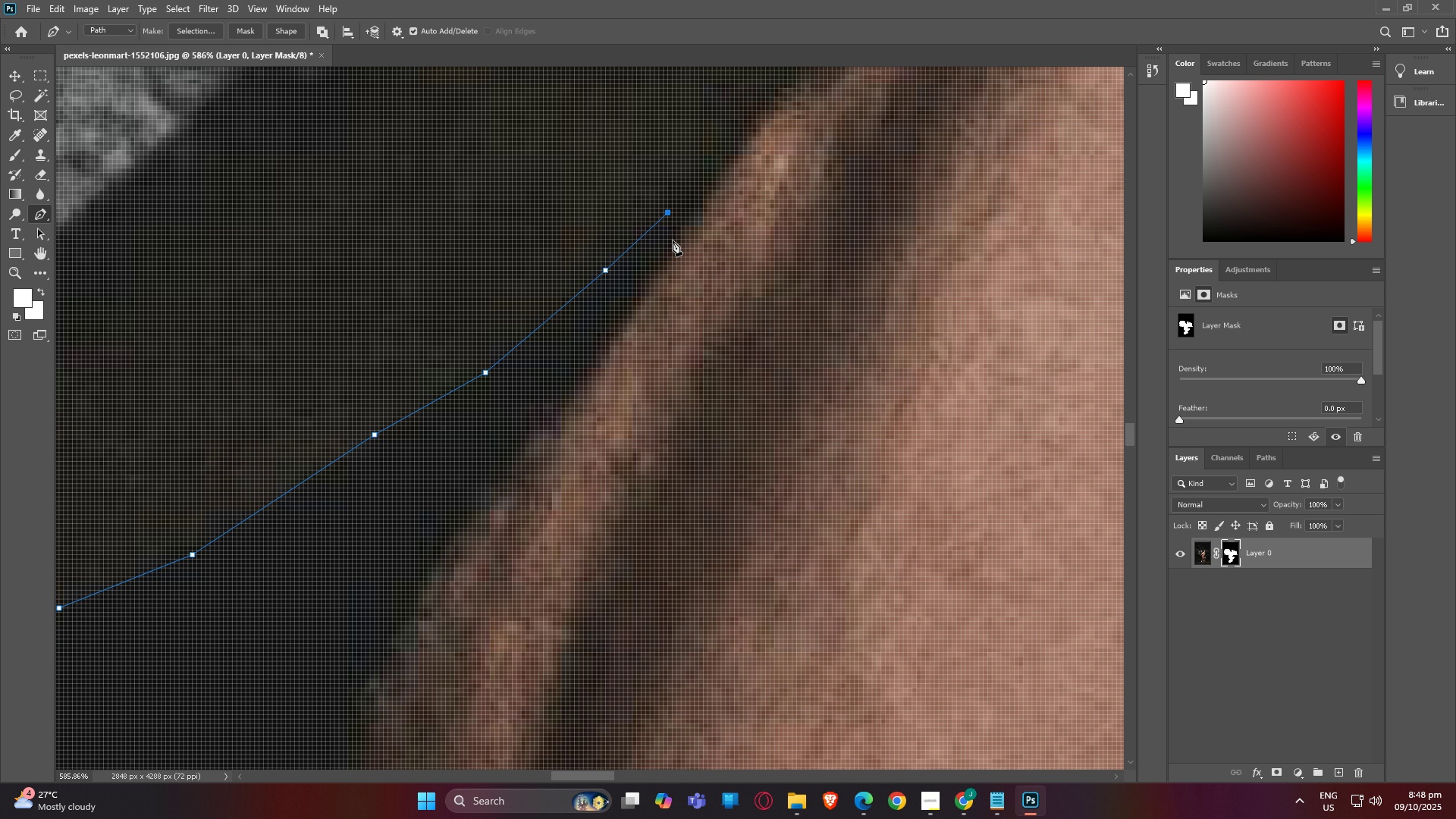 
hold_key(key=AltLeft, duration=0.65)
scroll: coordinate [673, 240], scroll_direction: down, amount: 8.0
 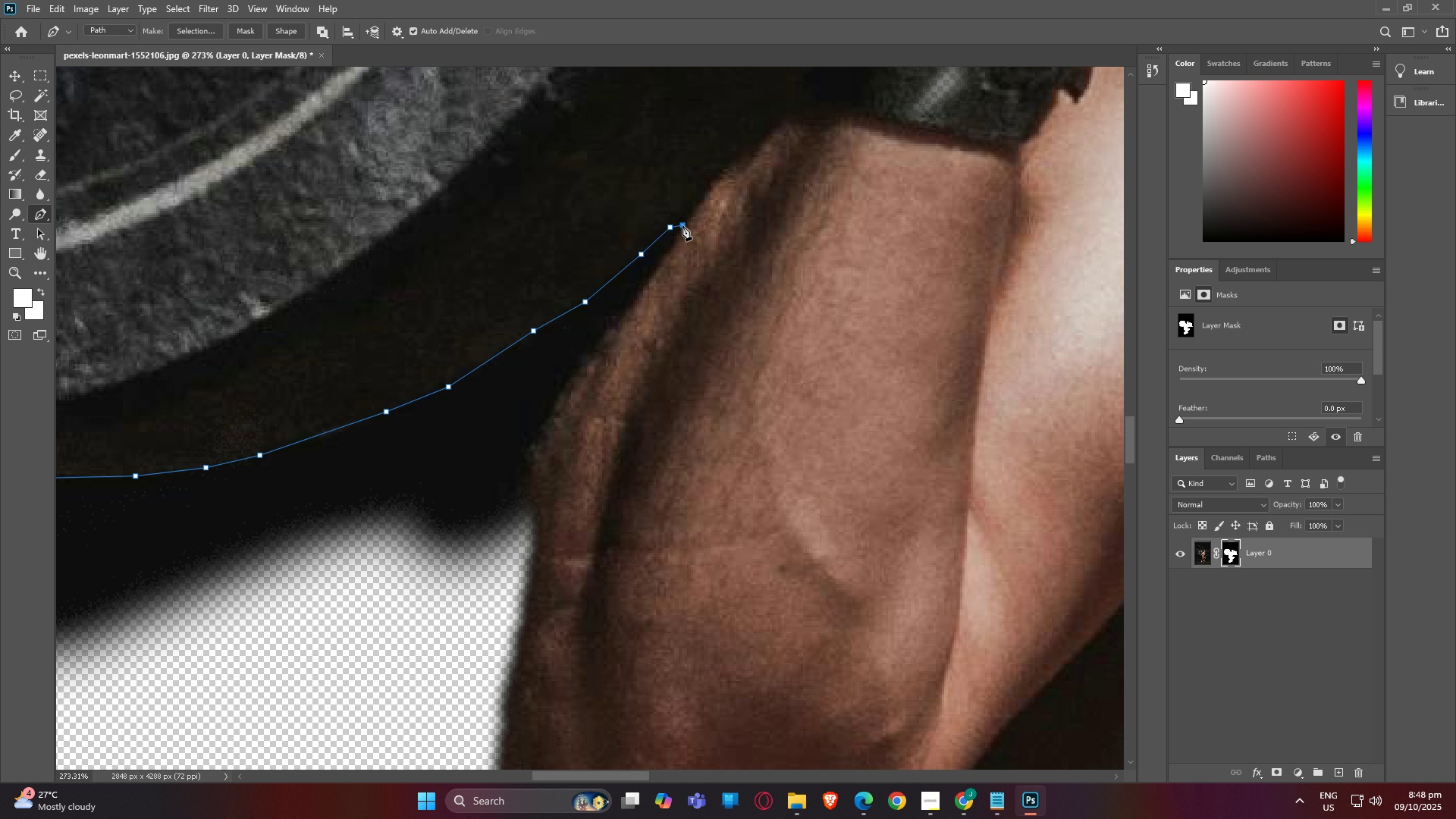 
left_click([682, 225])
 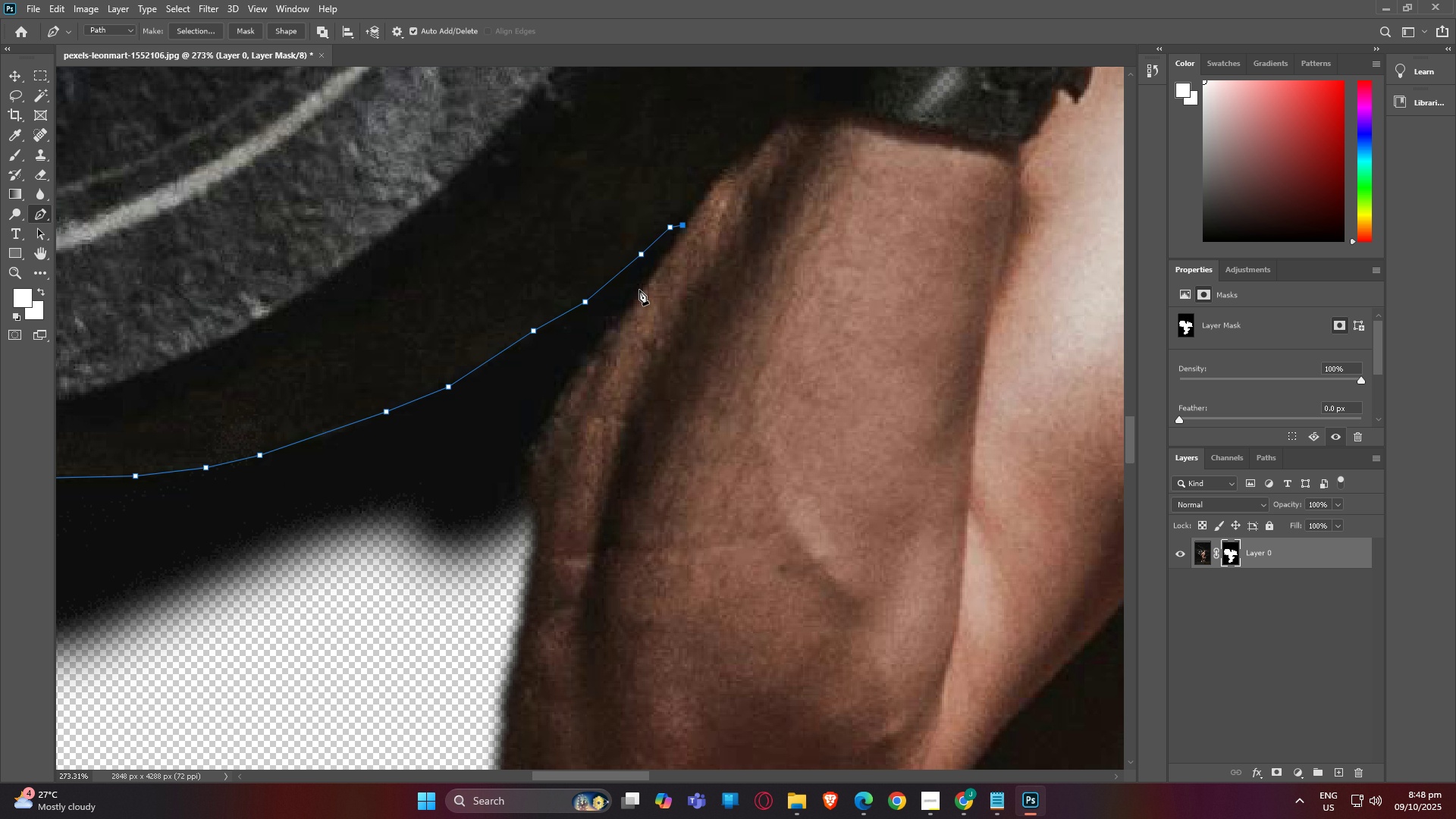 
left_click([639, 291])
 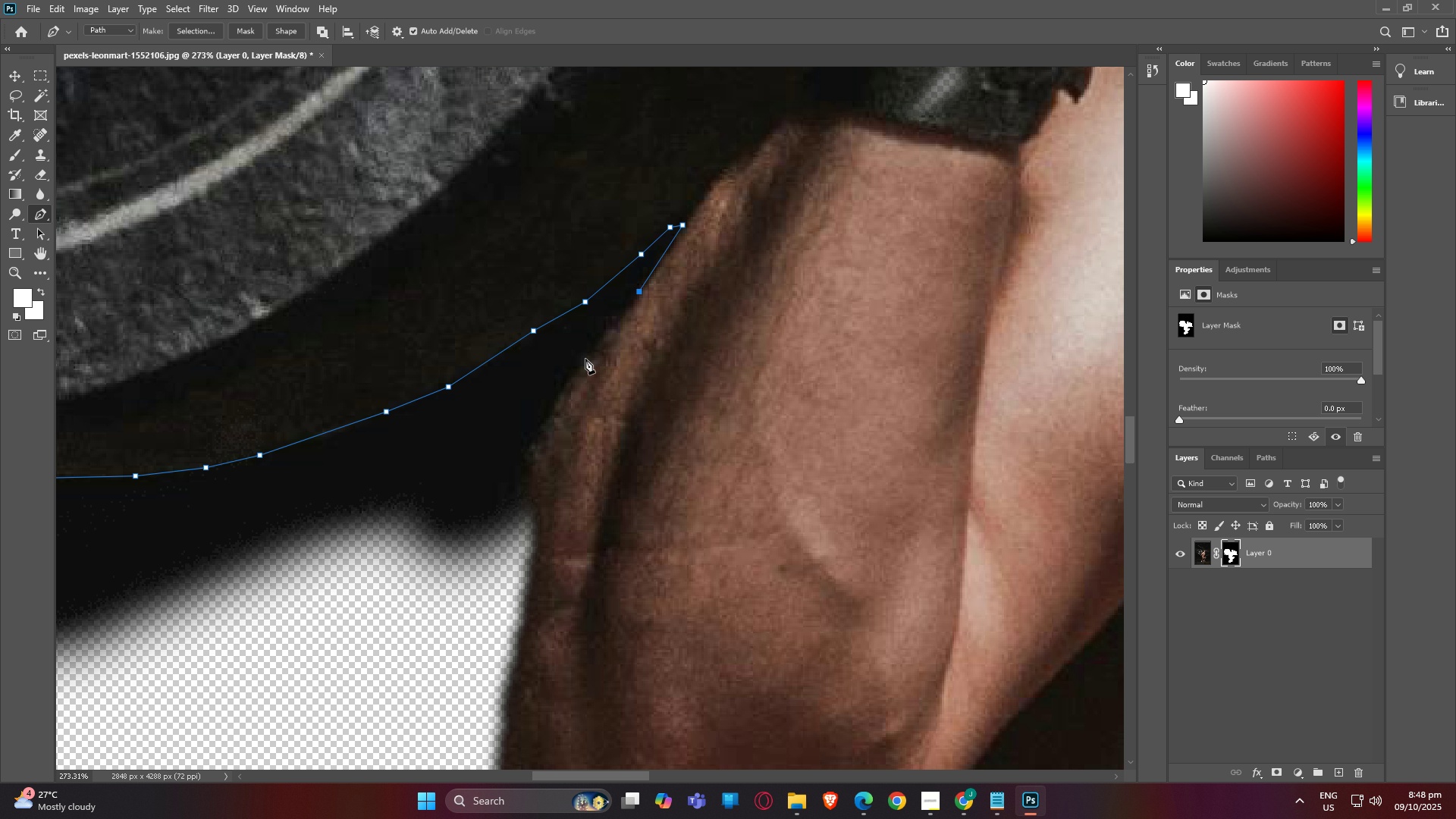 
left_click([585, 359])
 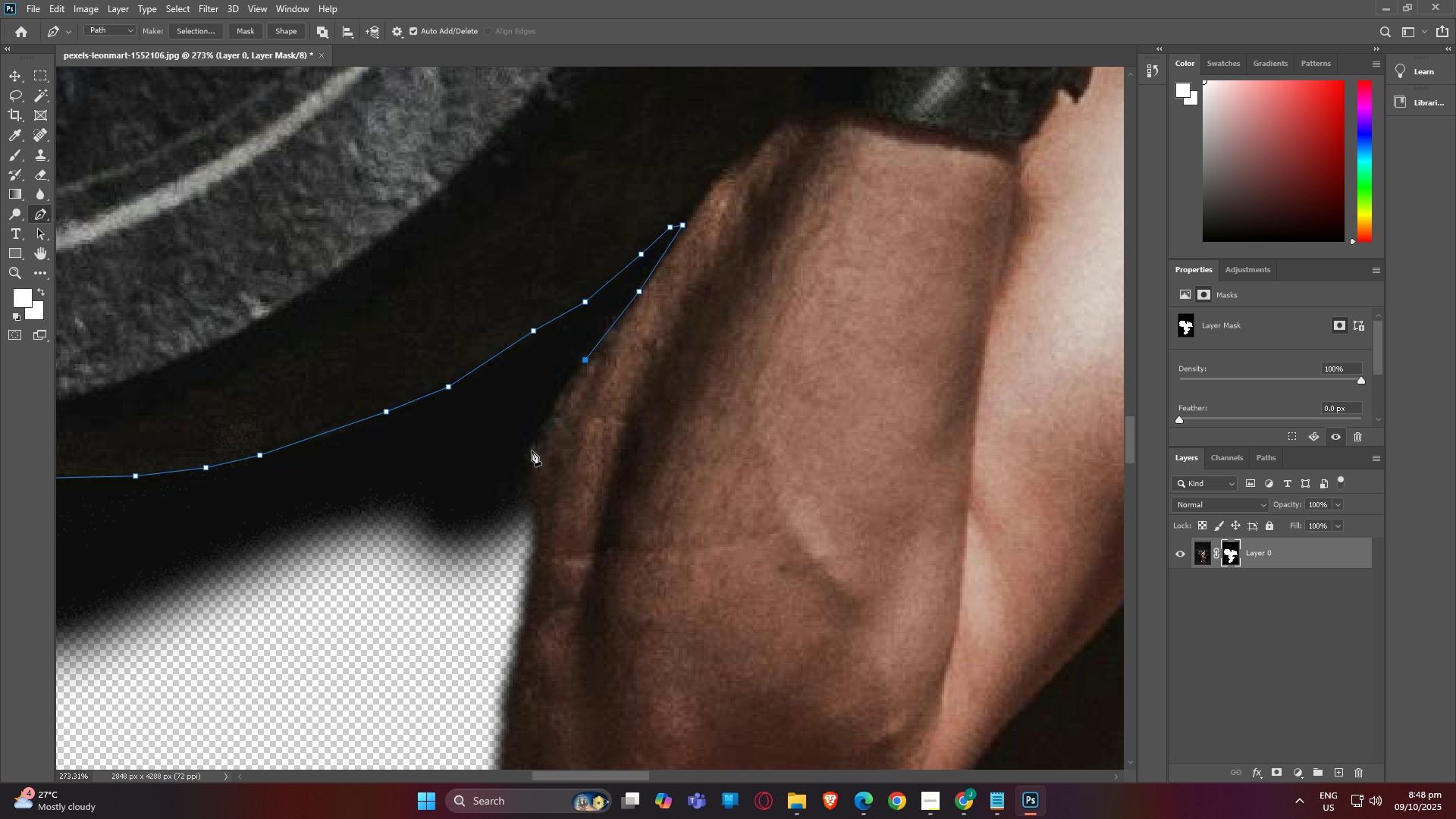 
left_click([532, 450])
 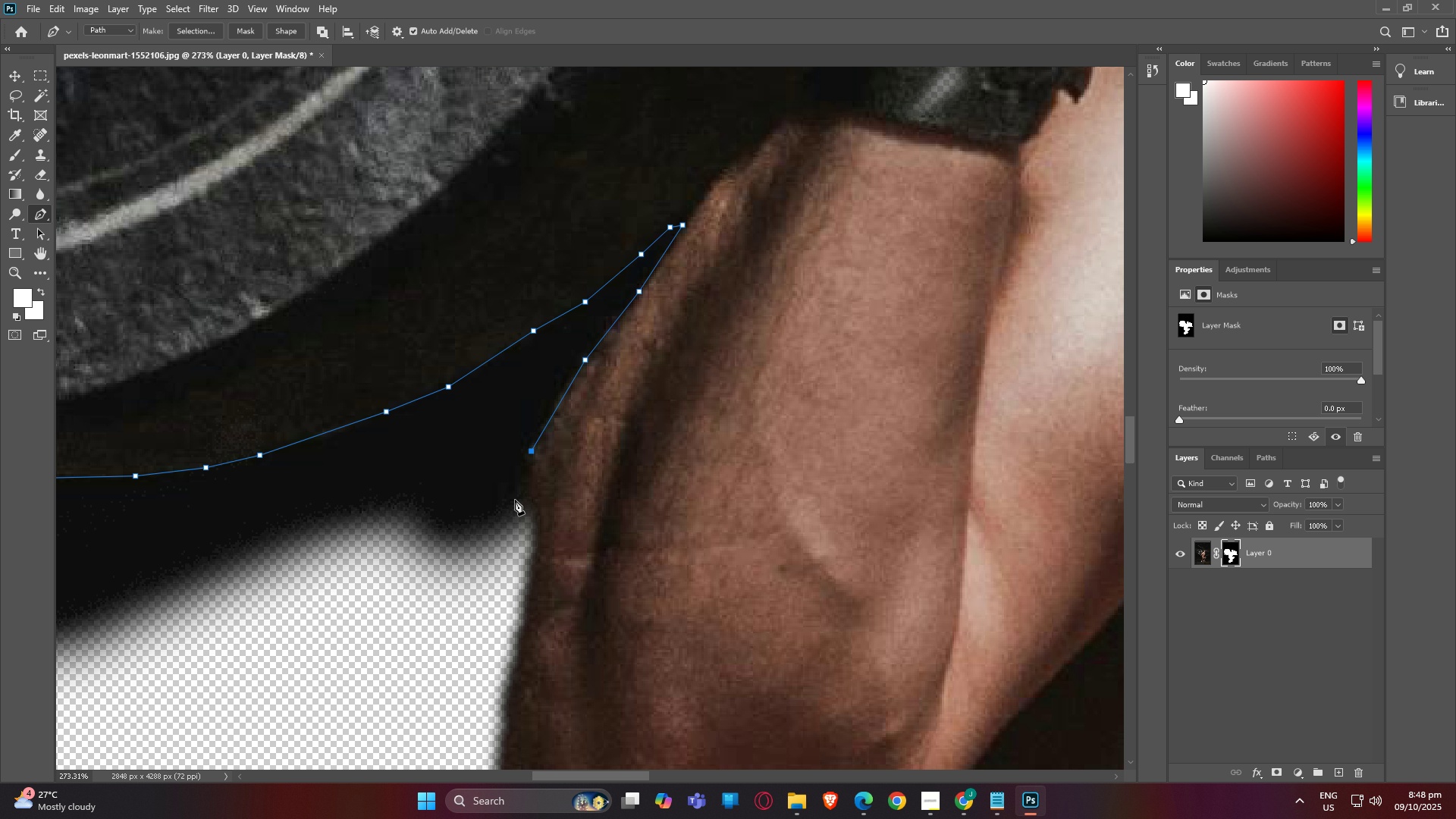 
left_click([515, 500])
 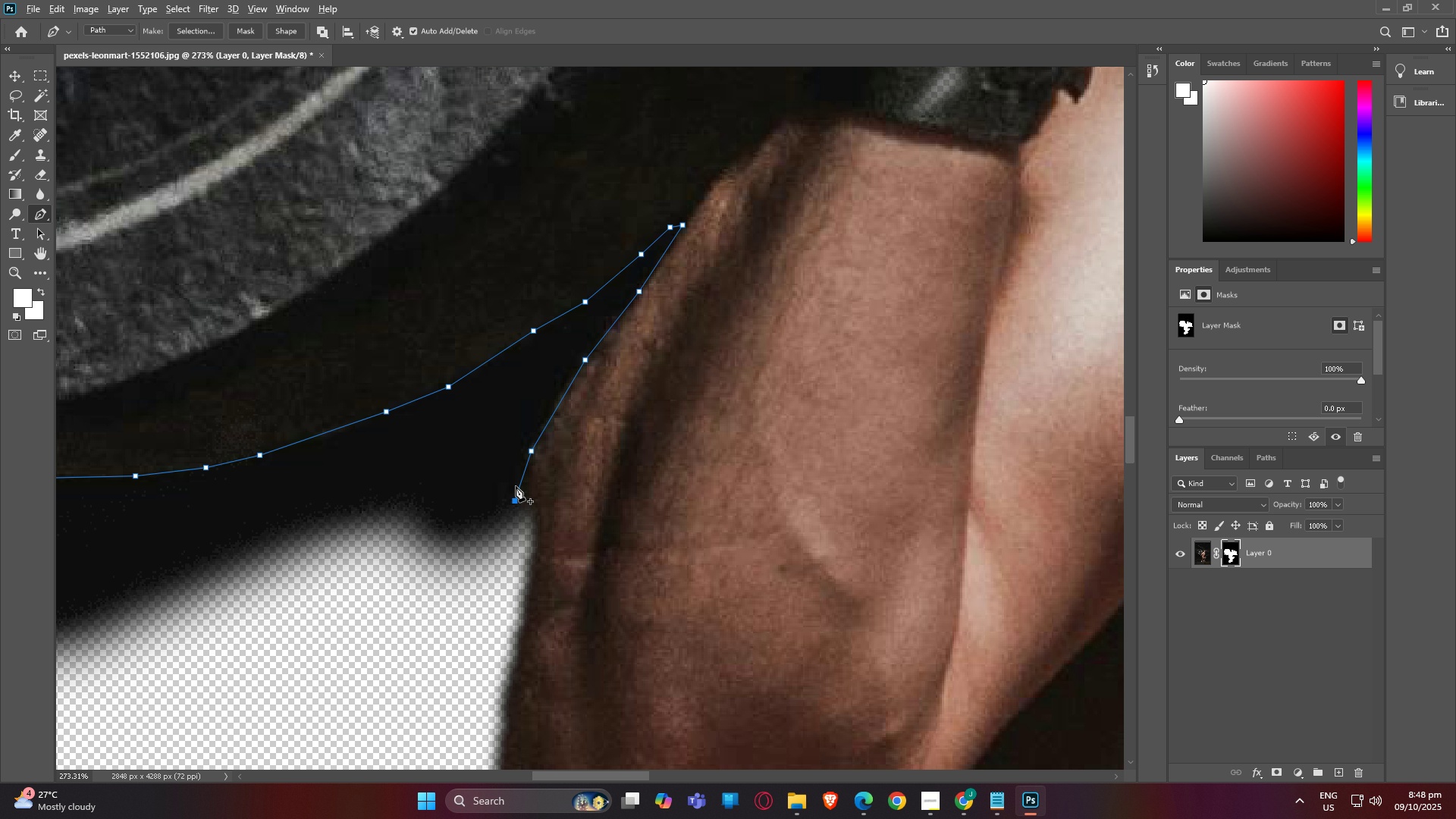 
hold_key(key=AltLeft, duration=1.53)
scroll: coordinate [516, 486], scroll_direction: down, amount: 9.0
 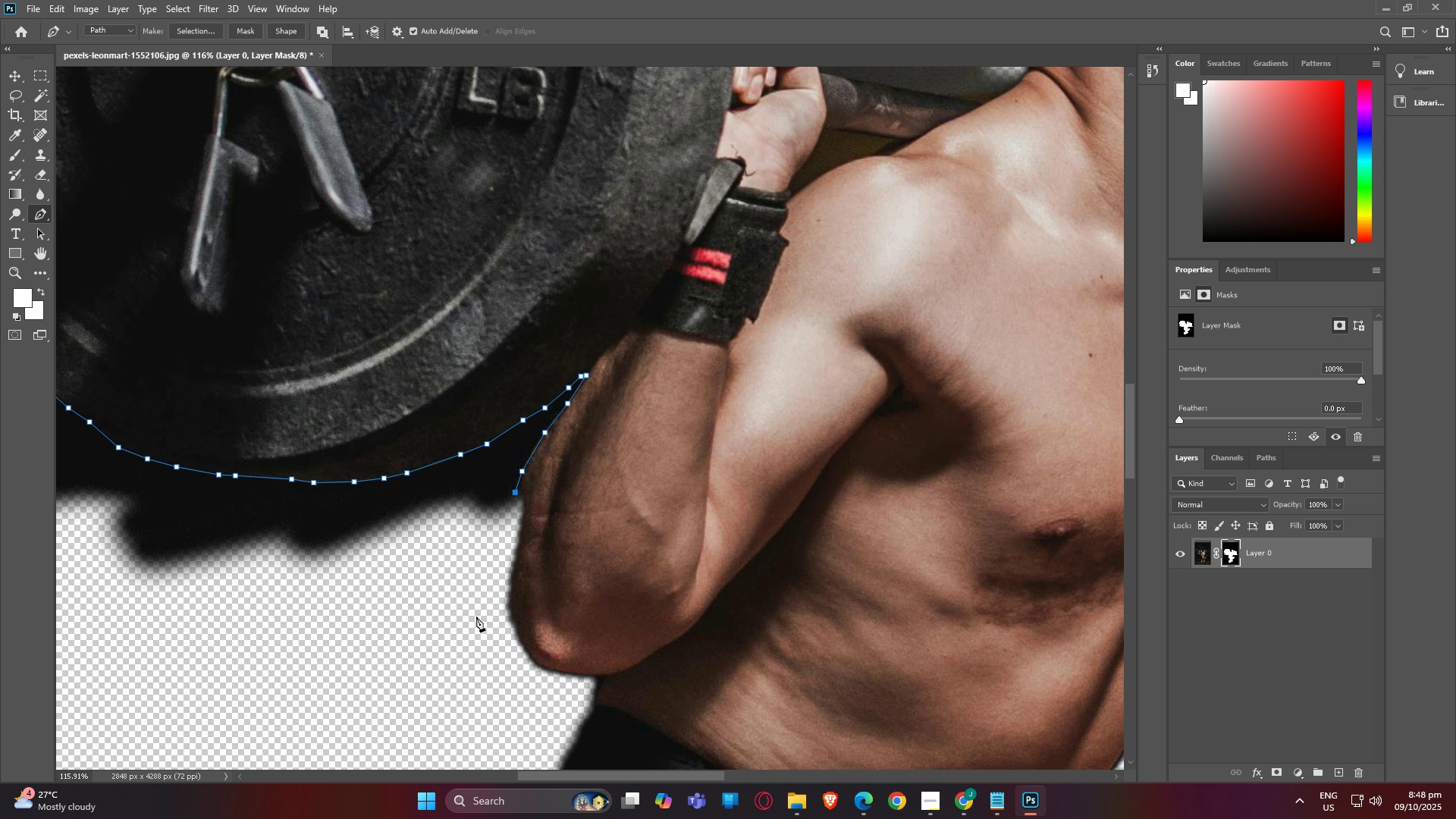 
scroll: coordinate [480, 603], scroll_direction: up, amount: 6.0
 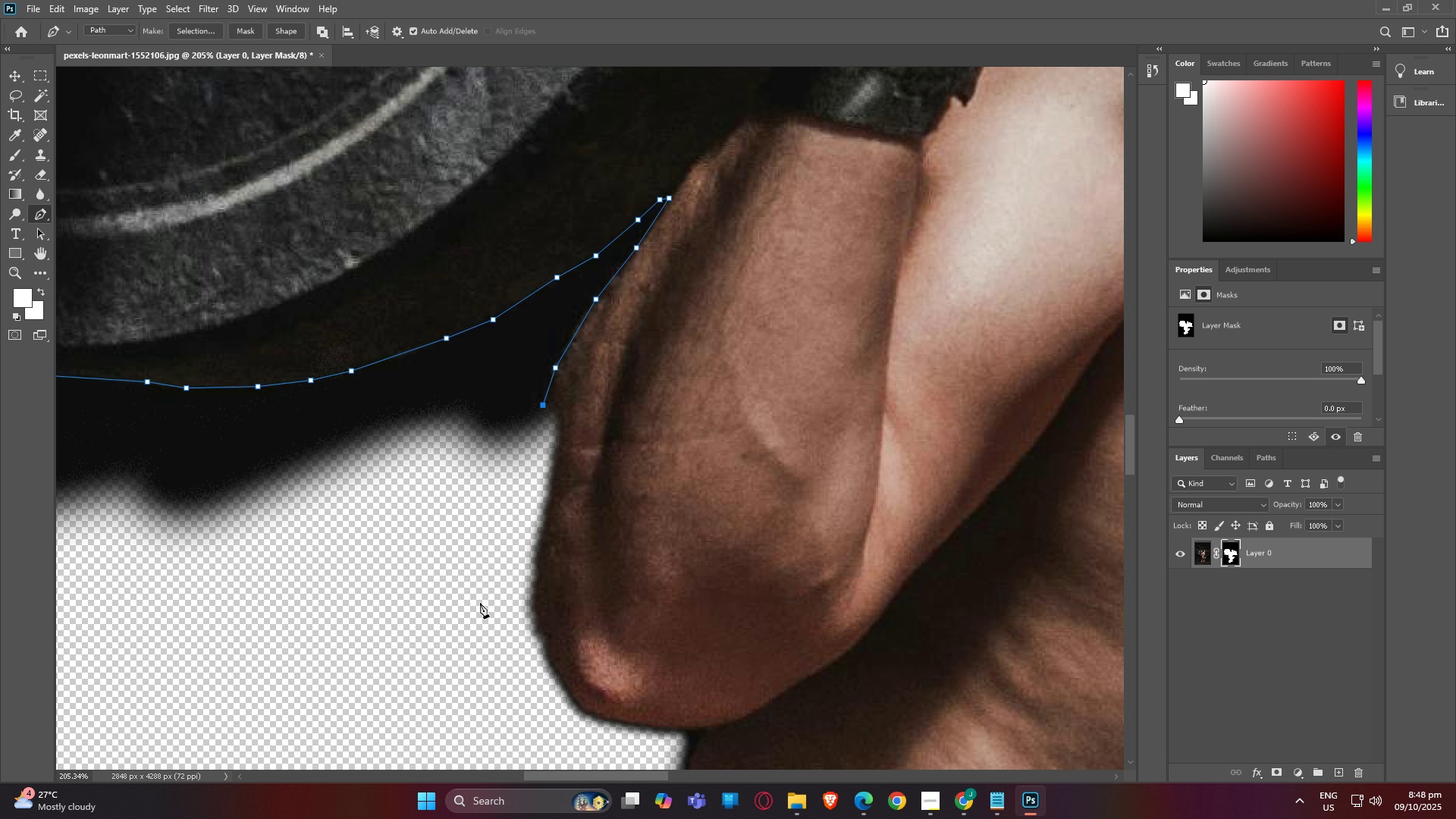 
key(Alt+AltLeft)
 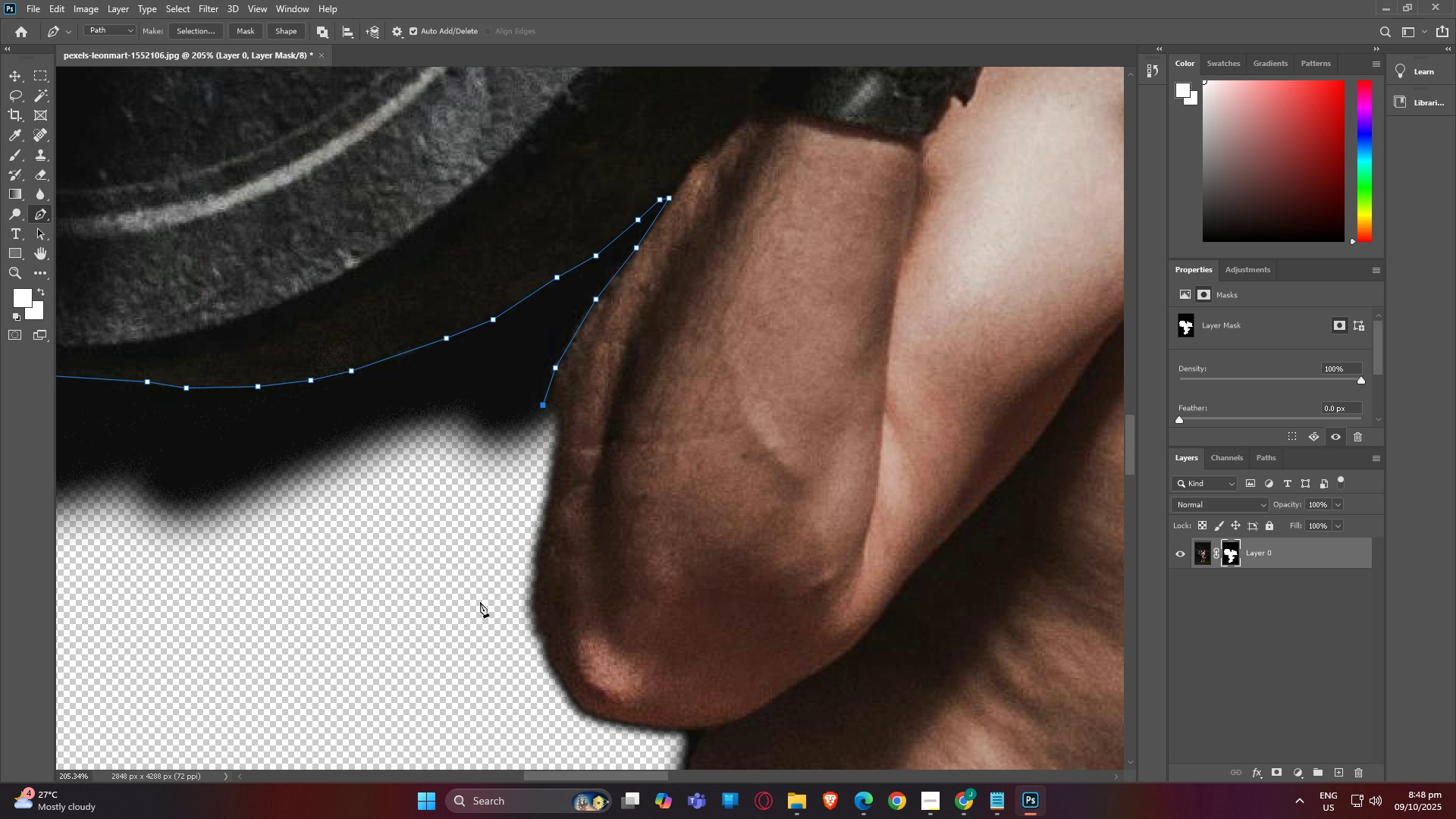 
key(Alt+AltLeft)
 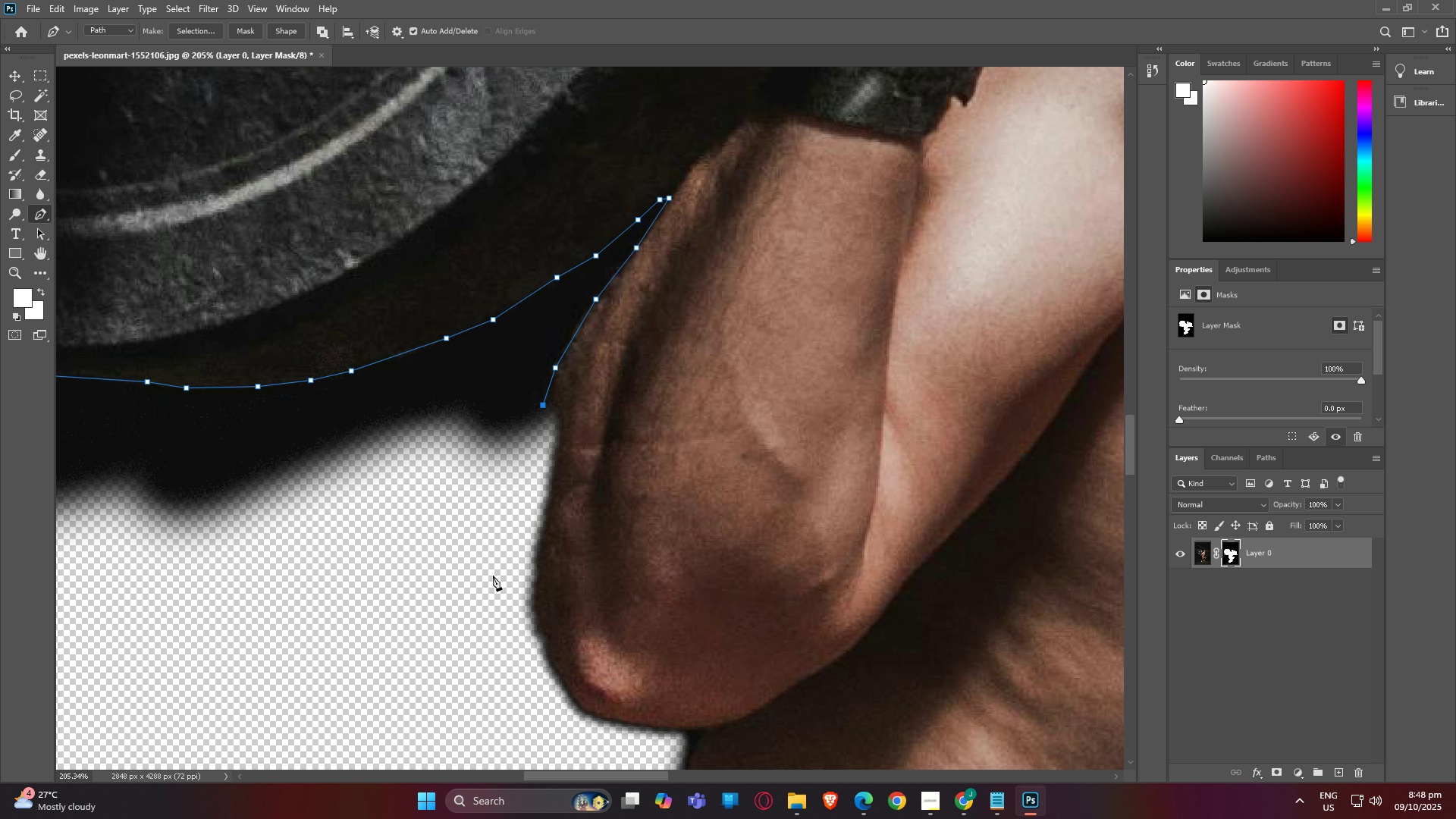 
key(Alt+AltLeft)
 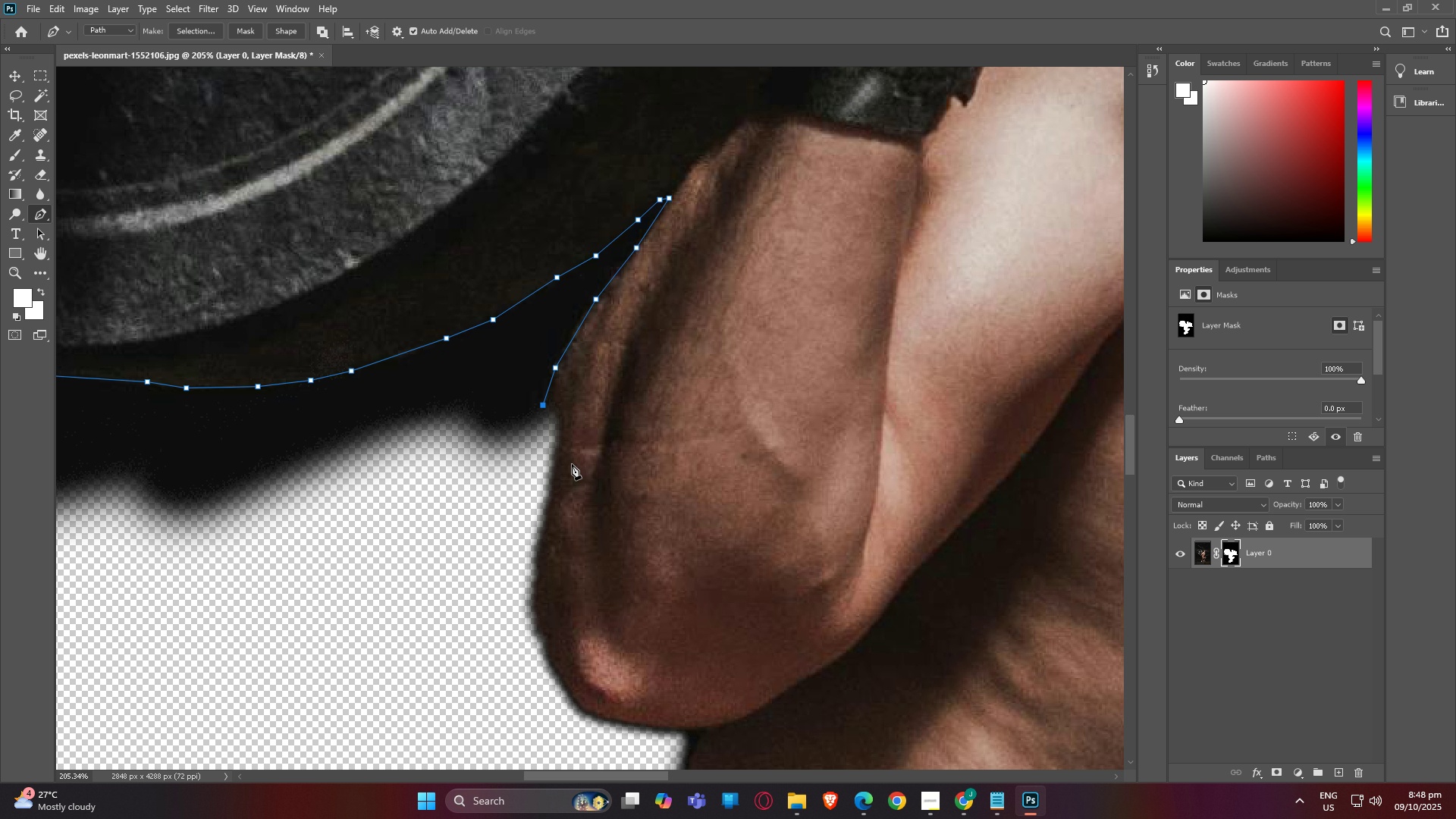 
key(Alt+AltLeft)
 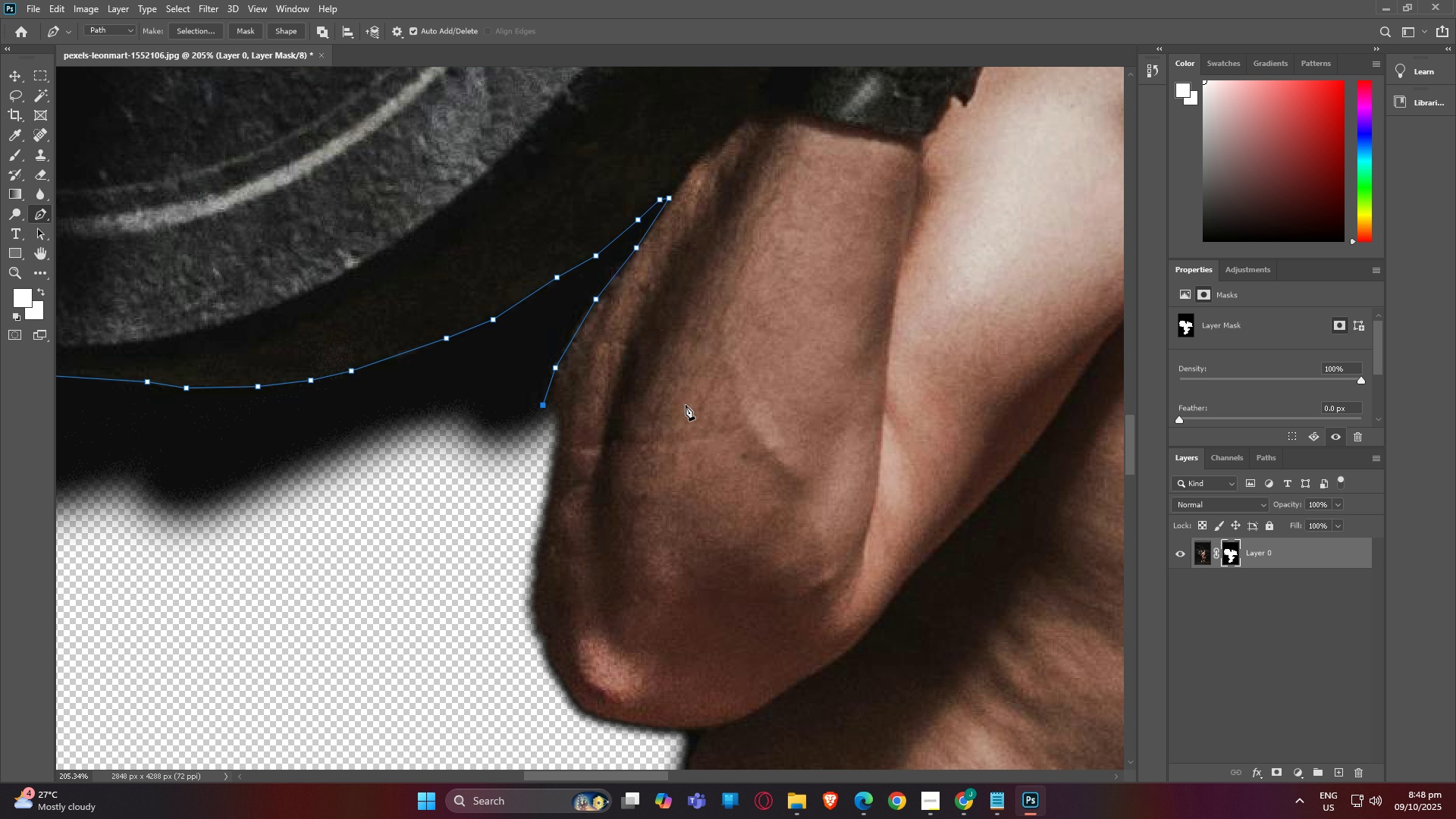 
key(B)
 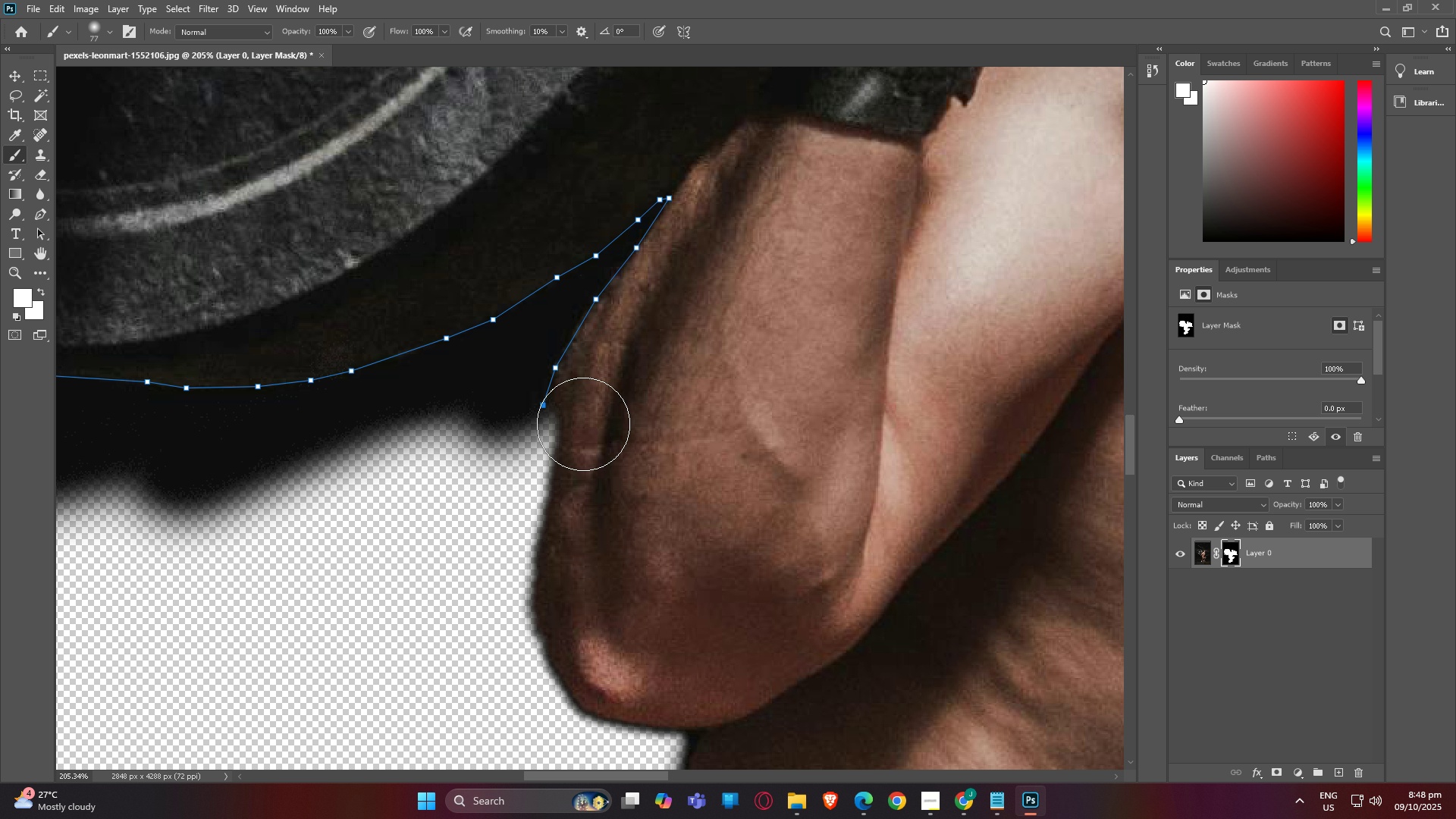 
left_click_drag(start_coordinate=[583, 424], to_coordinate=[604, 665])
 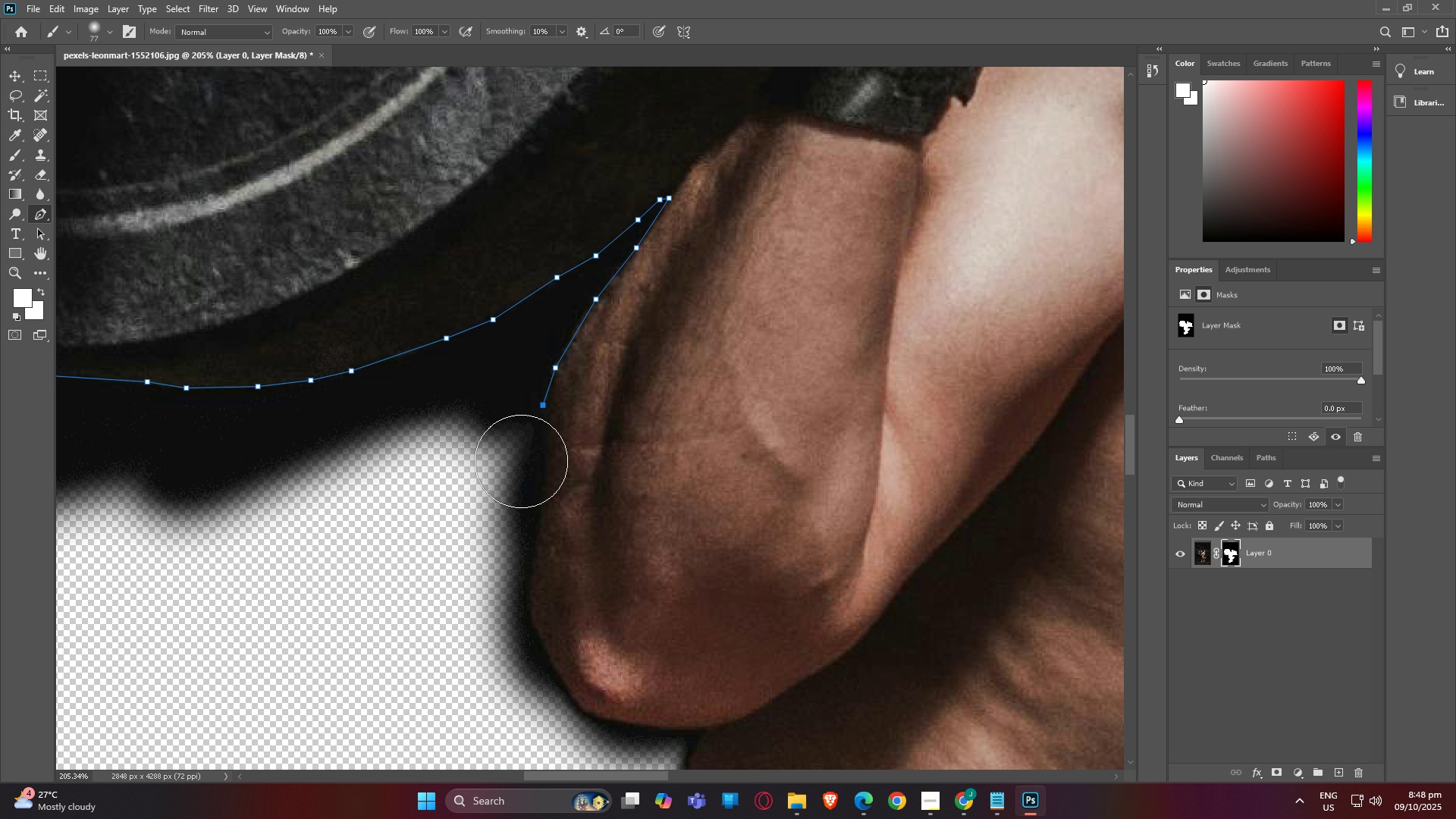 
key(P)
 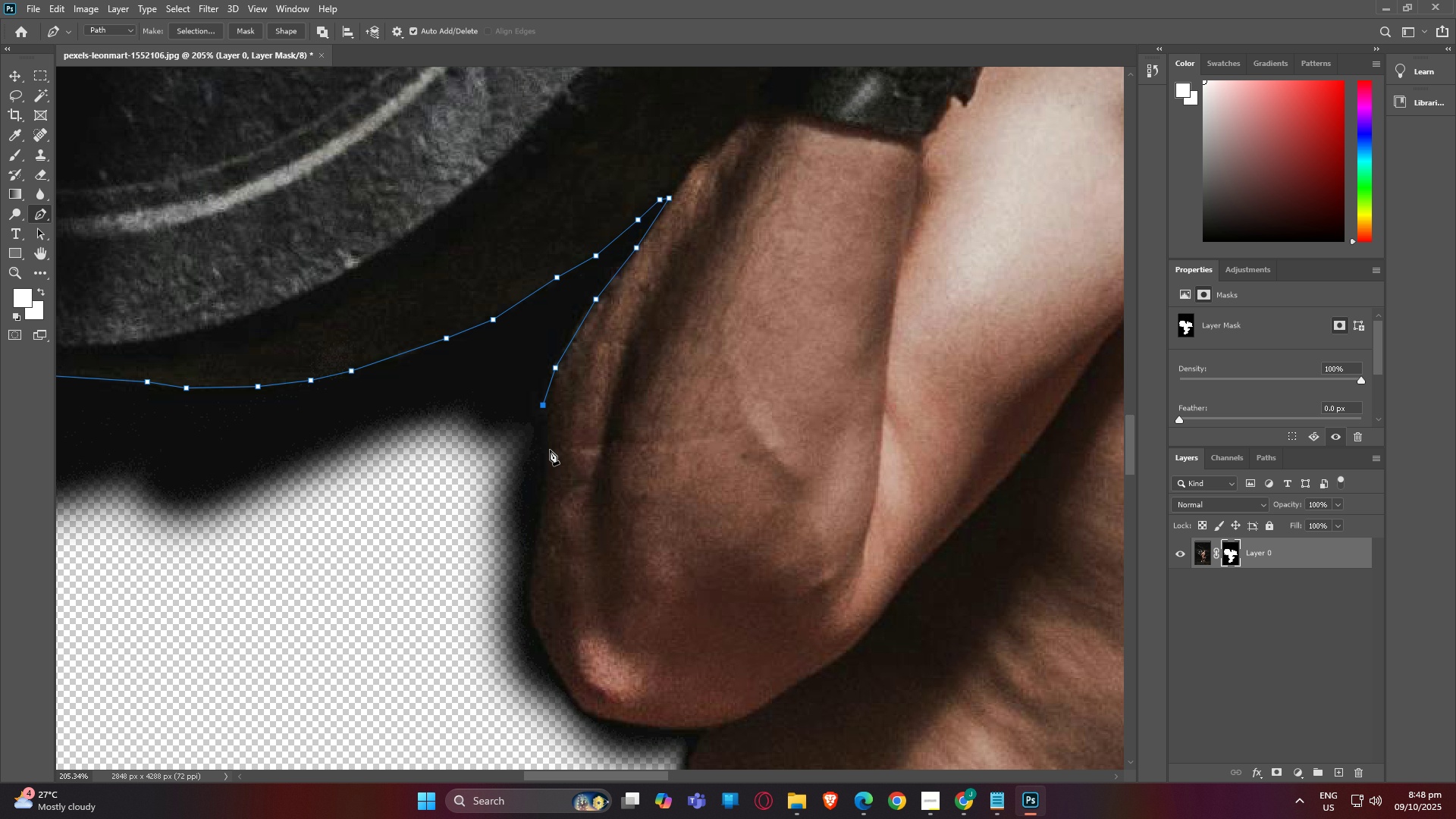 
left_click([549, 450])
 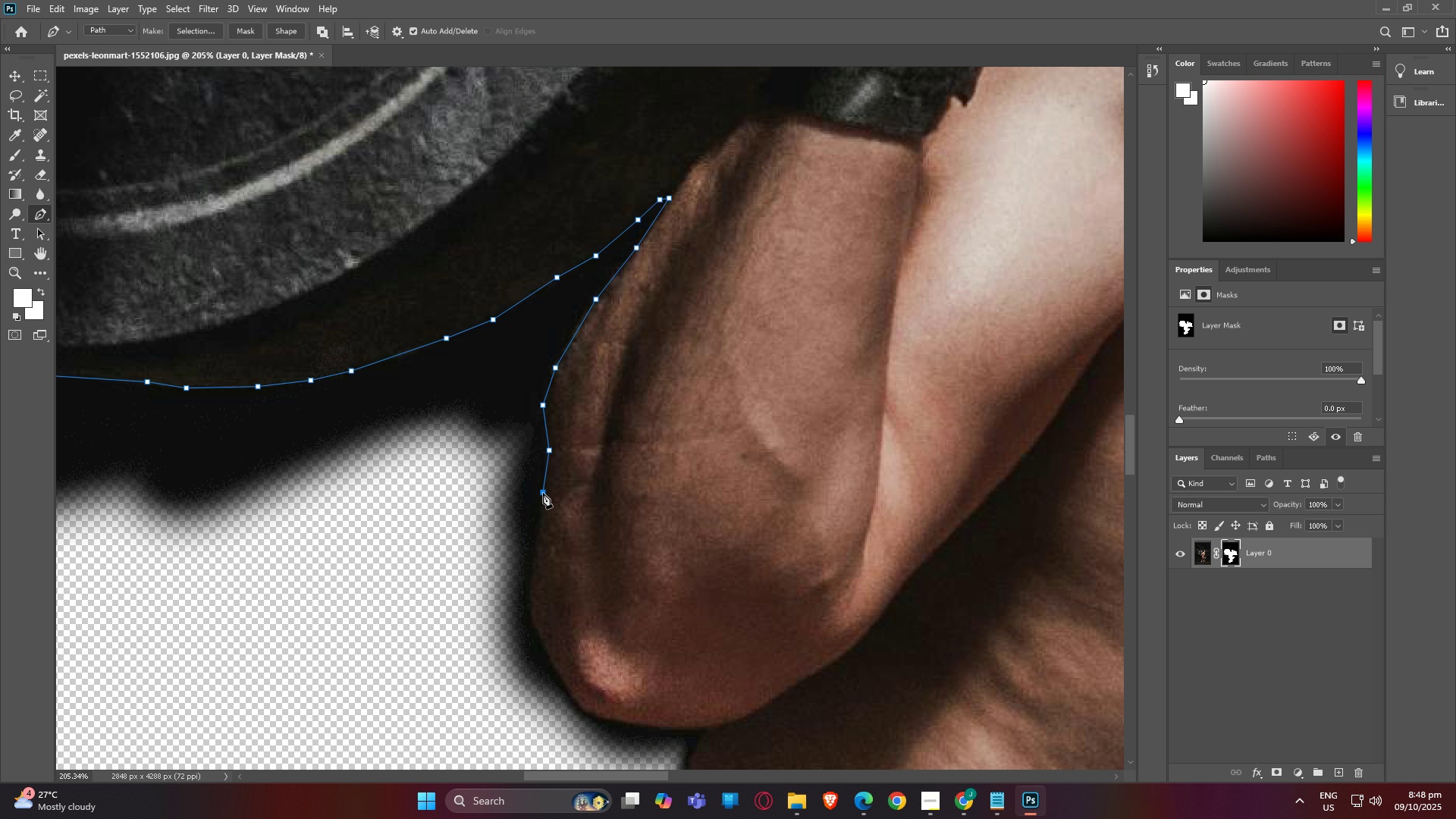 
left_click([543, 493])
 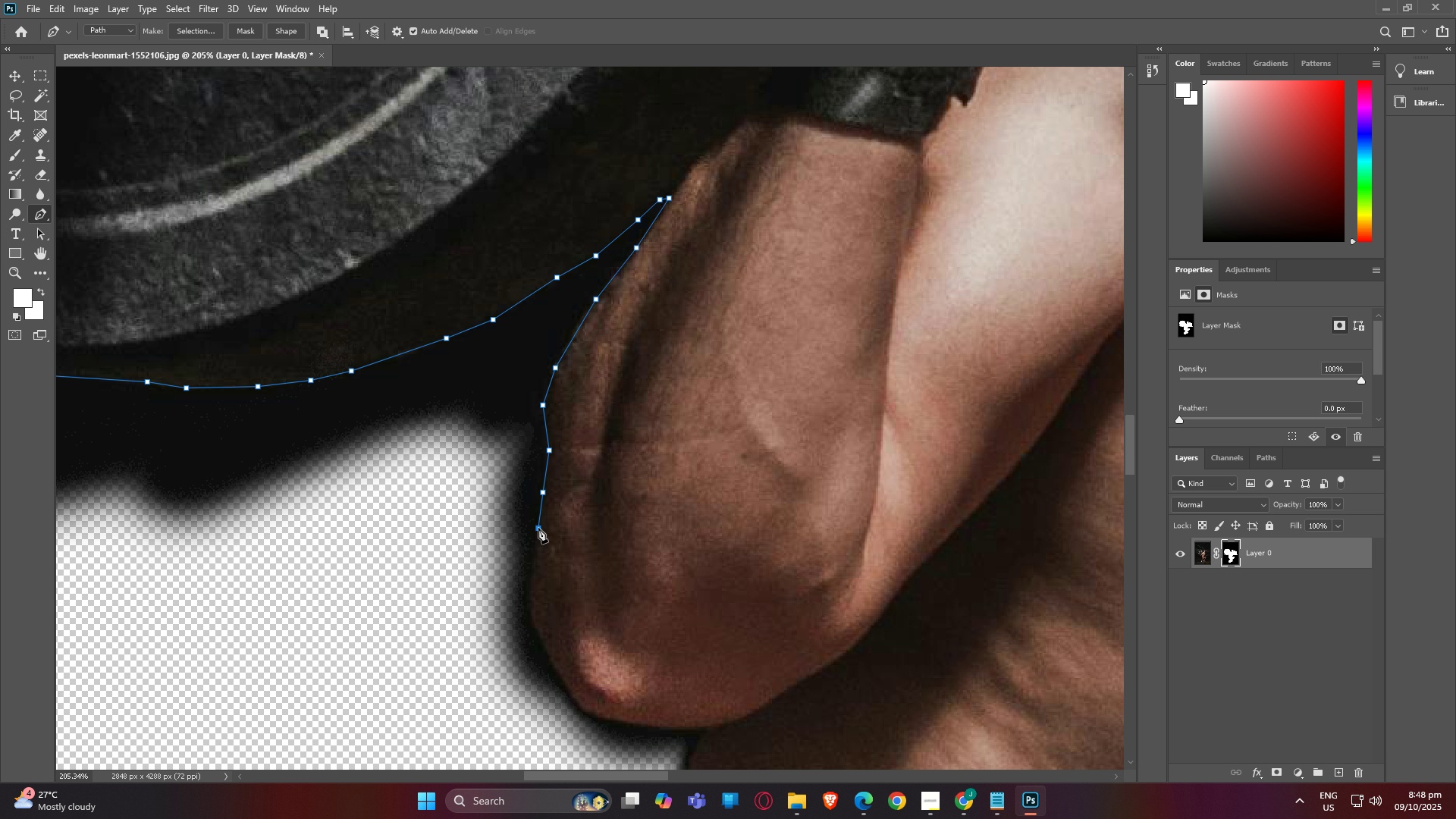 
left_click([538, 528])
 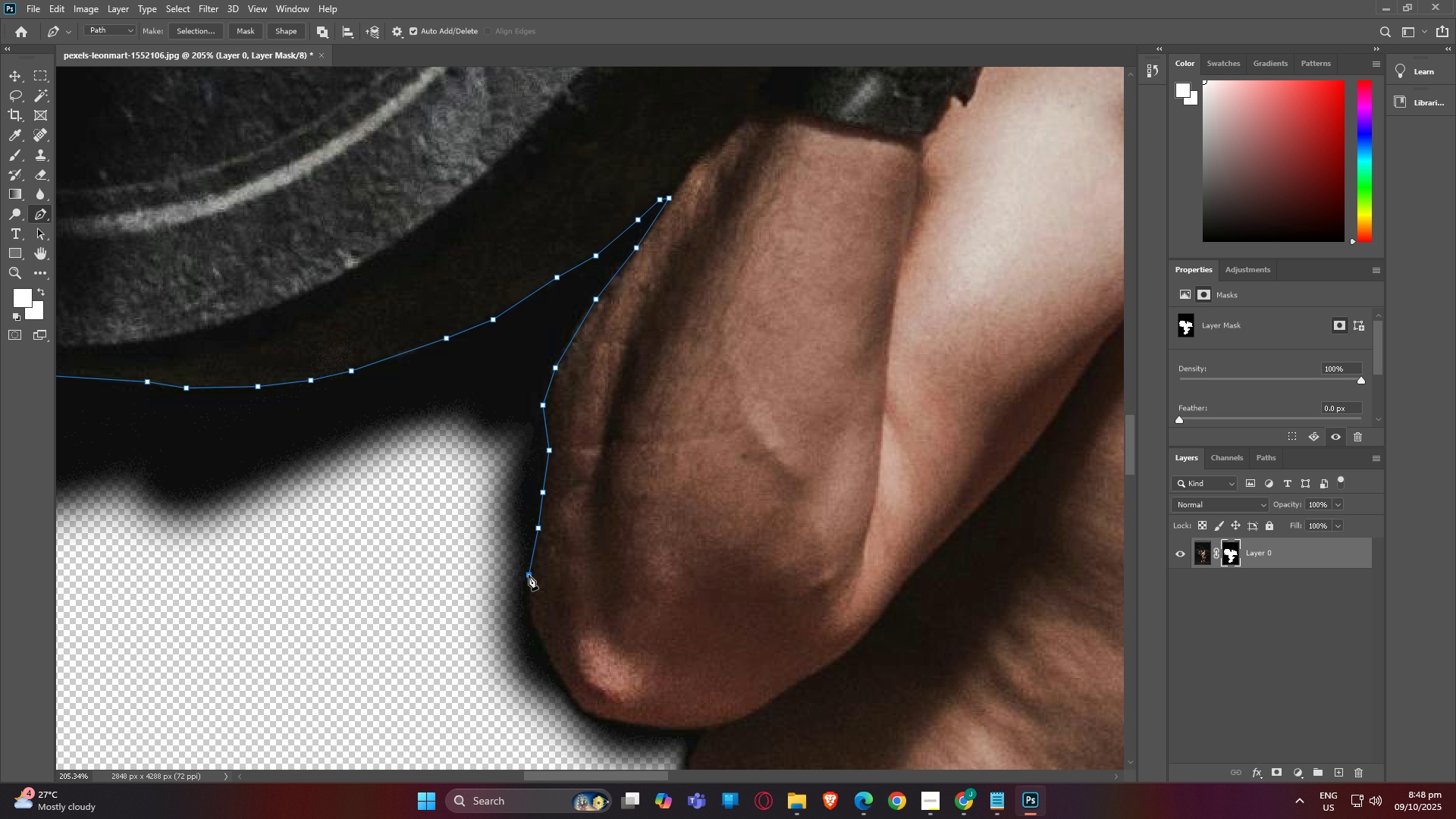 
left_click([529, 575])
 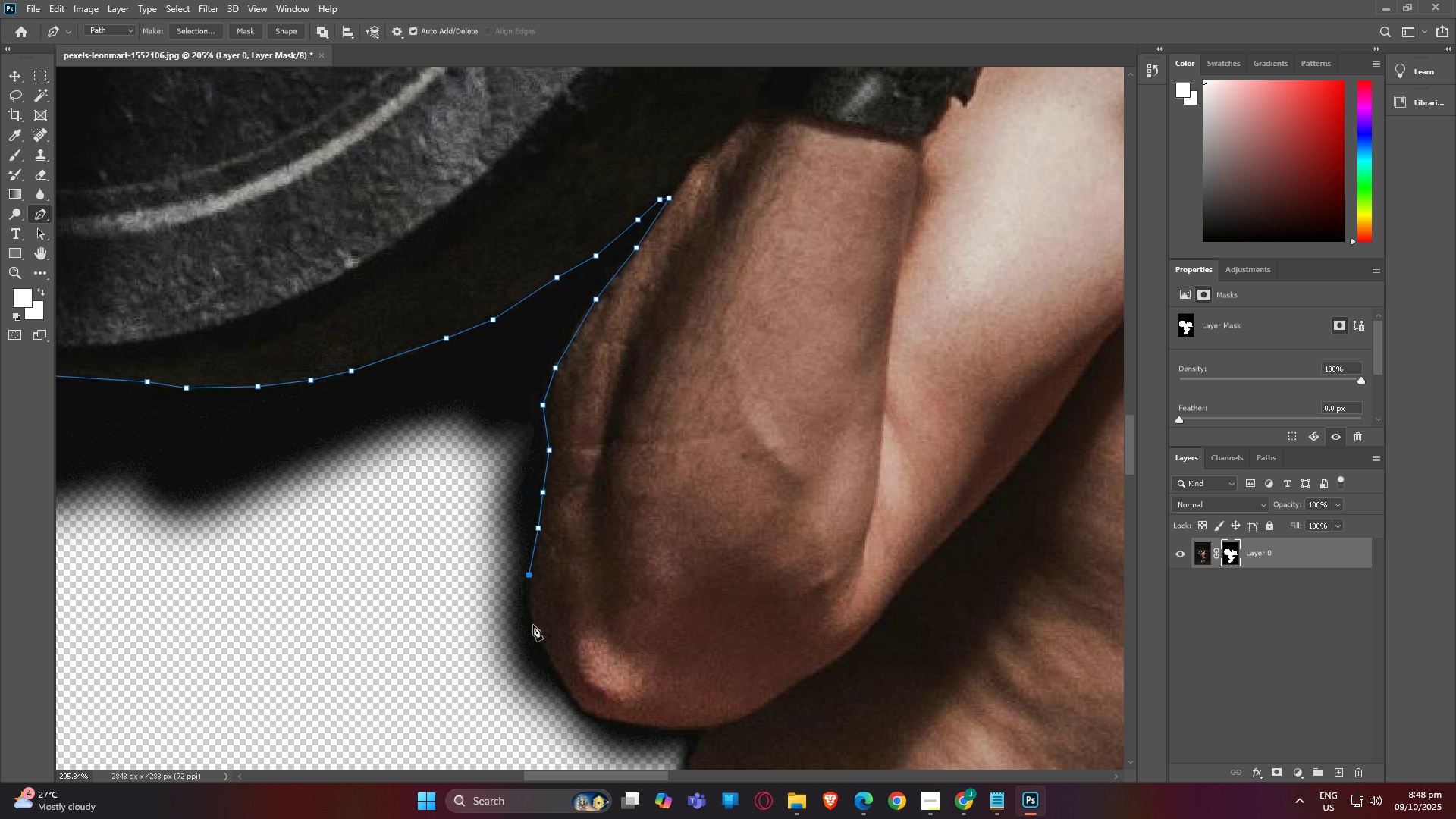 
left_click([533, 625])
 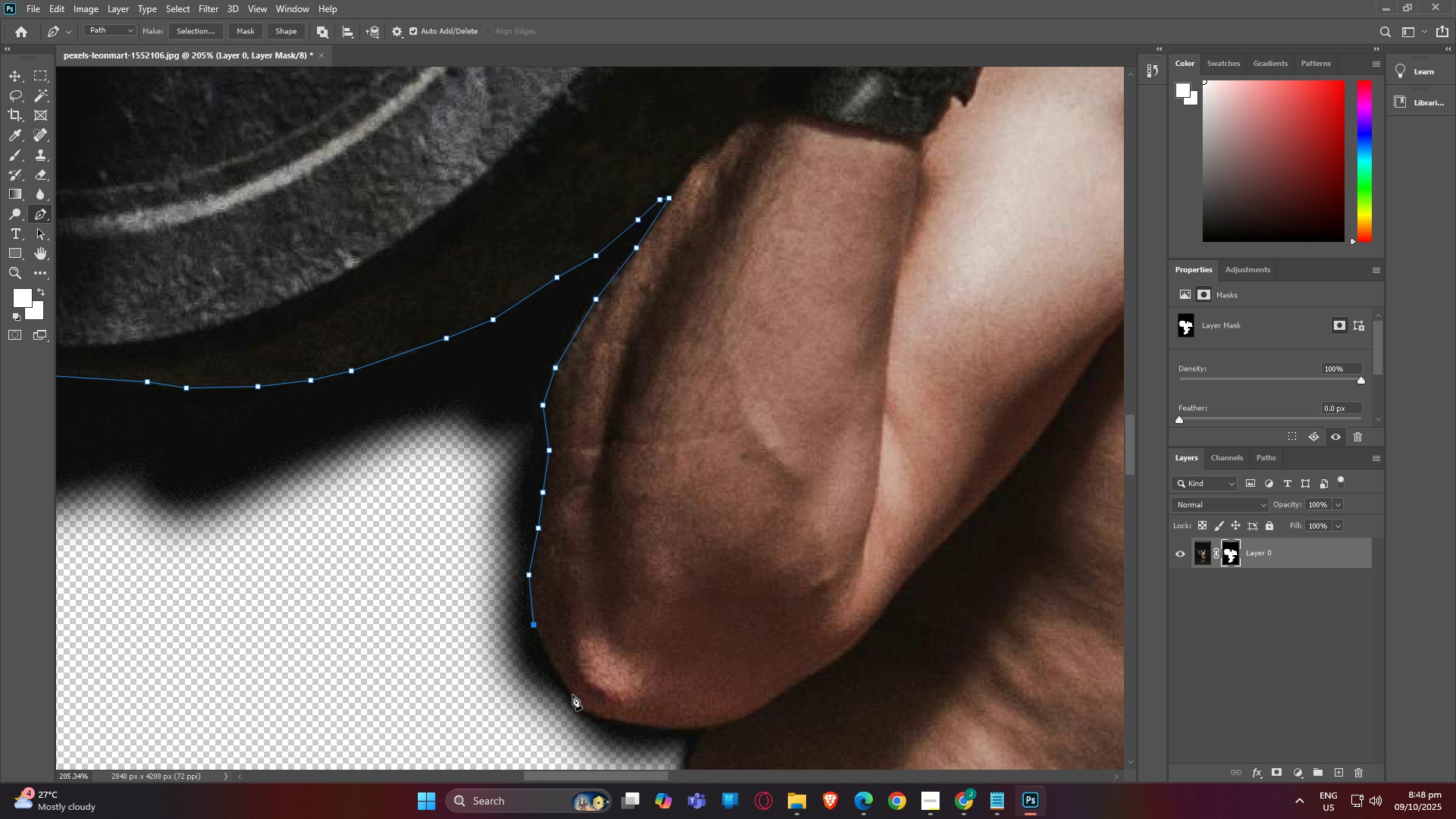 
left_click([573, 696])
 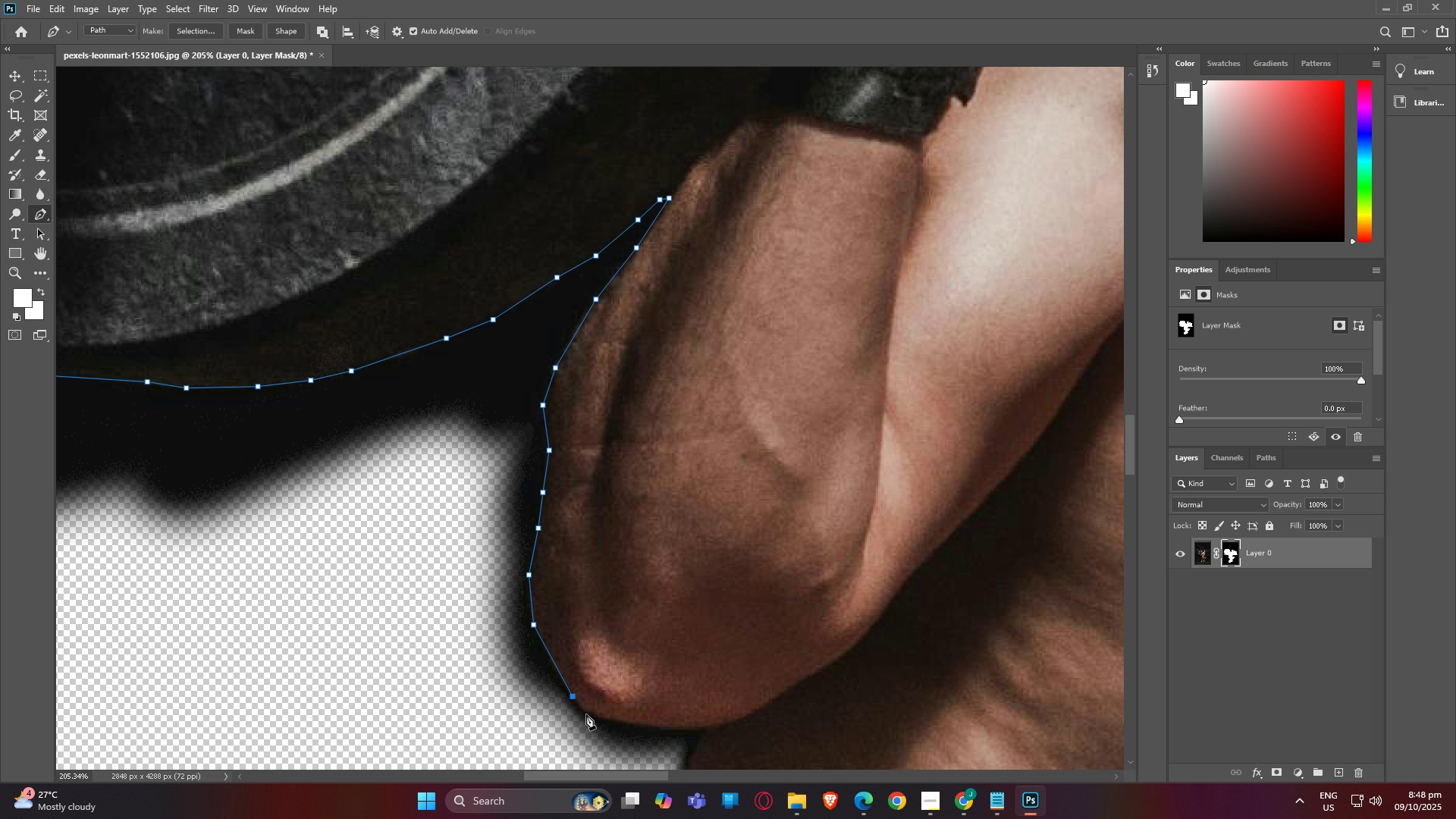 
left_click([586, 712])
 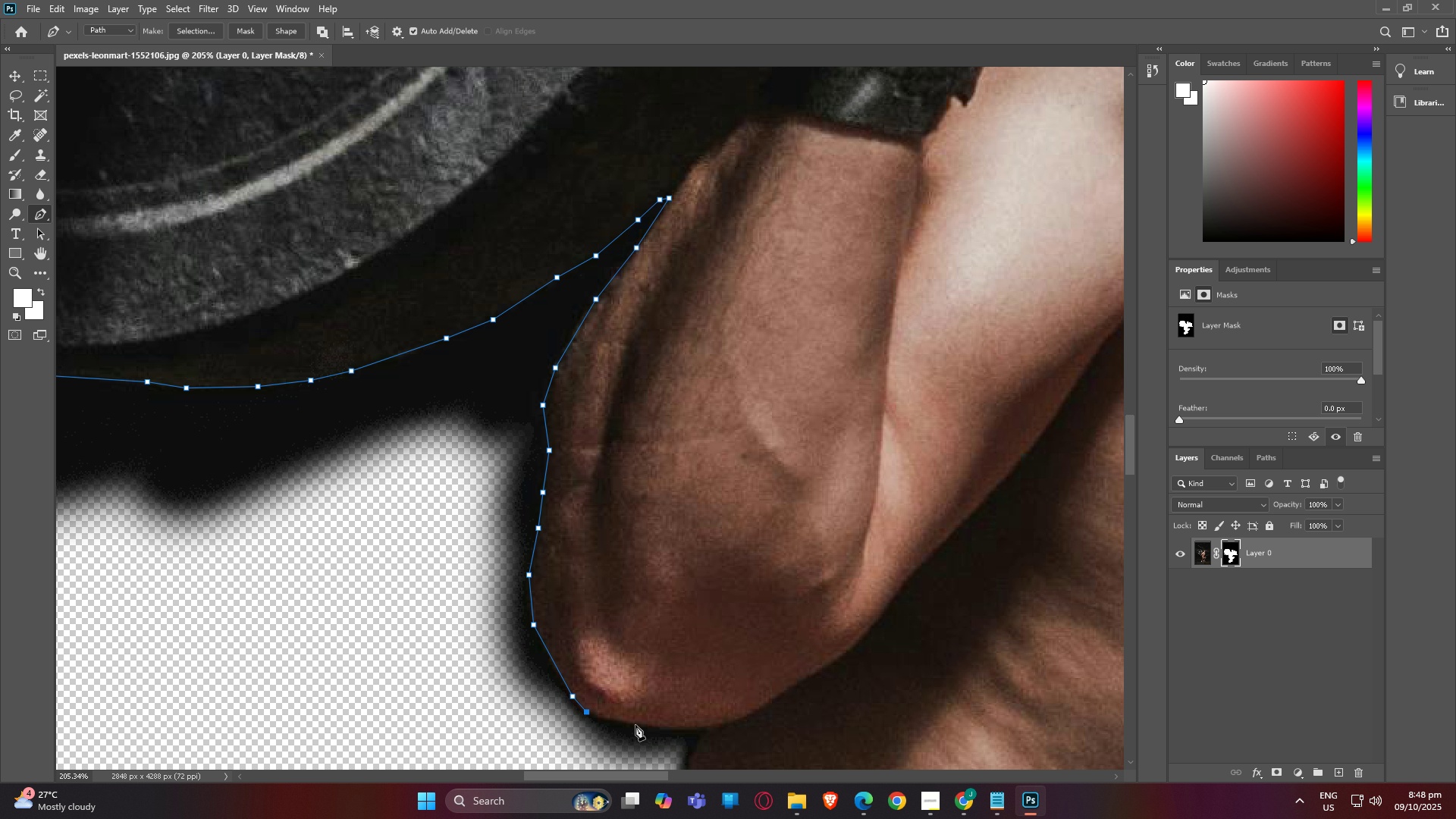 
left_click([635, 724])
 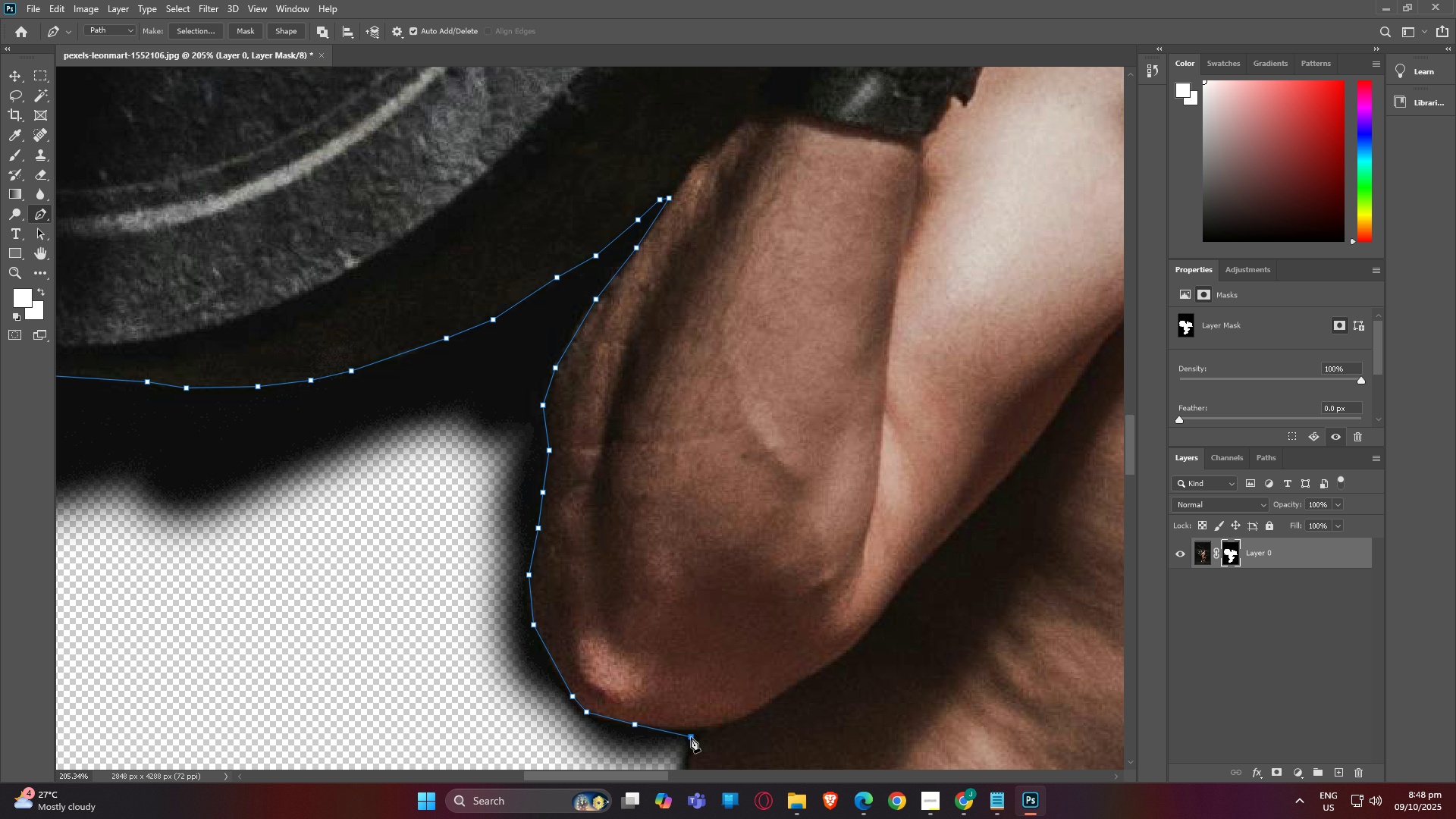 
left_click([691, 737])
 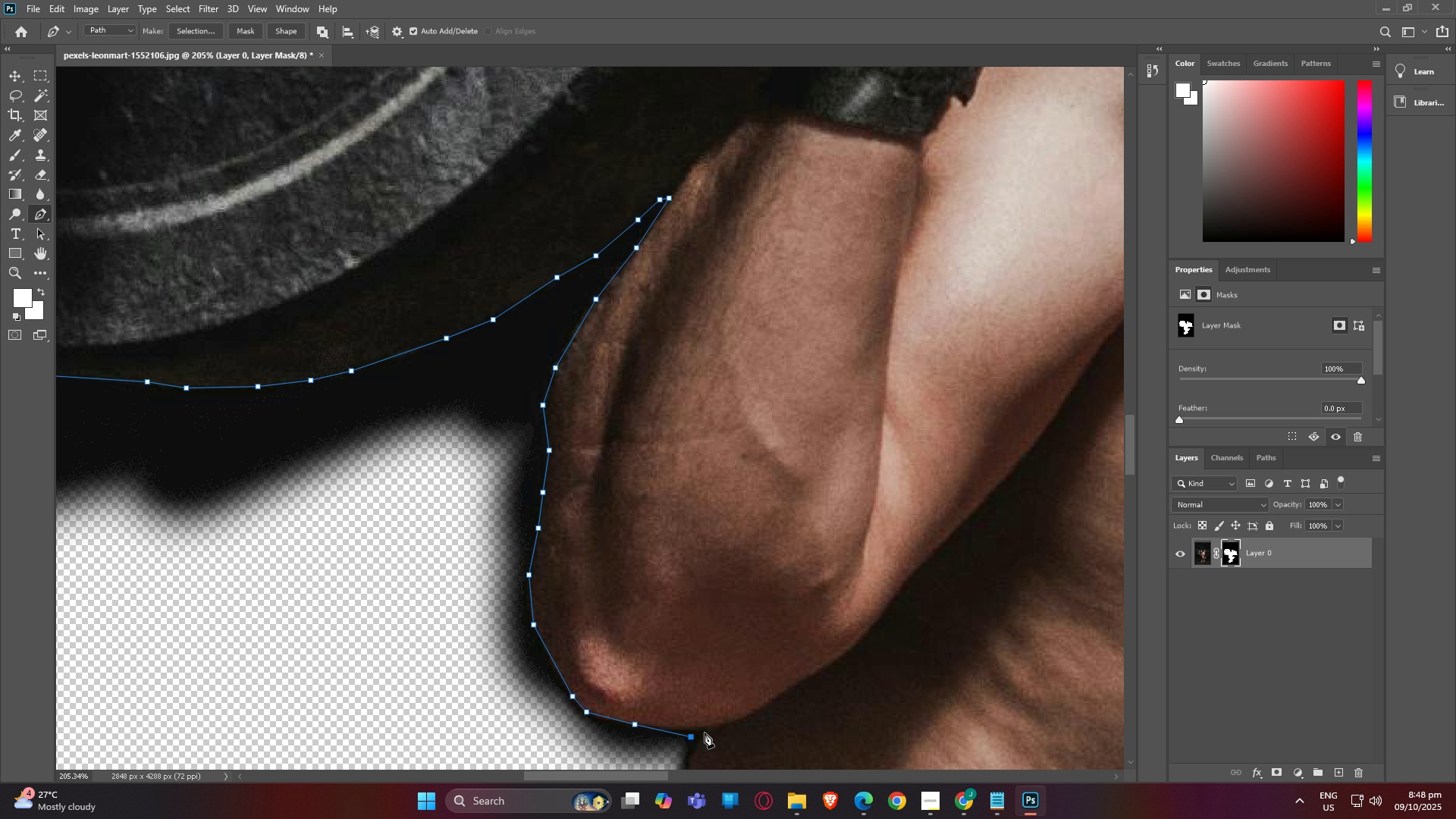 
left_click([707, 729])
 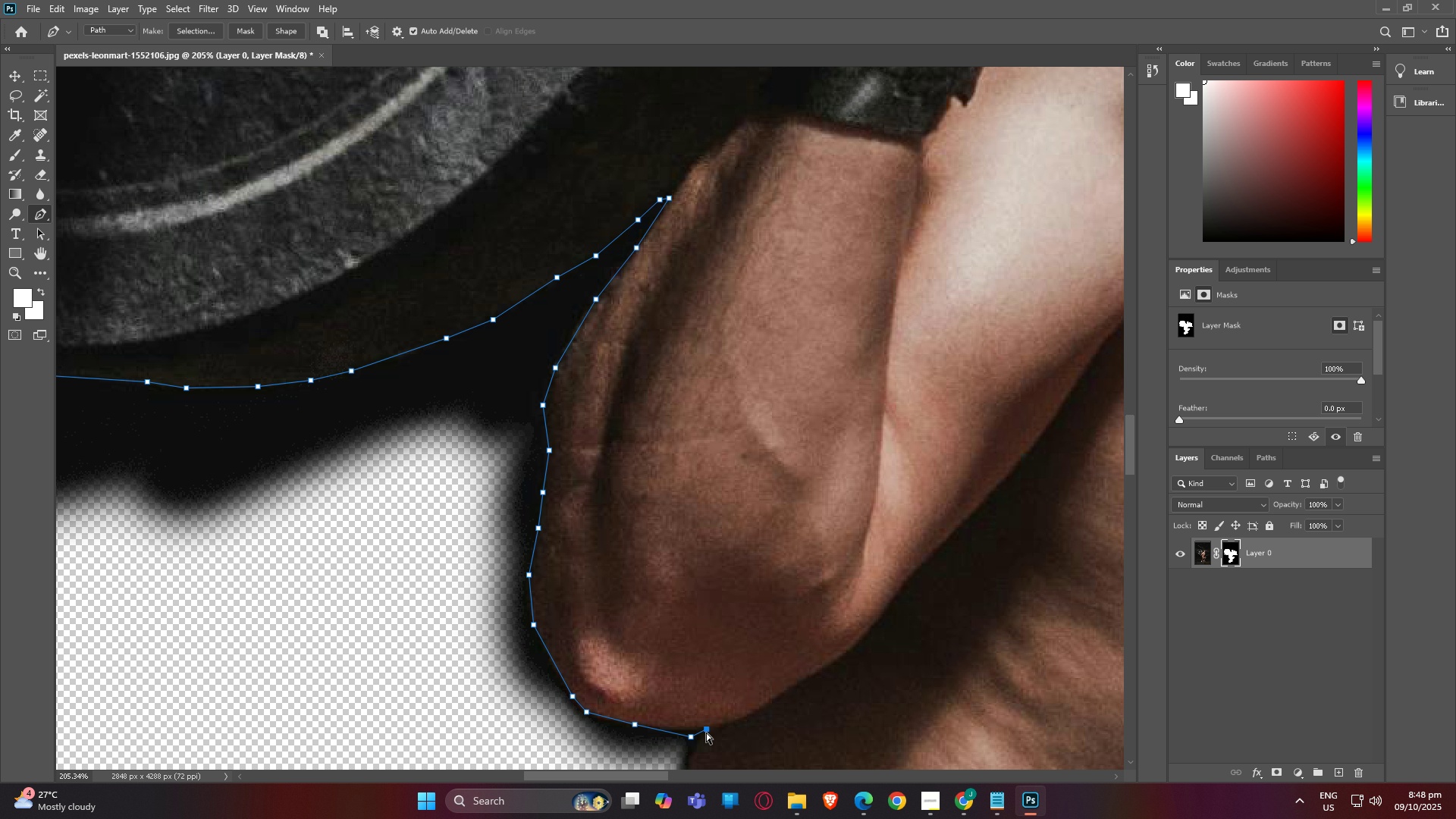 
key(Control+Z)
 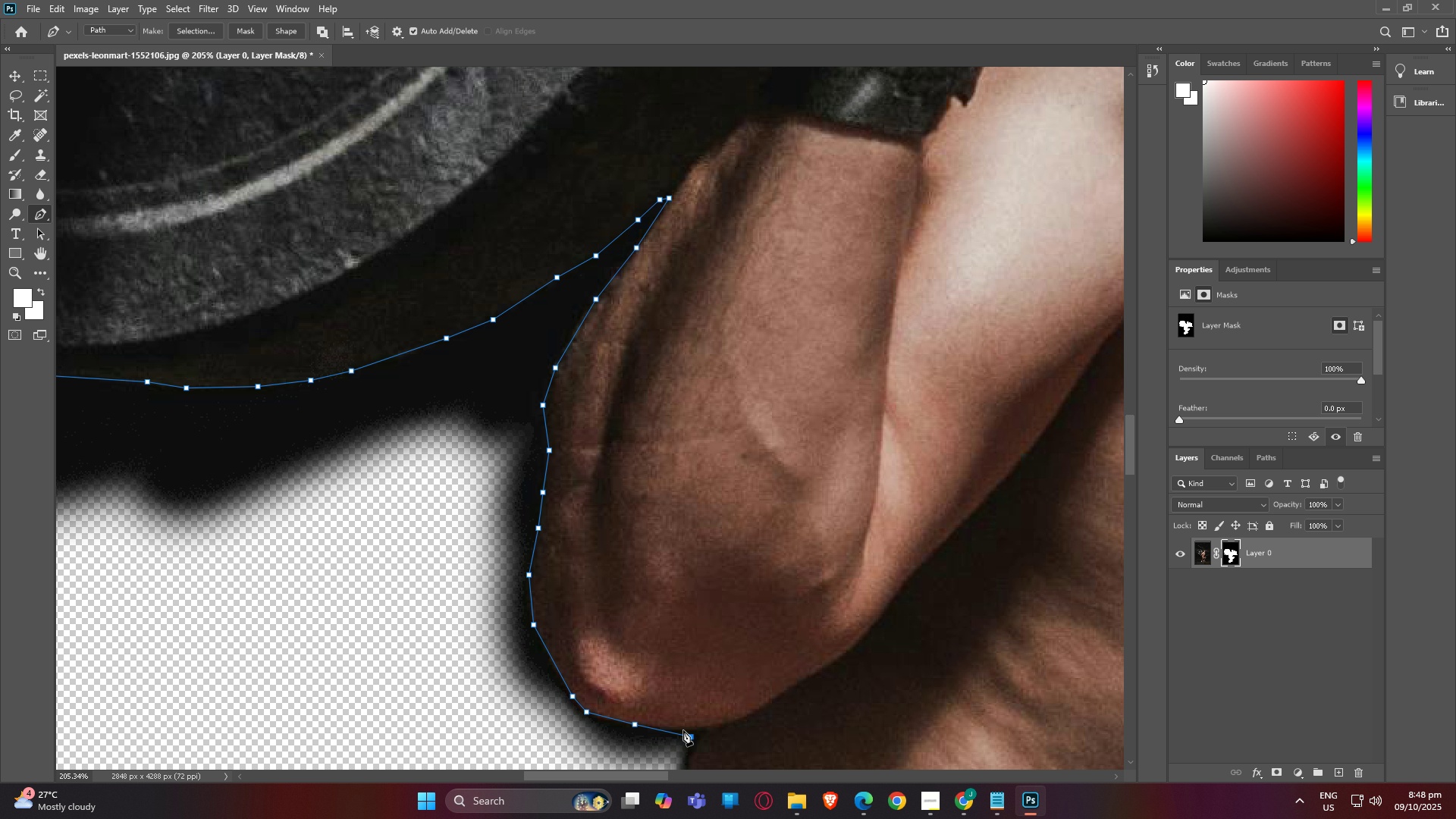 
key(Control+ControlLeft)
 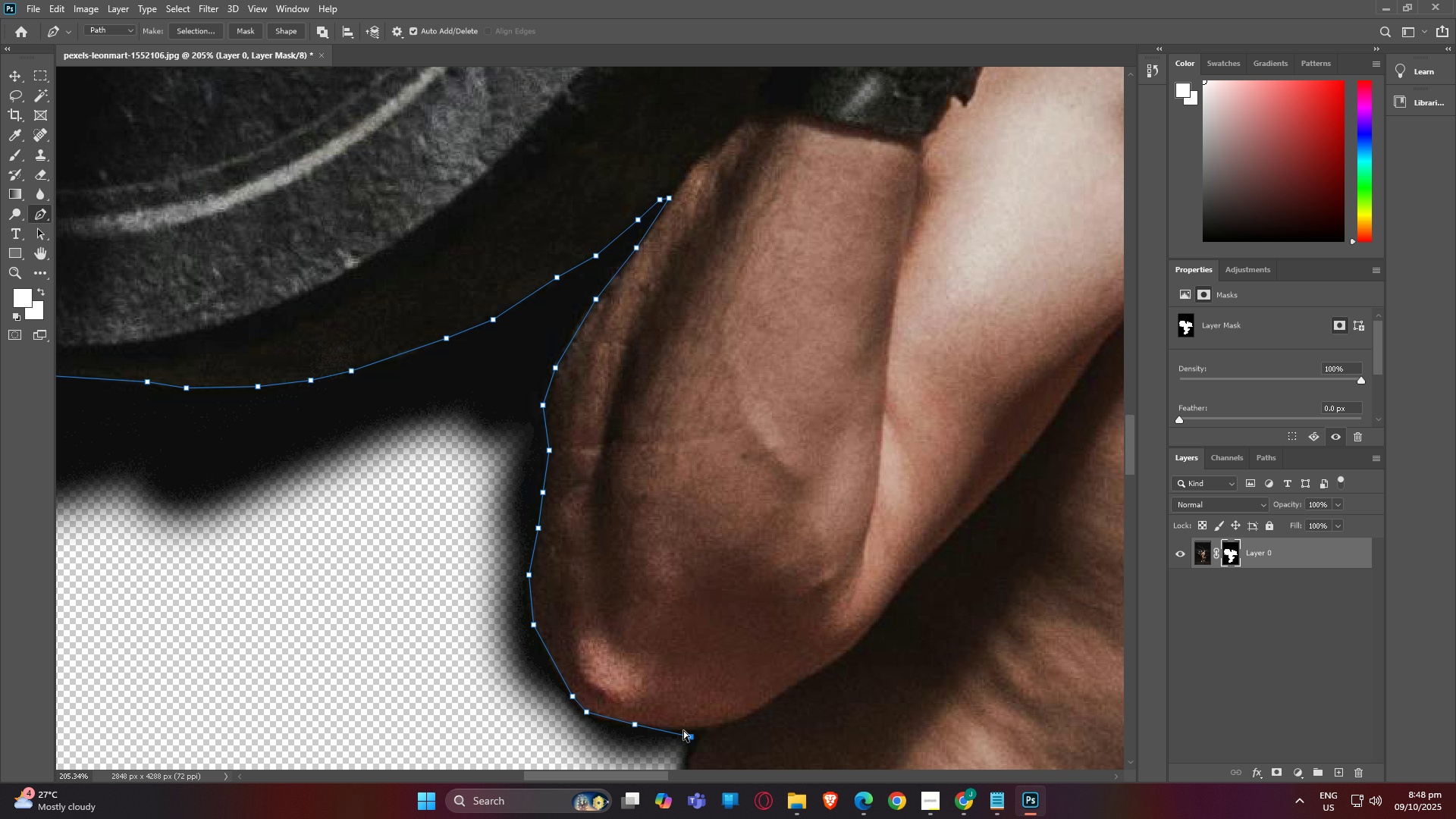 
key(Control+Z)
 